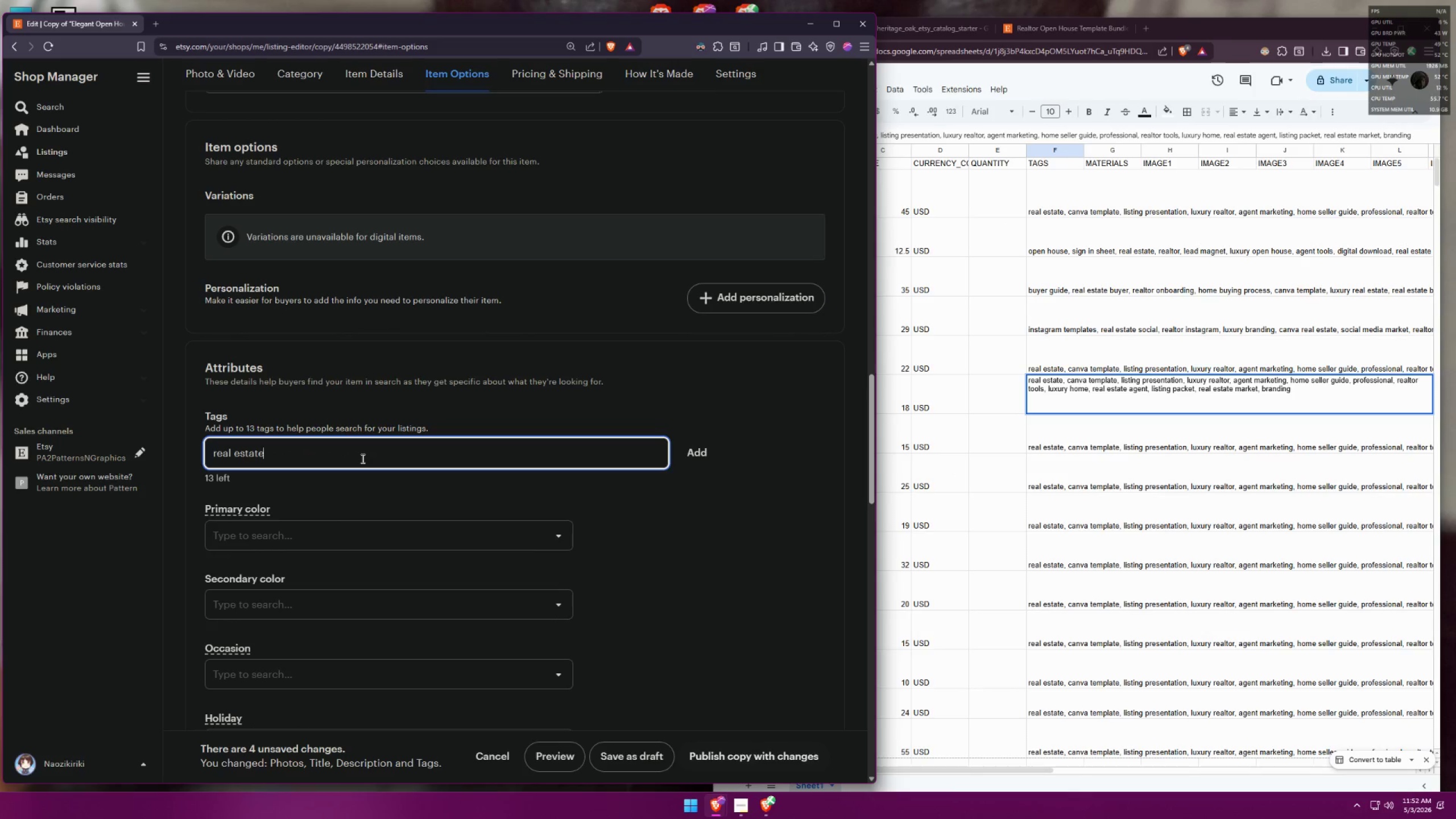 
key(Enter)
 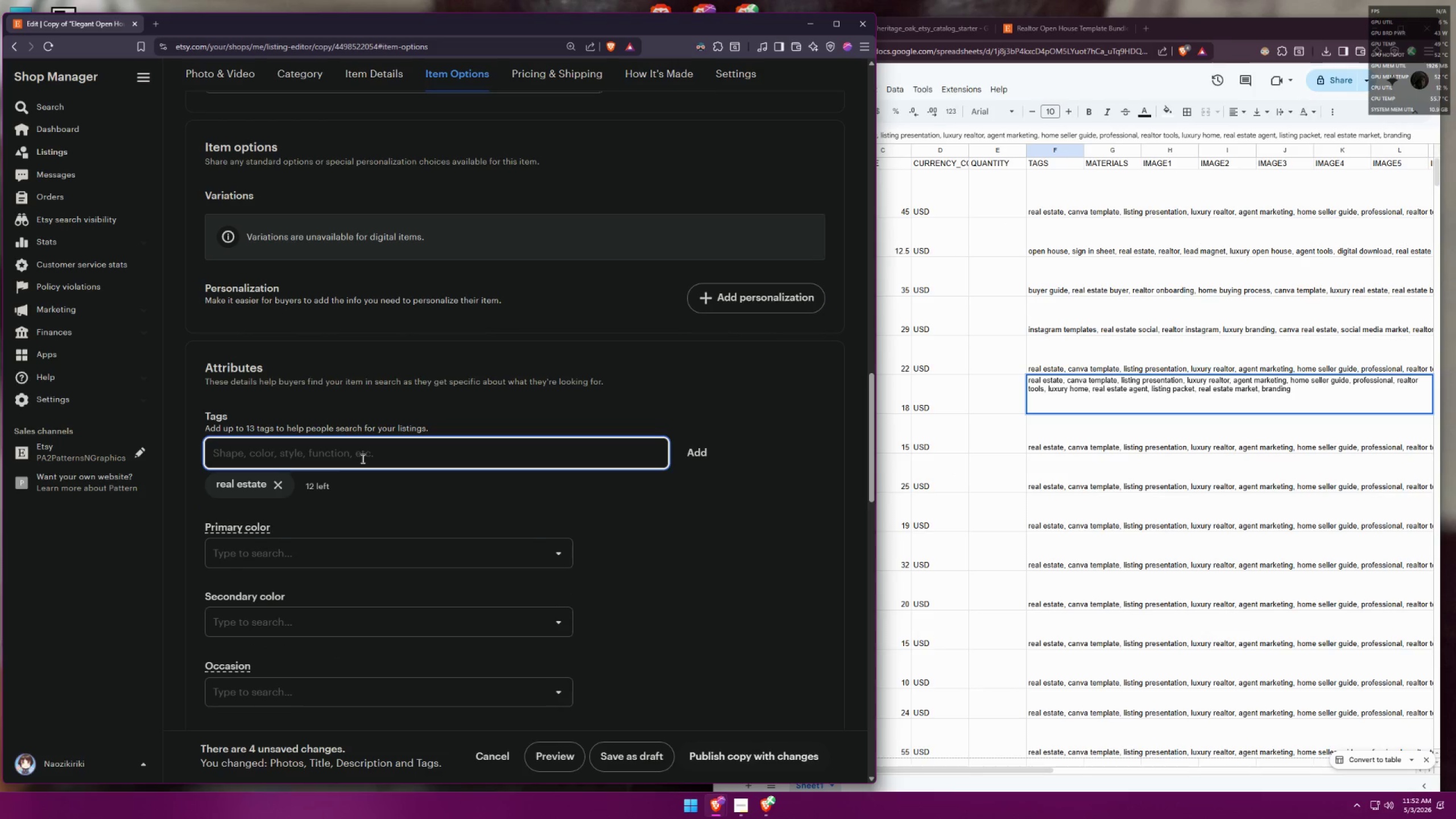 
type(canva l)
key(Backspace)
type(template)
 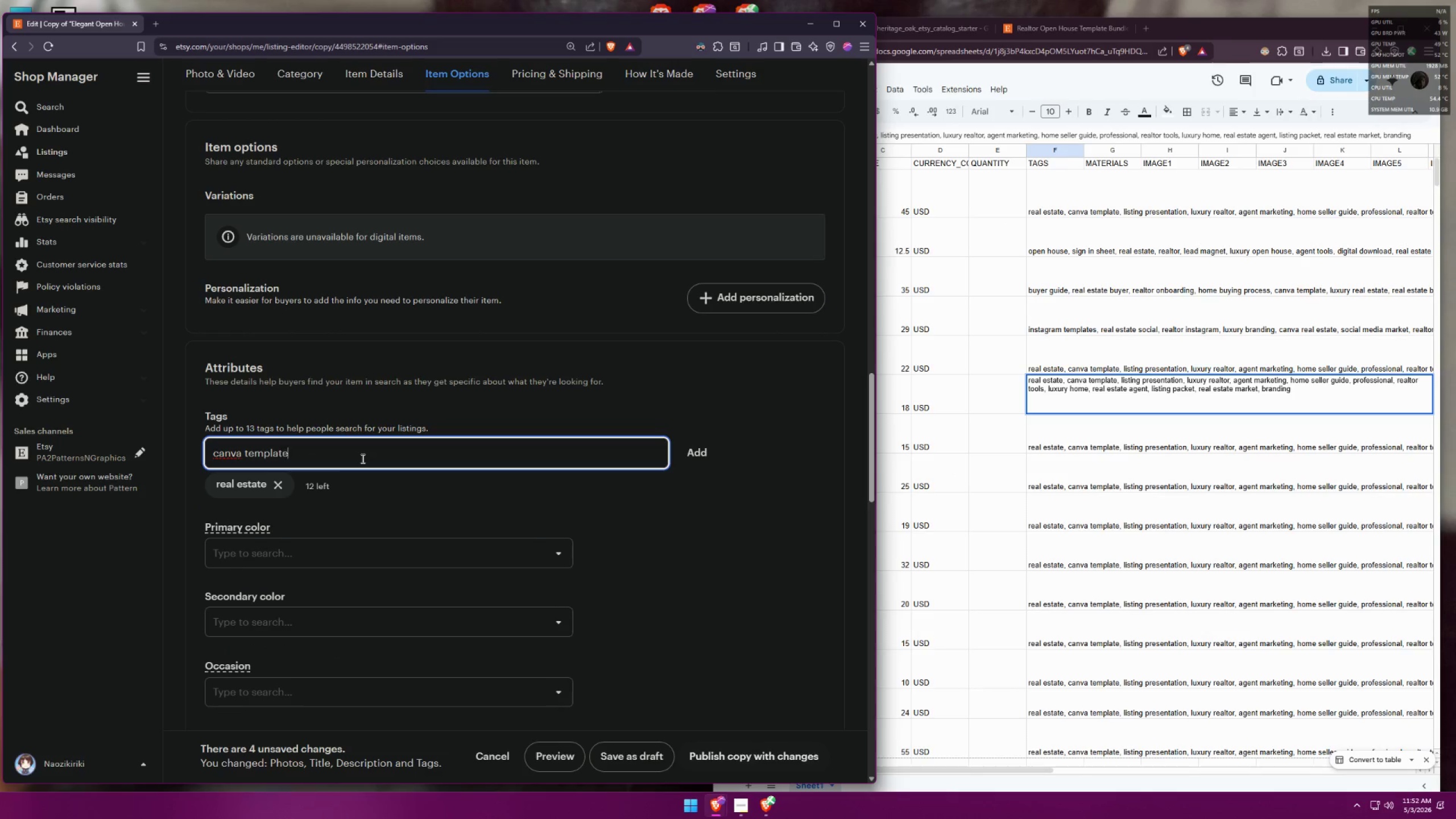 
key(Enter)
 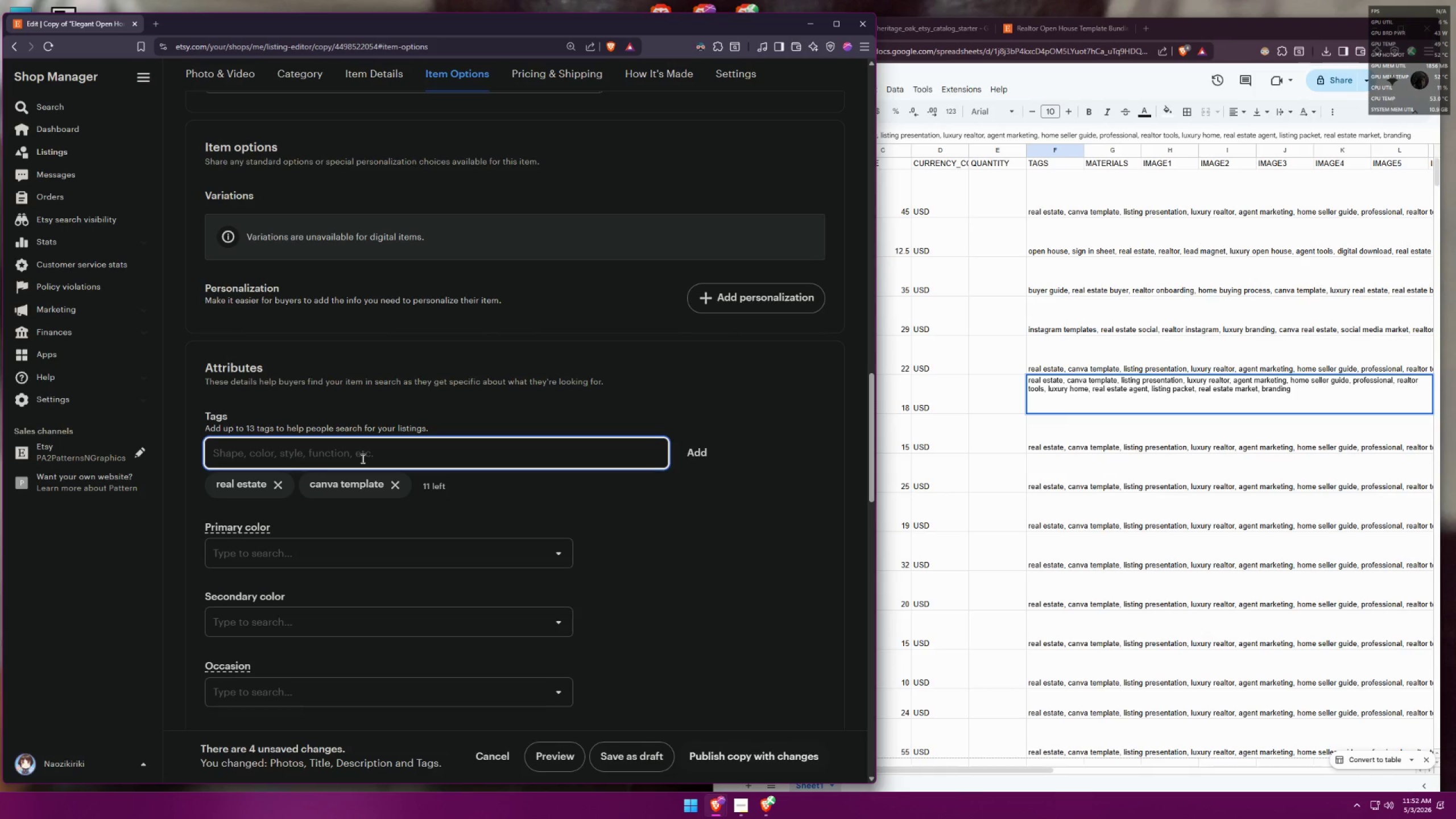 
type(listing presentation)
 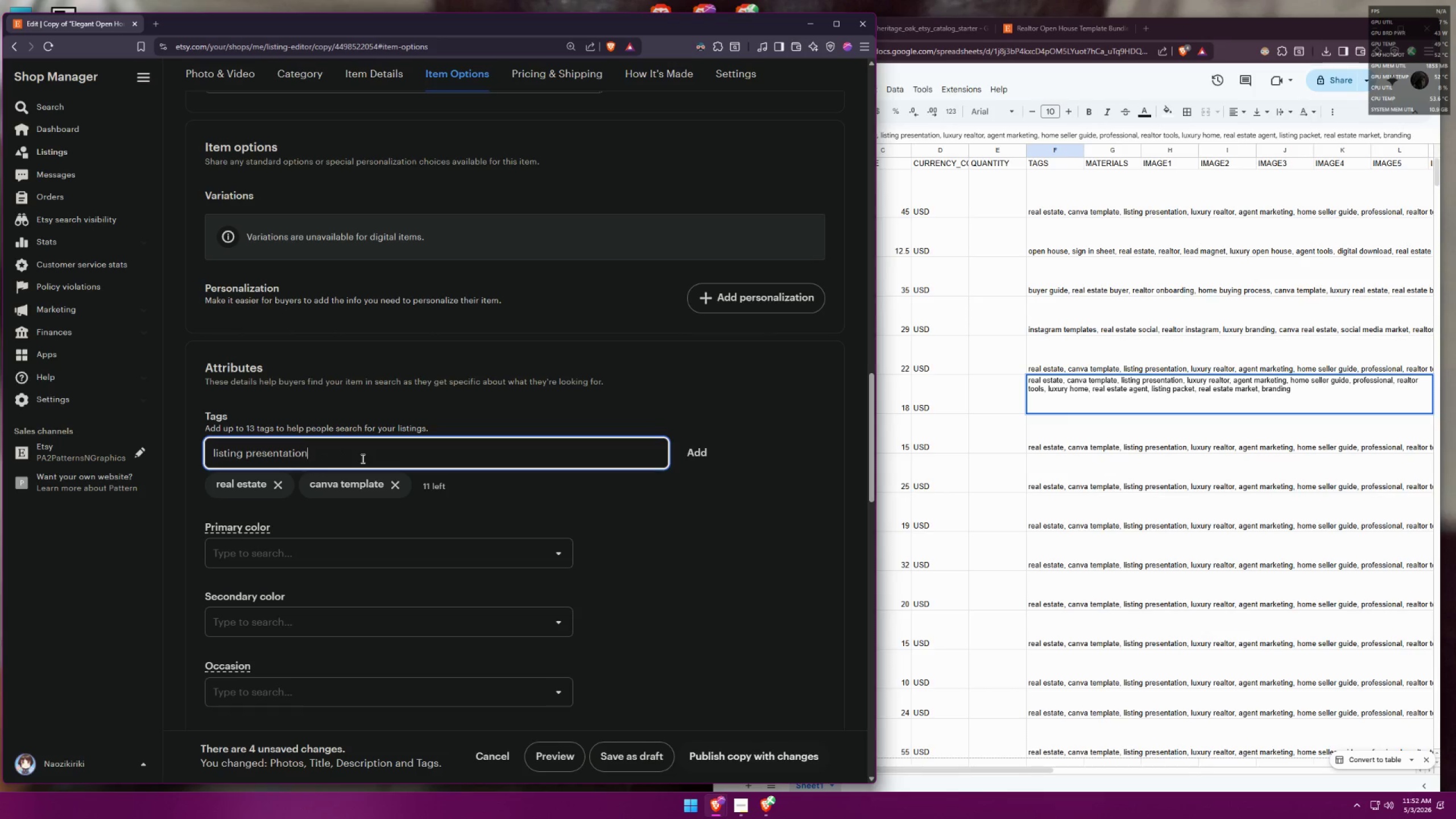 
key(Enter)
 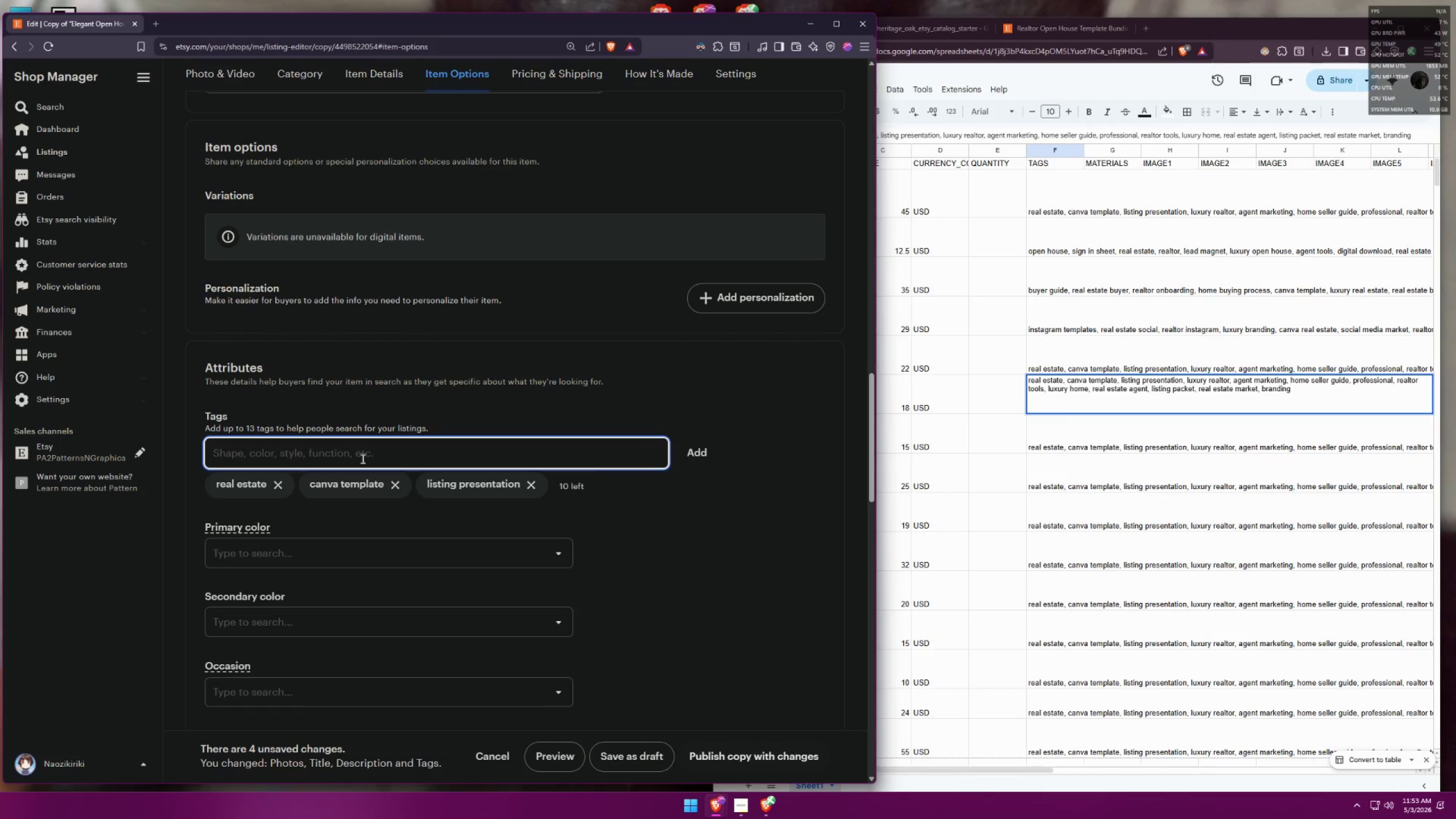 
type(luxuy)
key(Backspace)
type(ry realtor')
 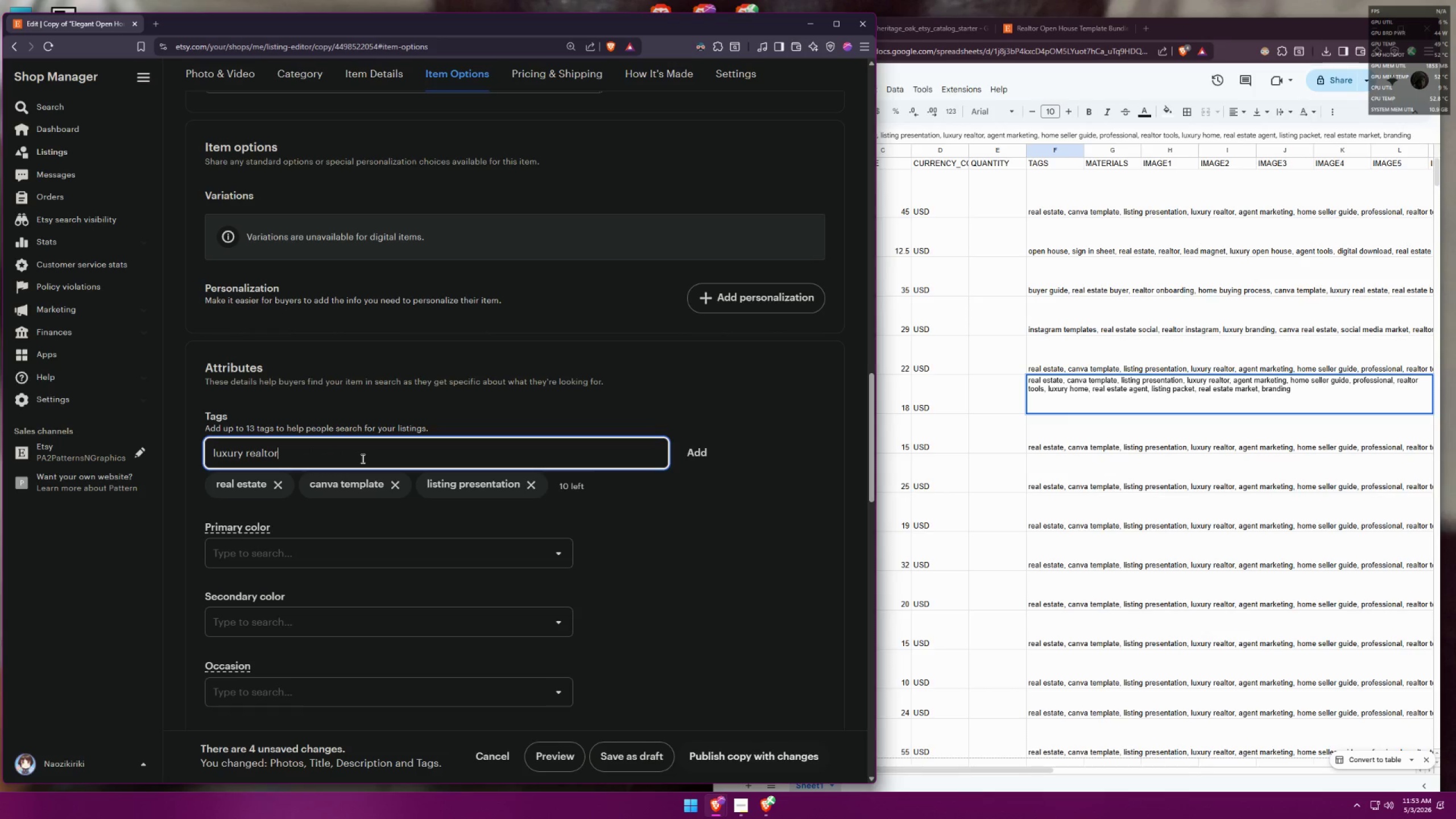 
key(Enter)
 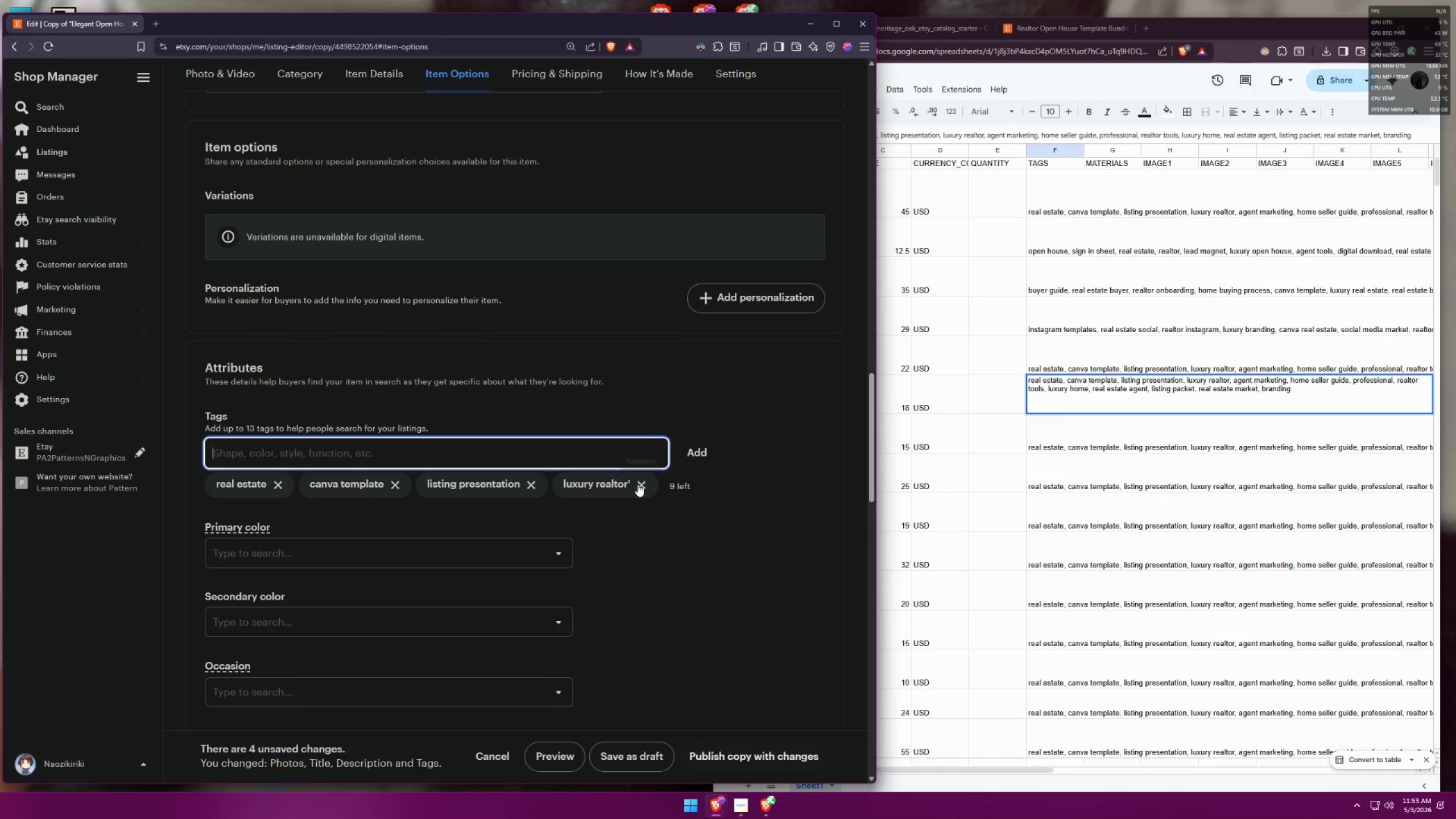 
double_click([611, 457])
 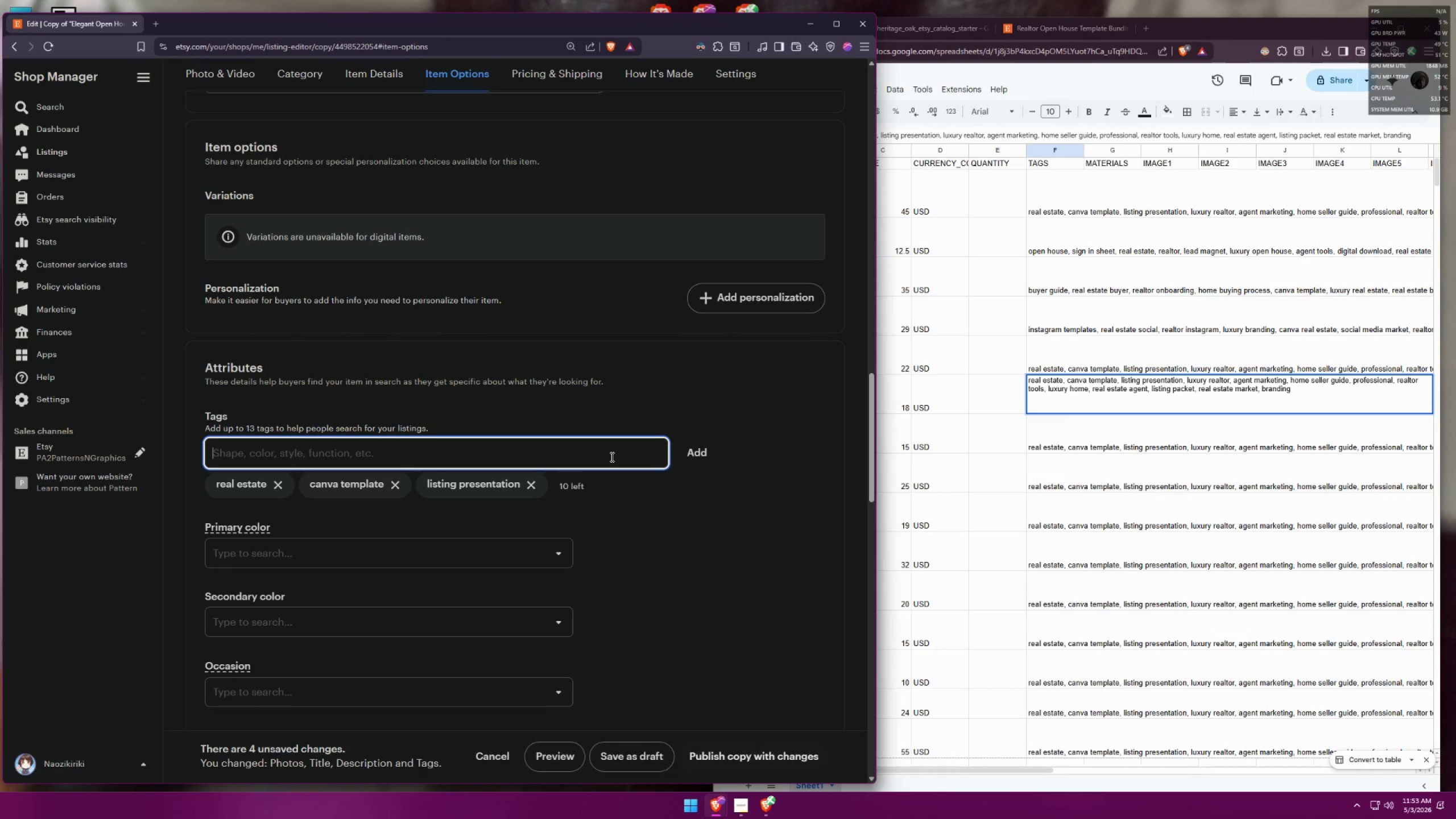 
type(luxury realtor)
 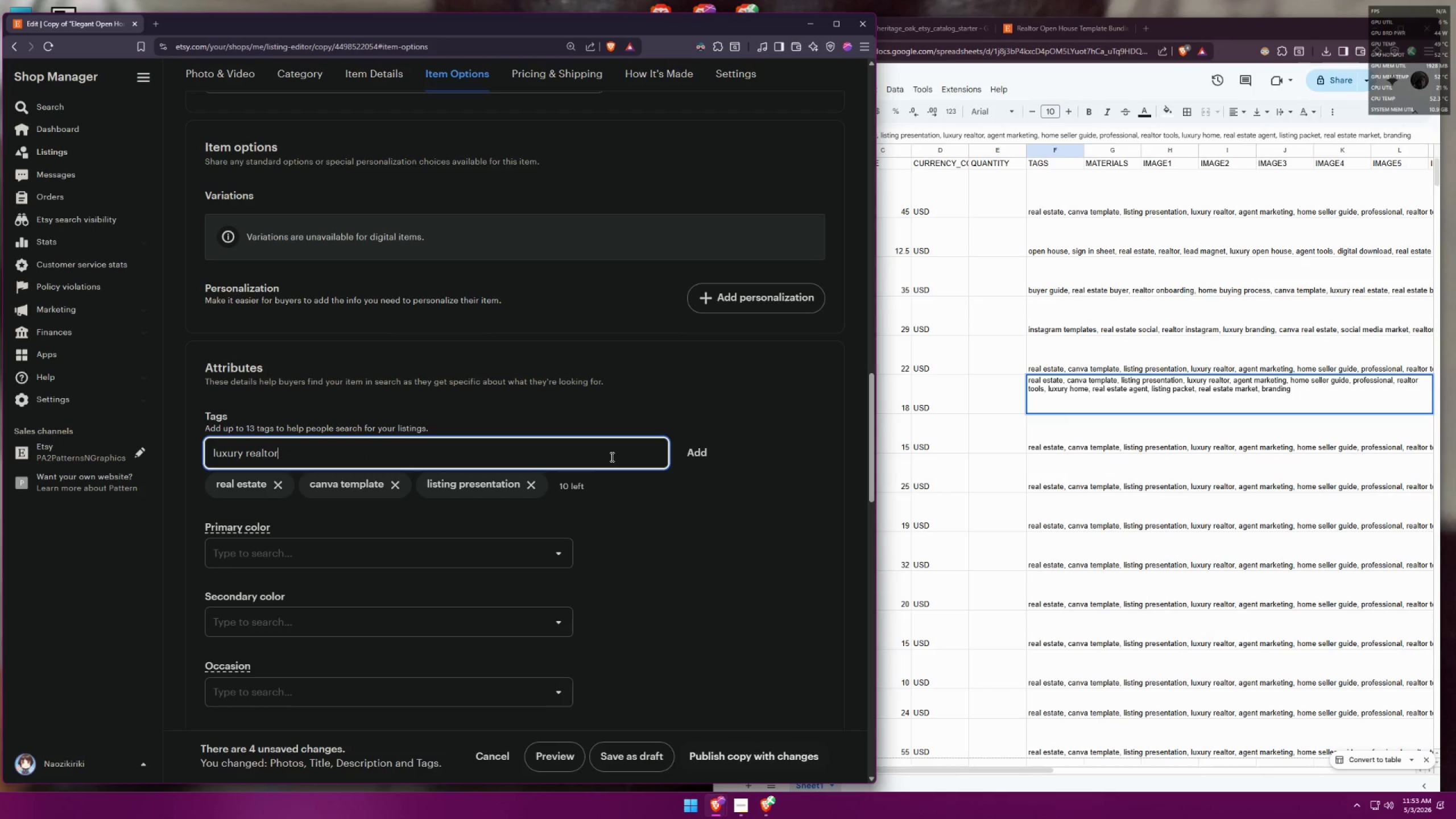 
key(Enter)
 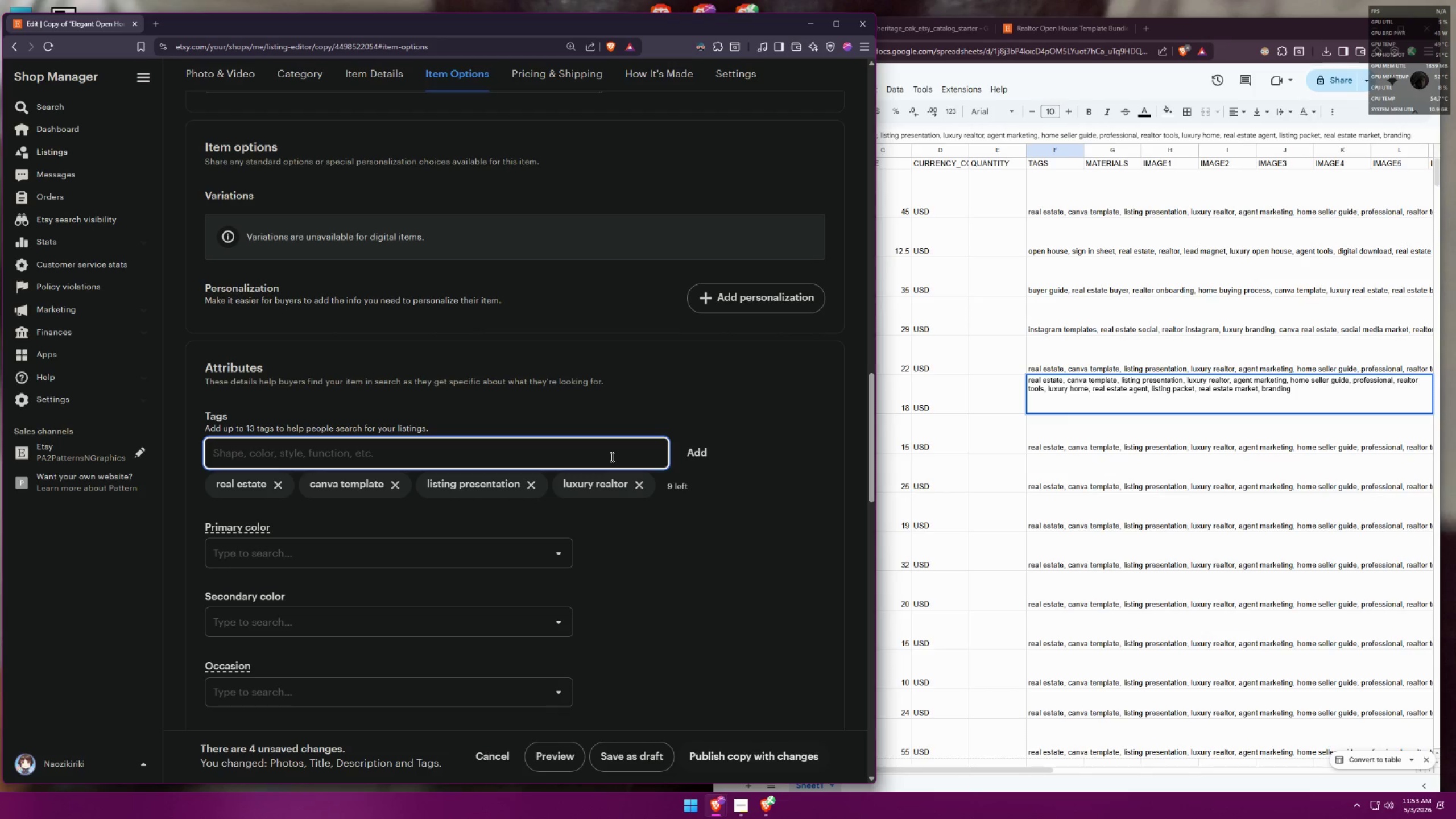 
type(agent marketing)
 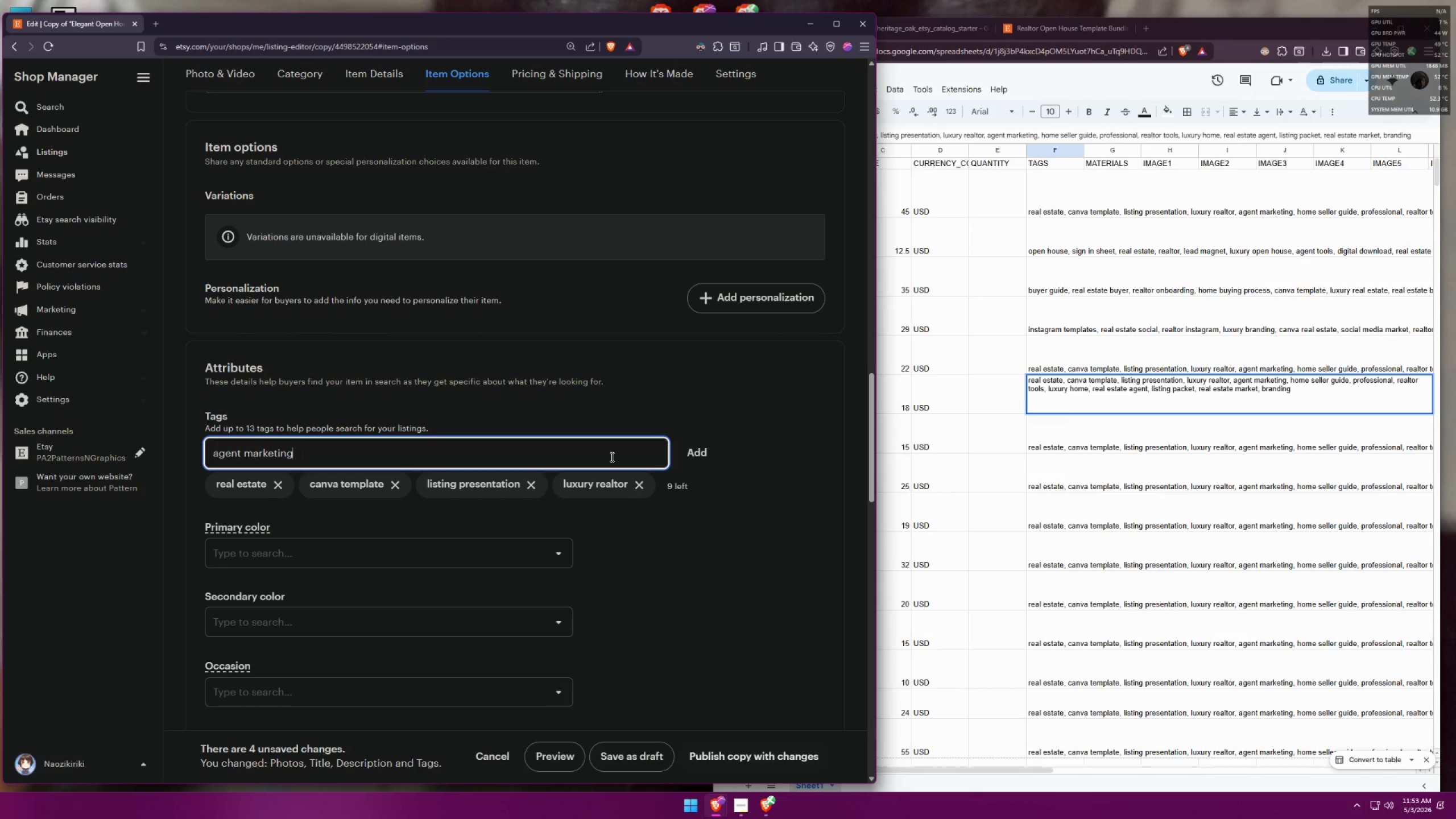 
key(Enter)
 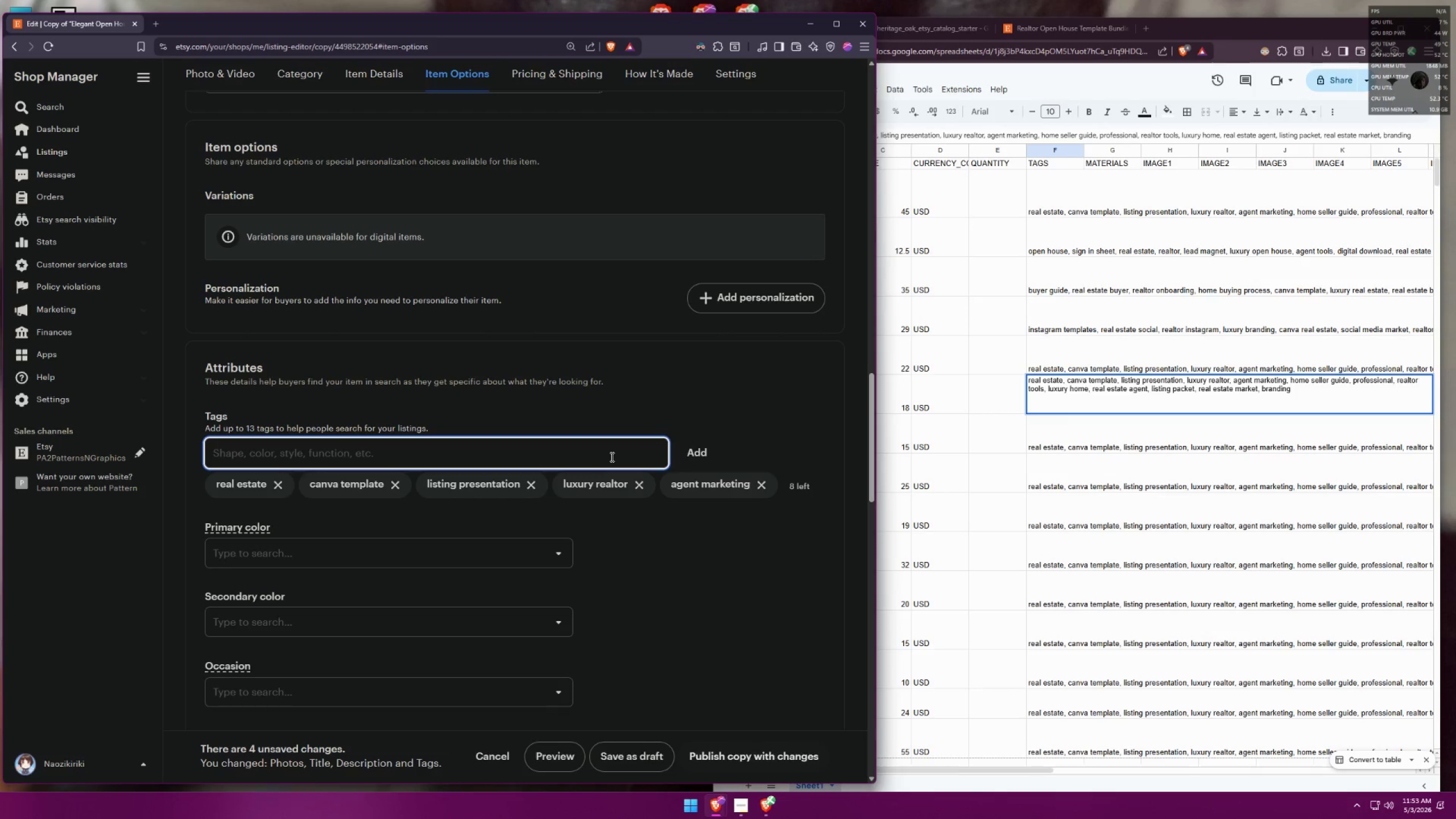 
type(home sellet)
key(Backspace)
type(r guide)
 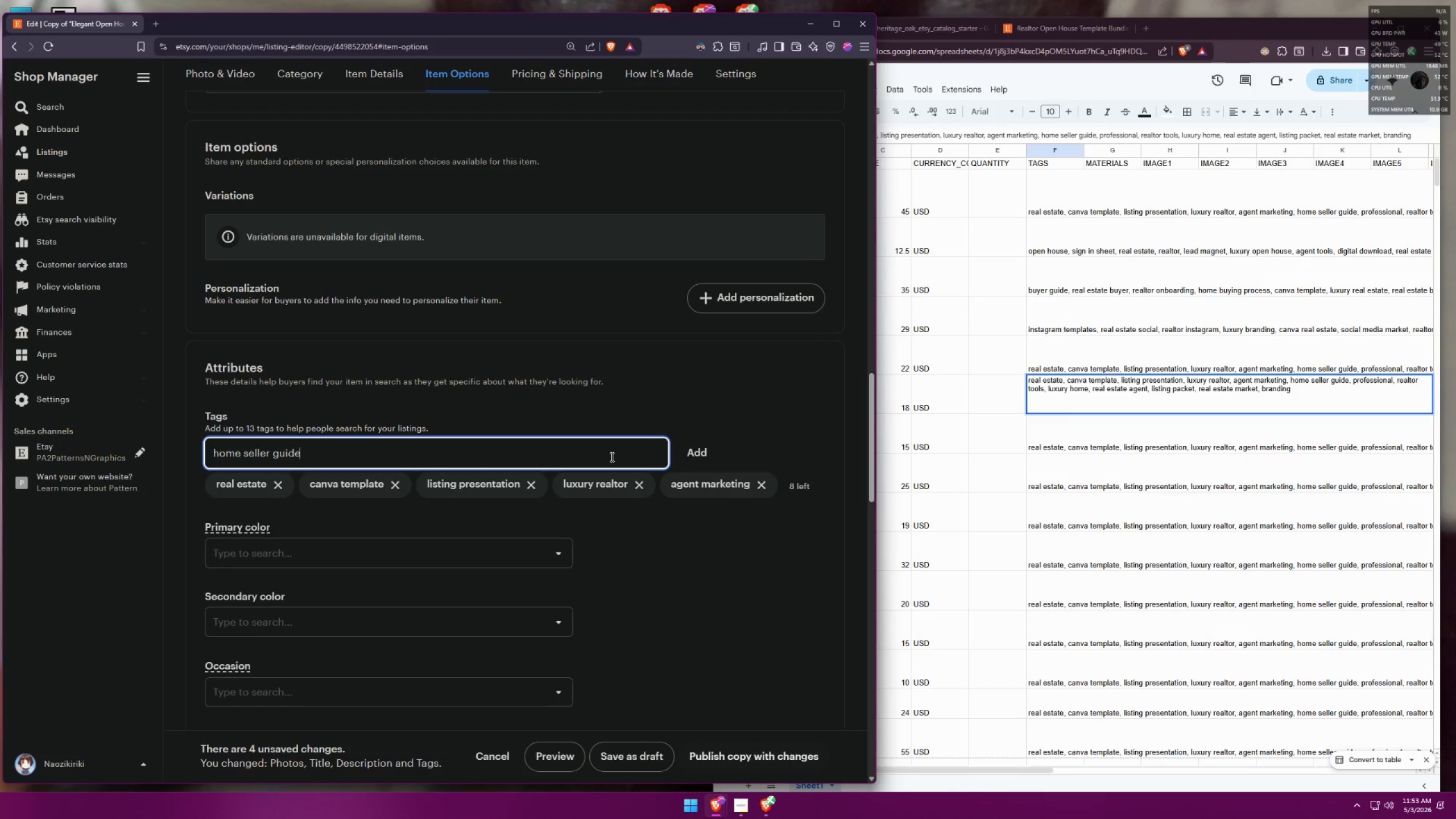 
key(Enter)
 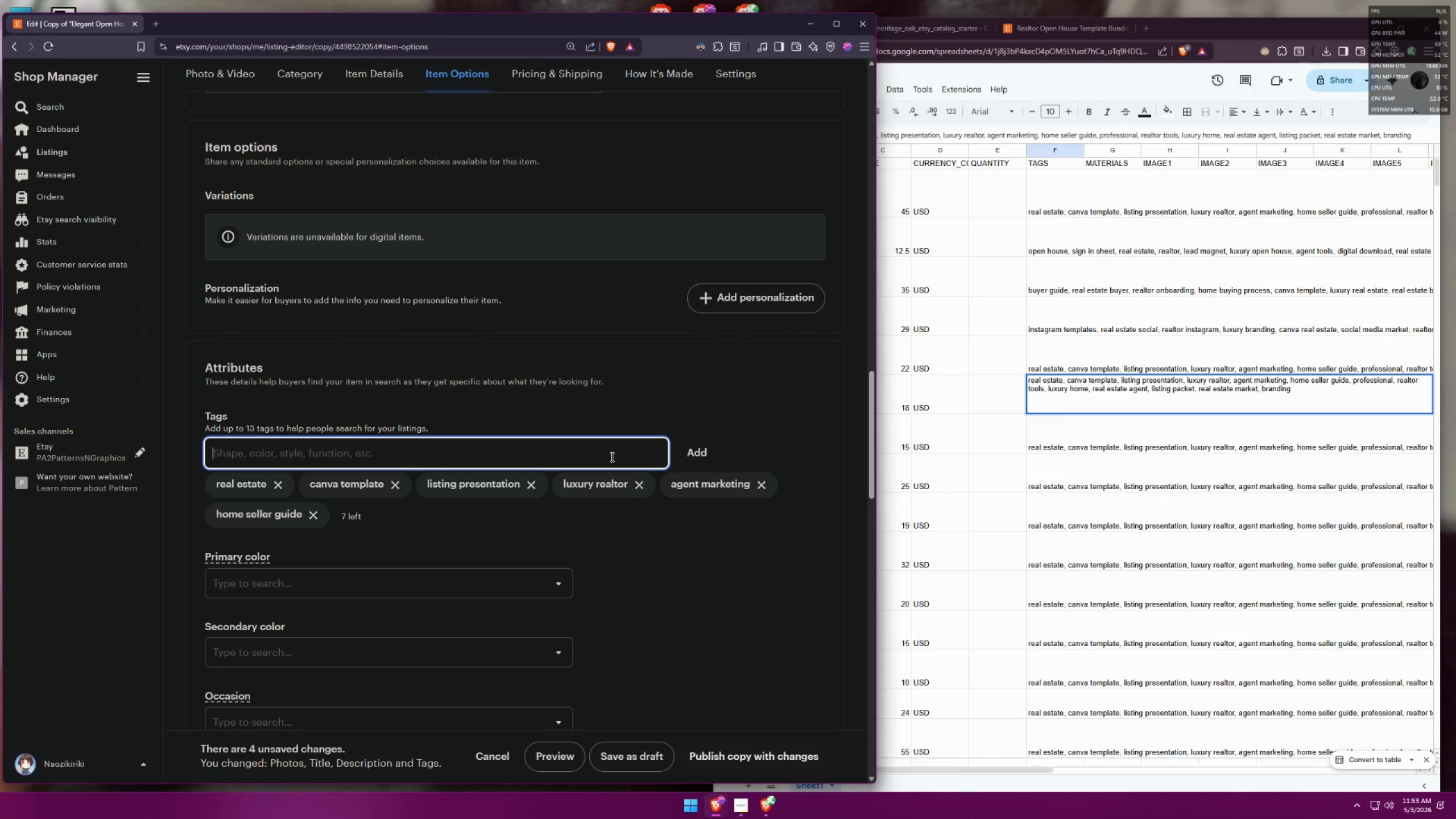 
type(professional)
 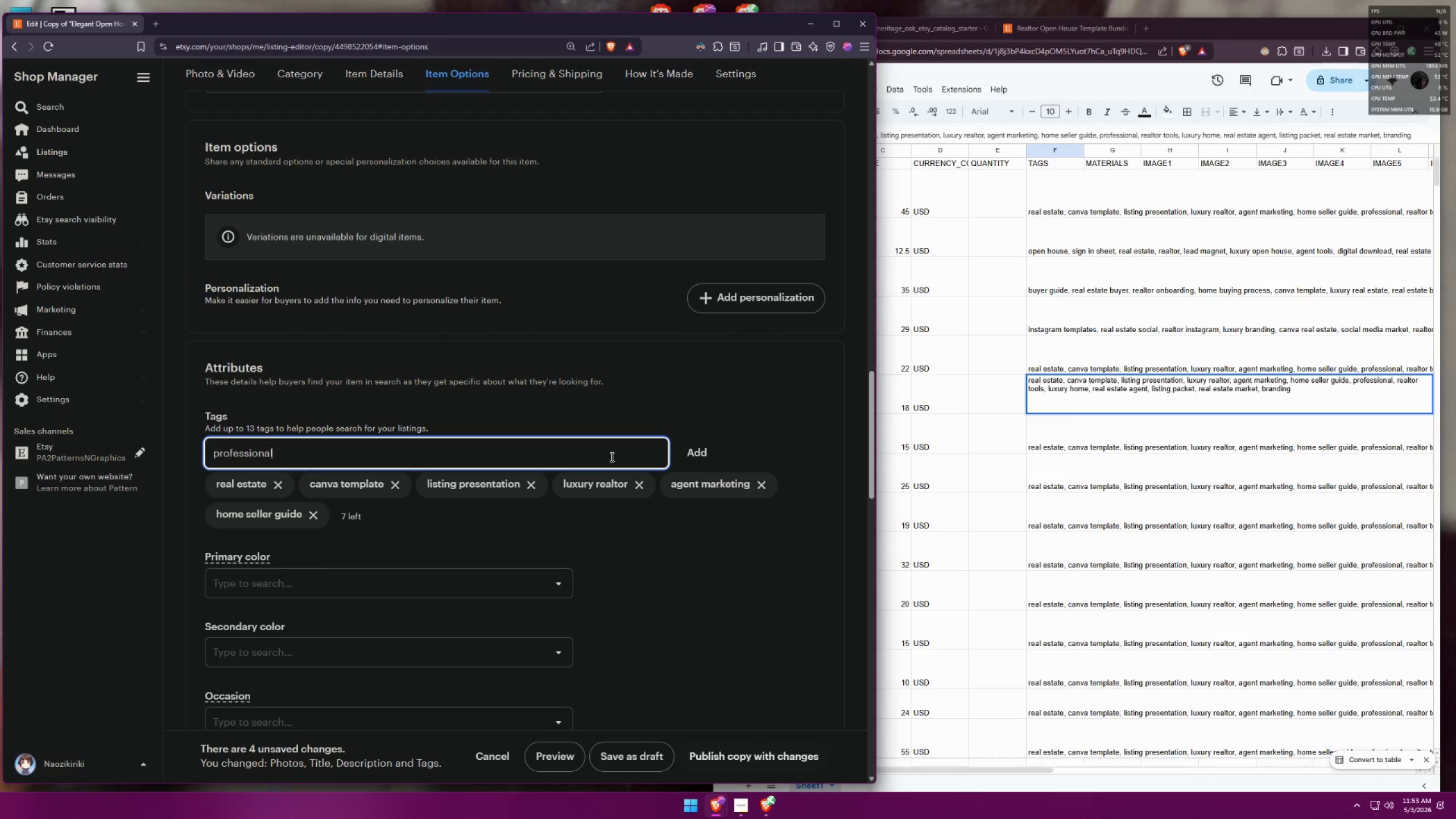 
key(Enter)
 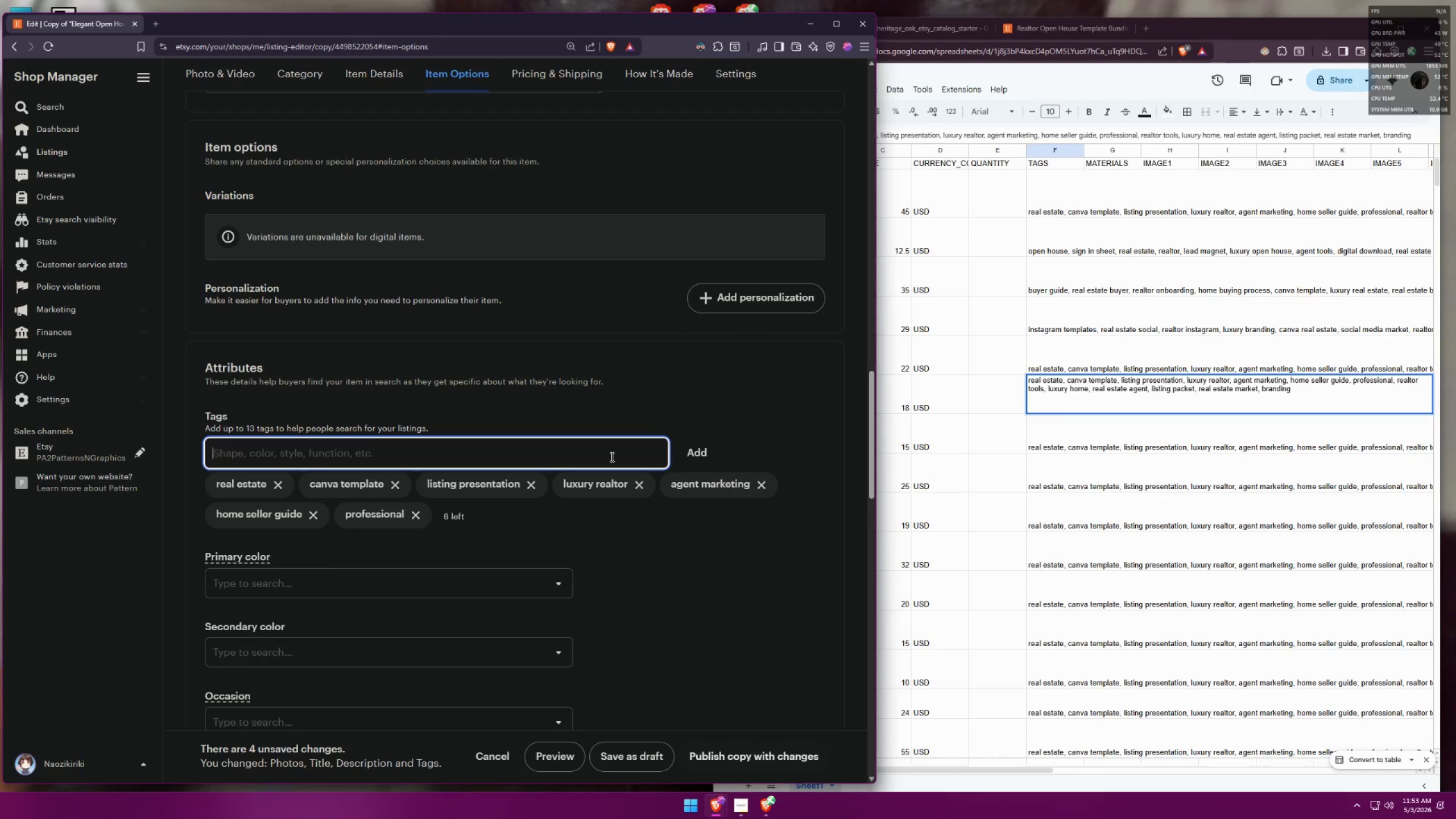 
type(realtor tools)
 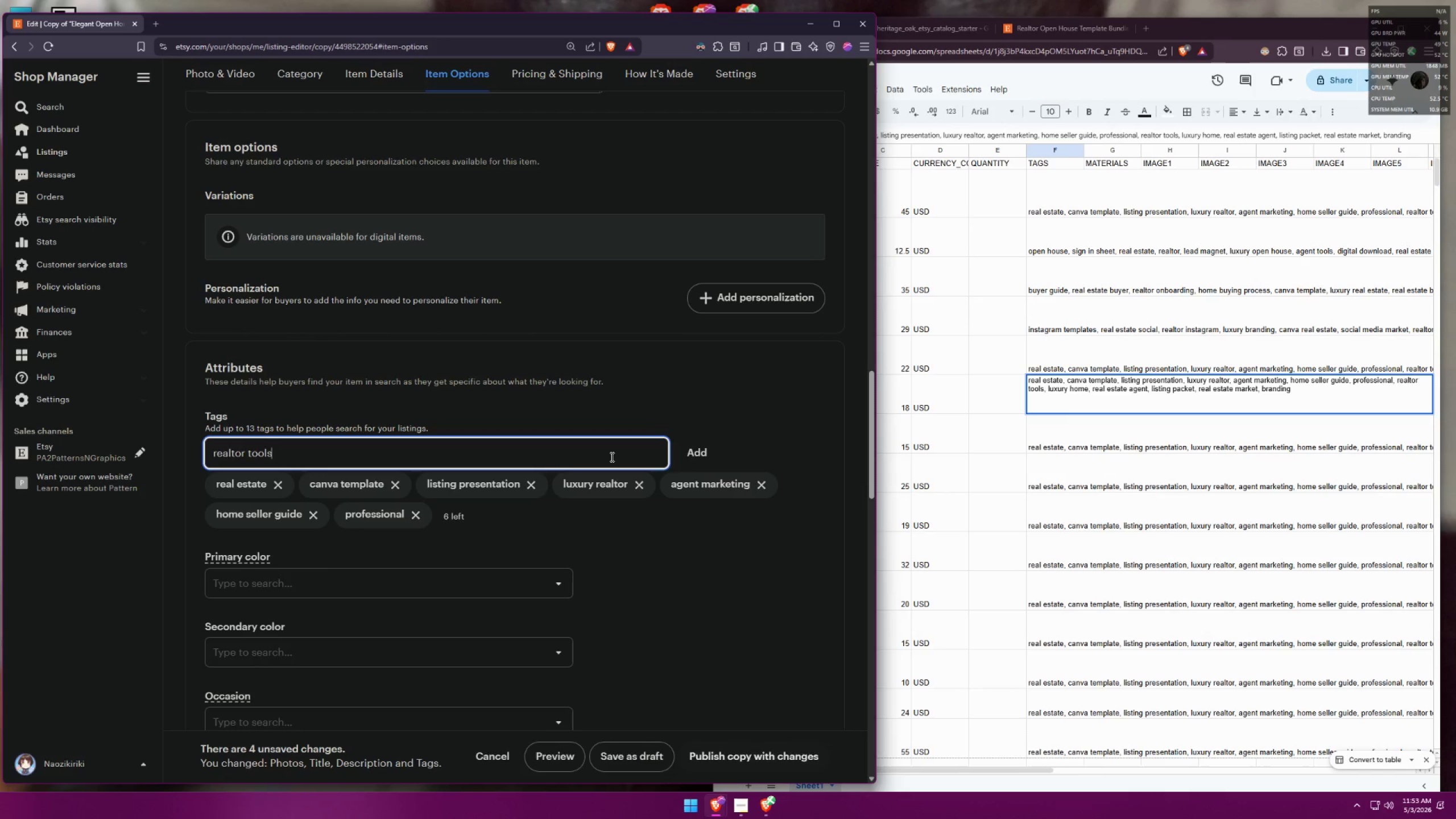 
key(Enter)
 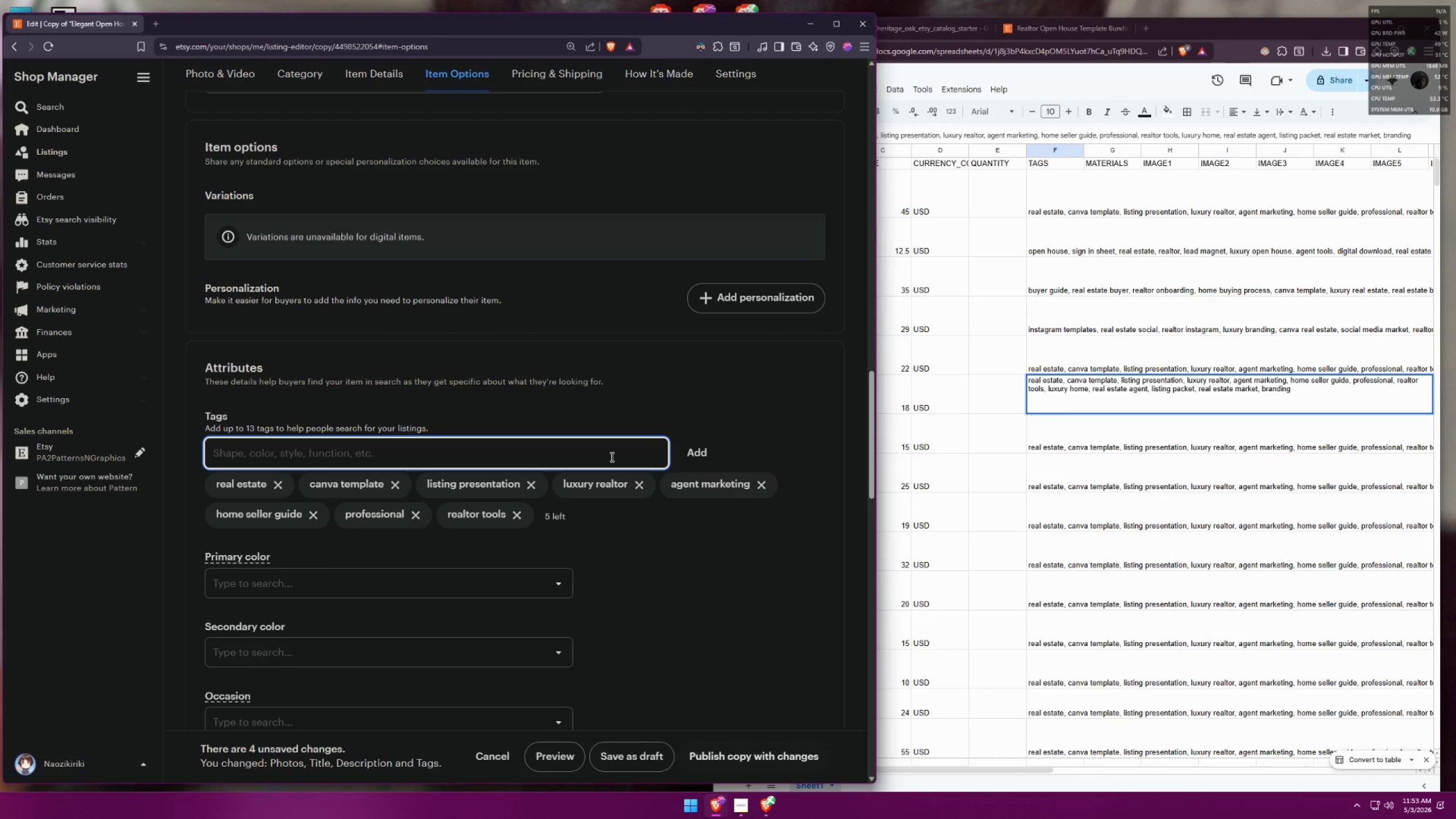 
type(luxury home)
 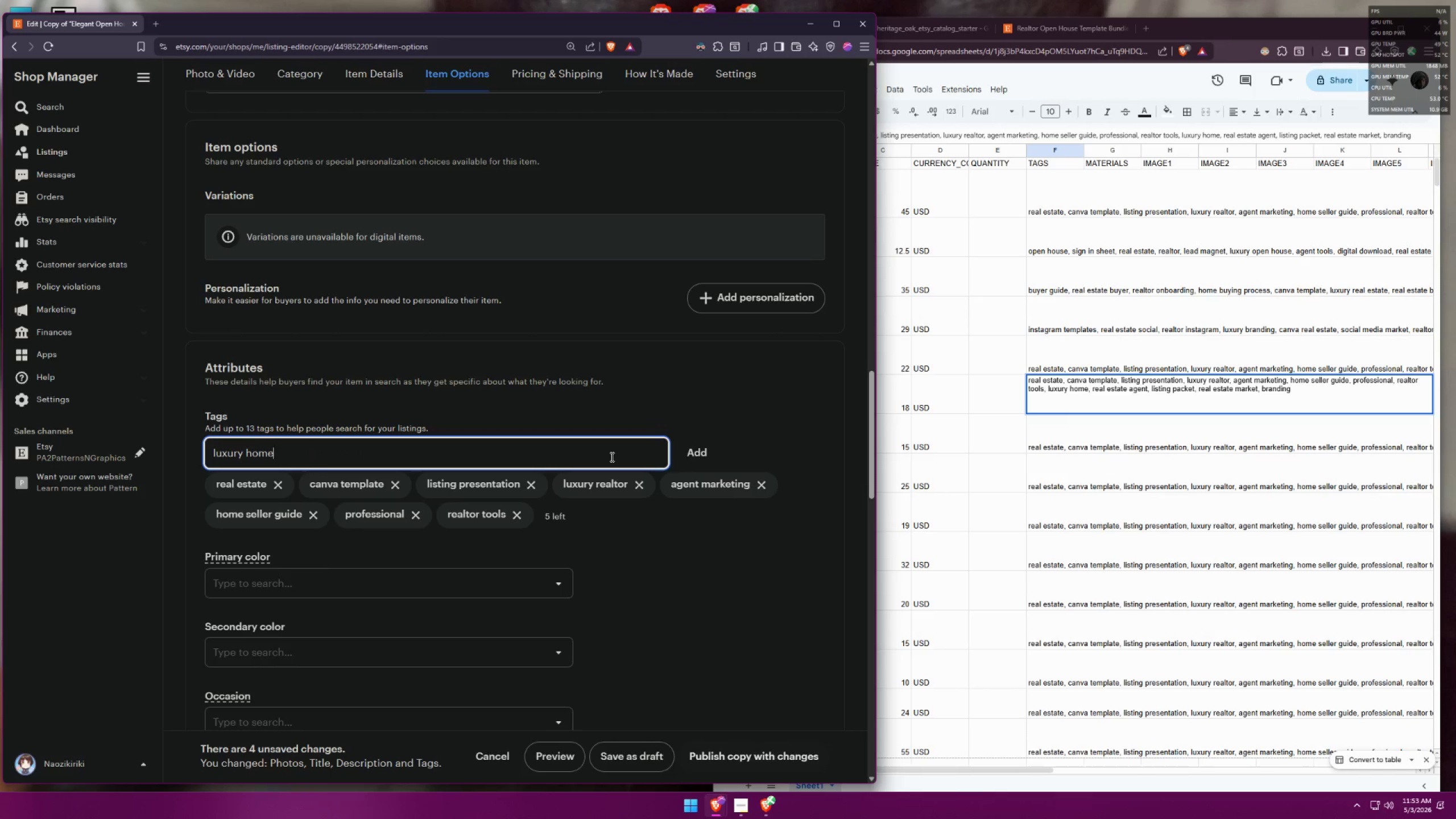 
key(Enter)
 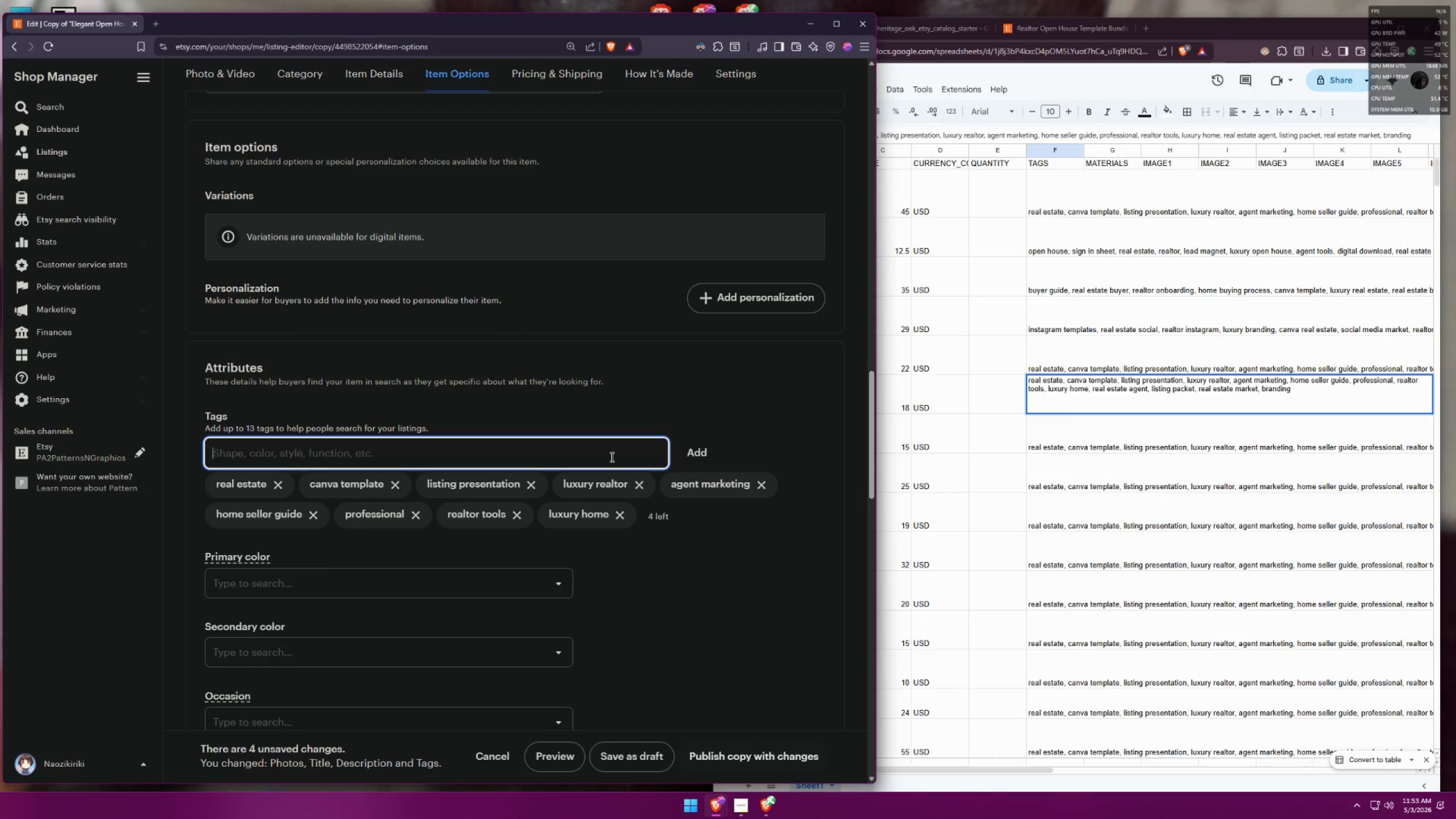 
type(real estate agent)
 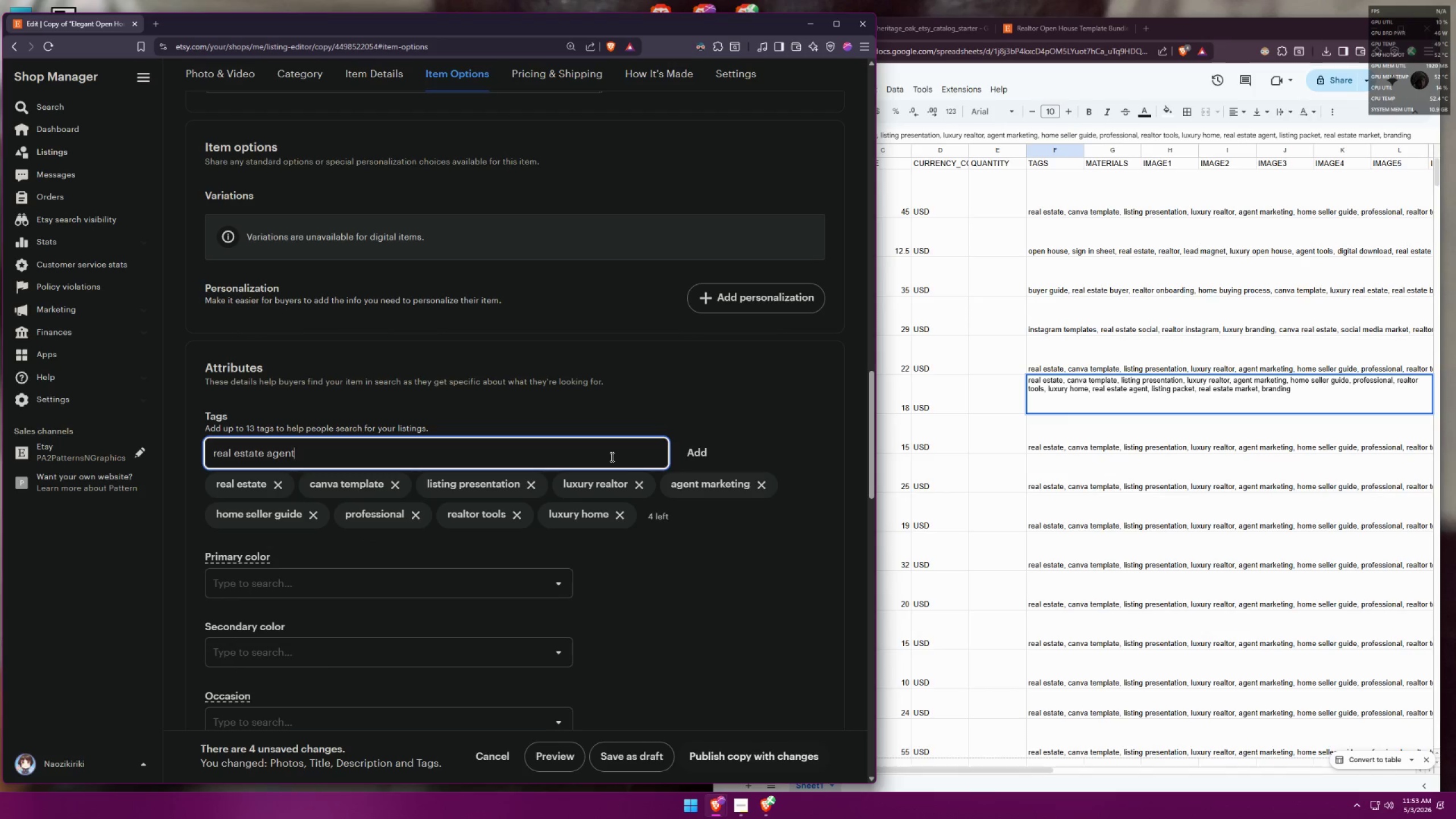 
key(Enter)
 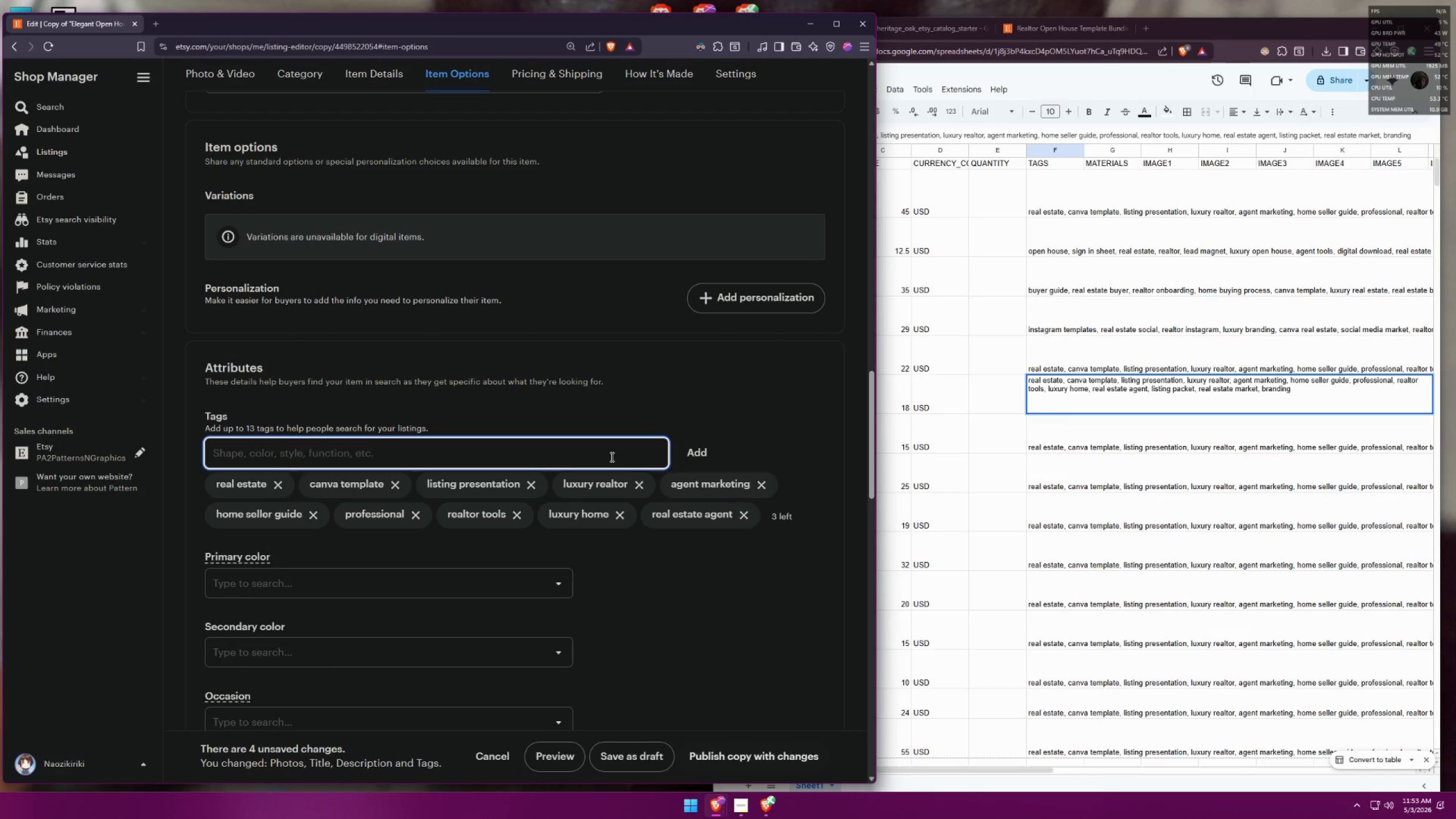 
type(listing packet)
 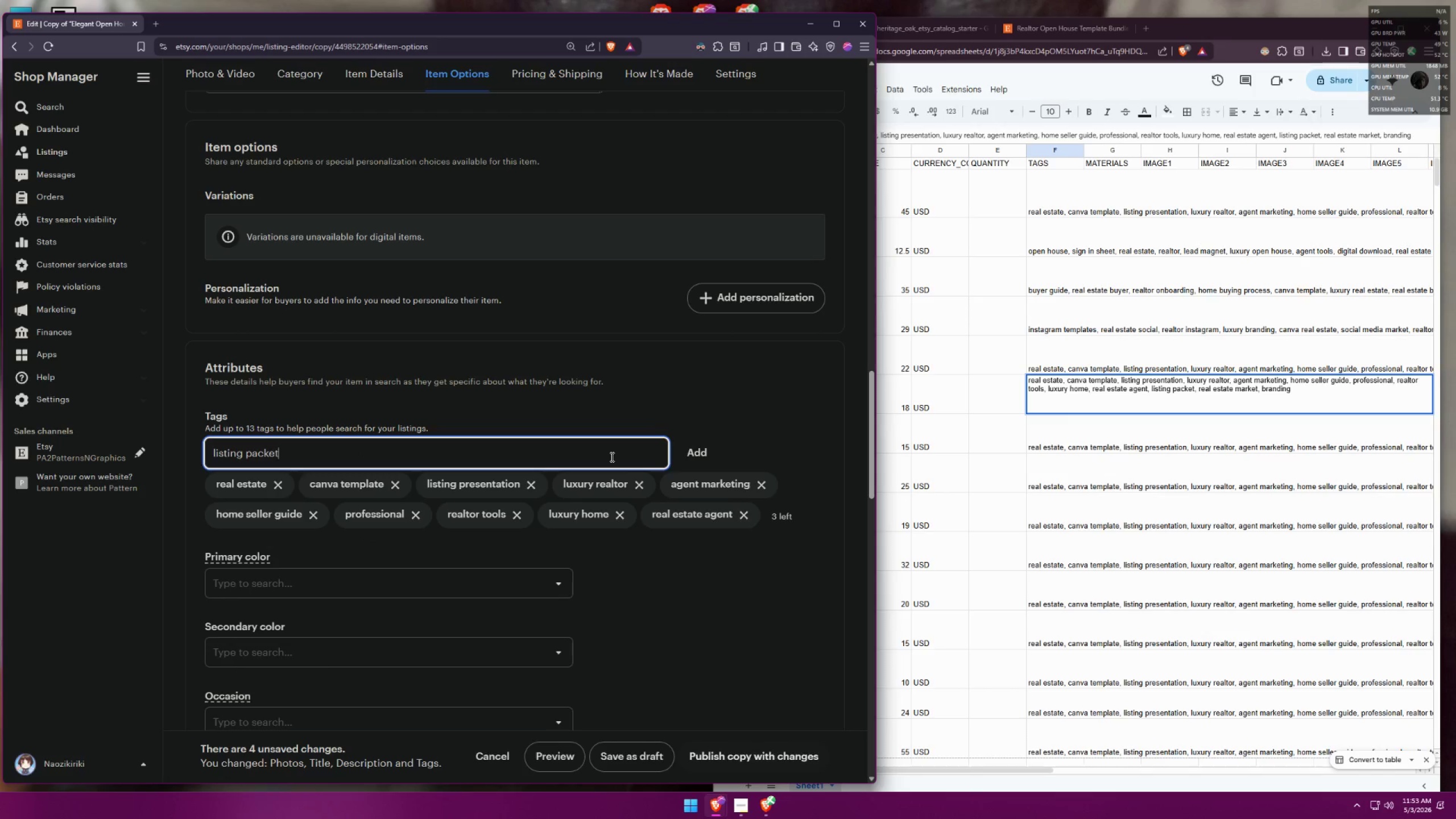 
key(Enter)
 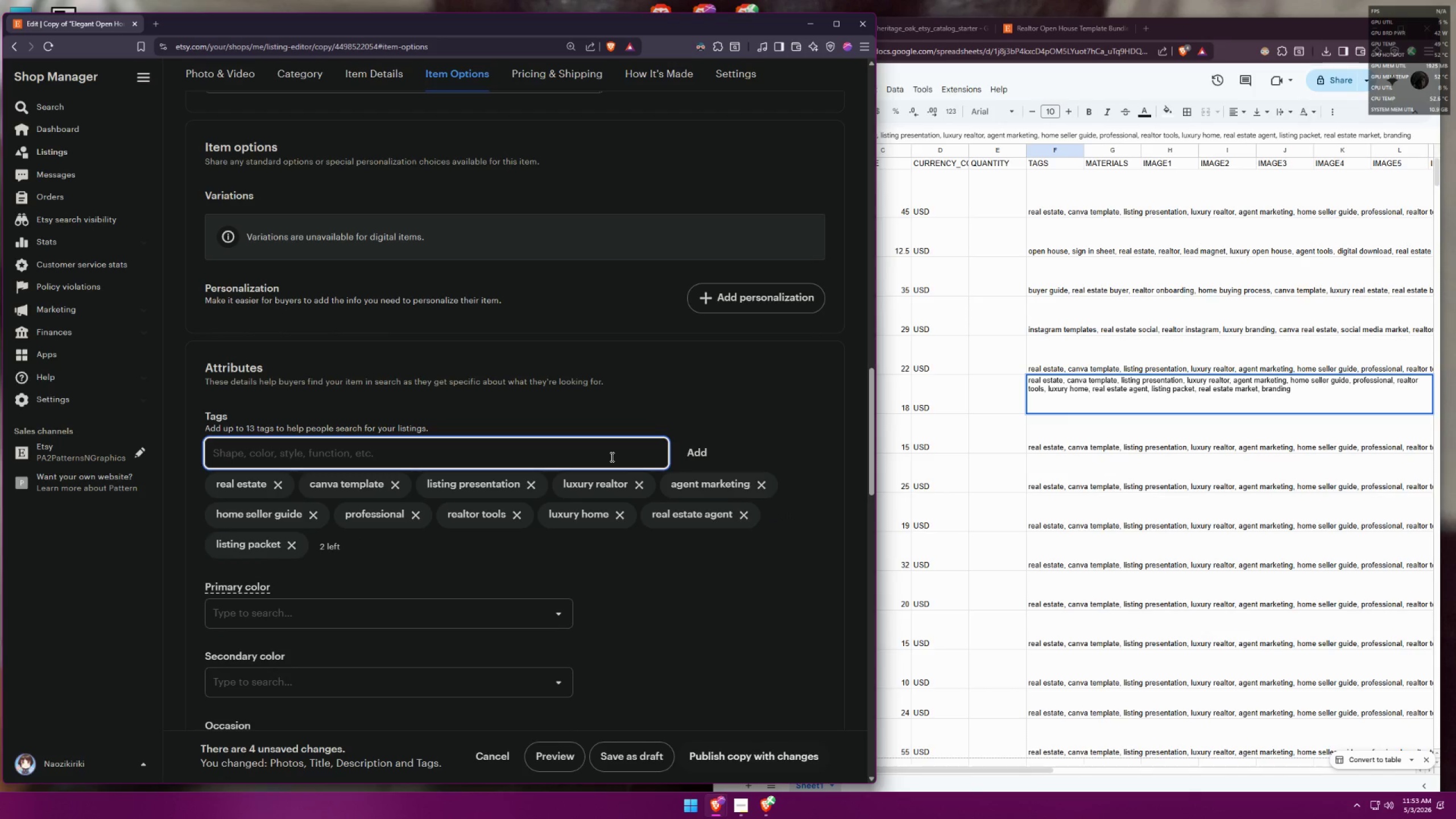 
type(real estate market)
 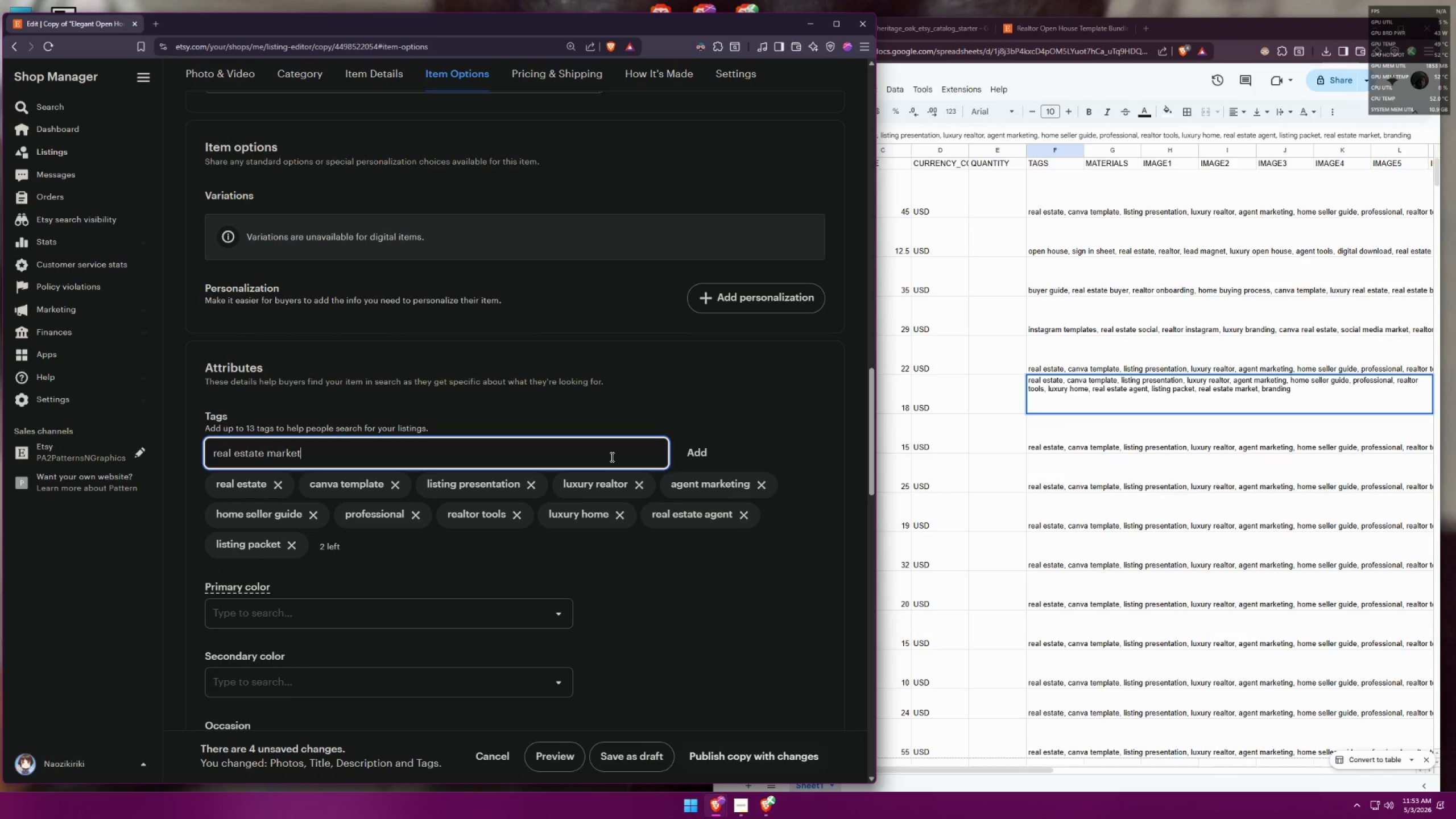 
key(Enter)
 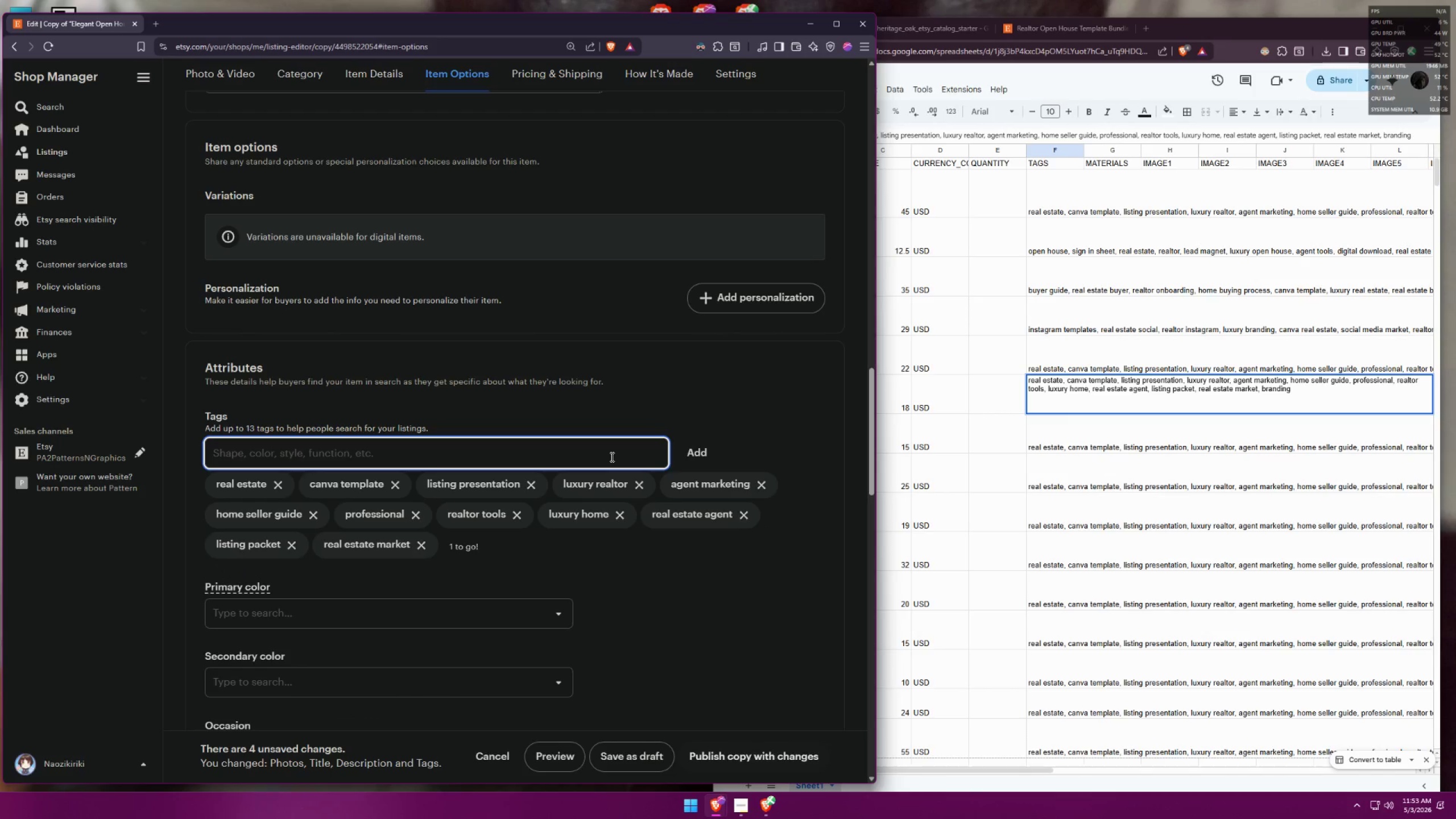 
type(branding)
 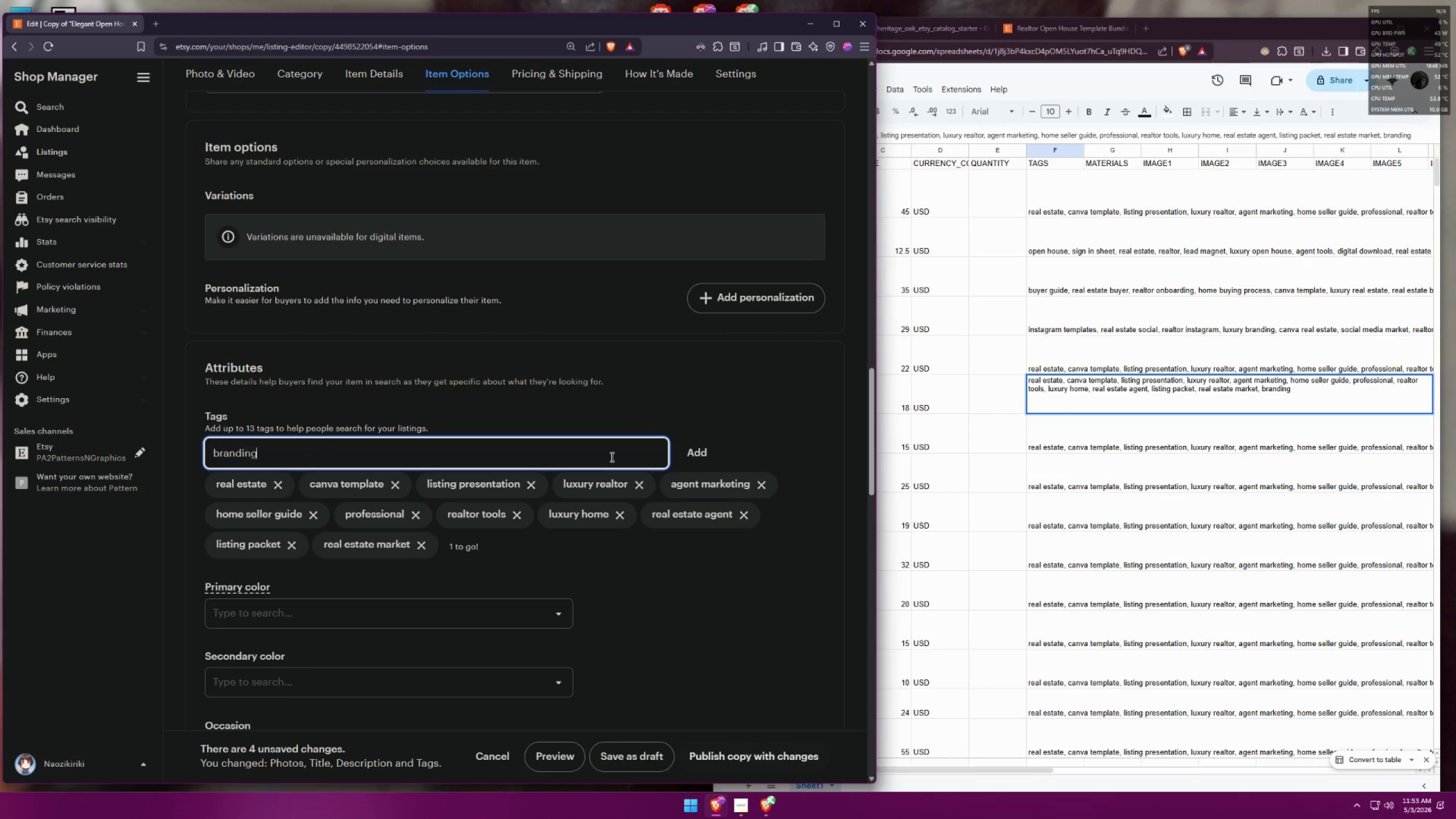 
key(Enter)
 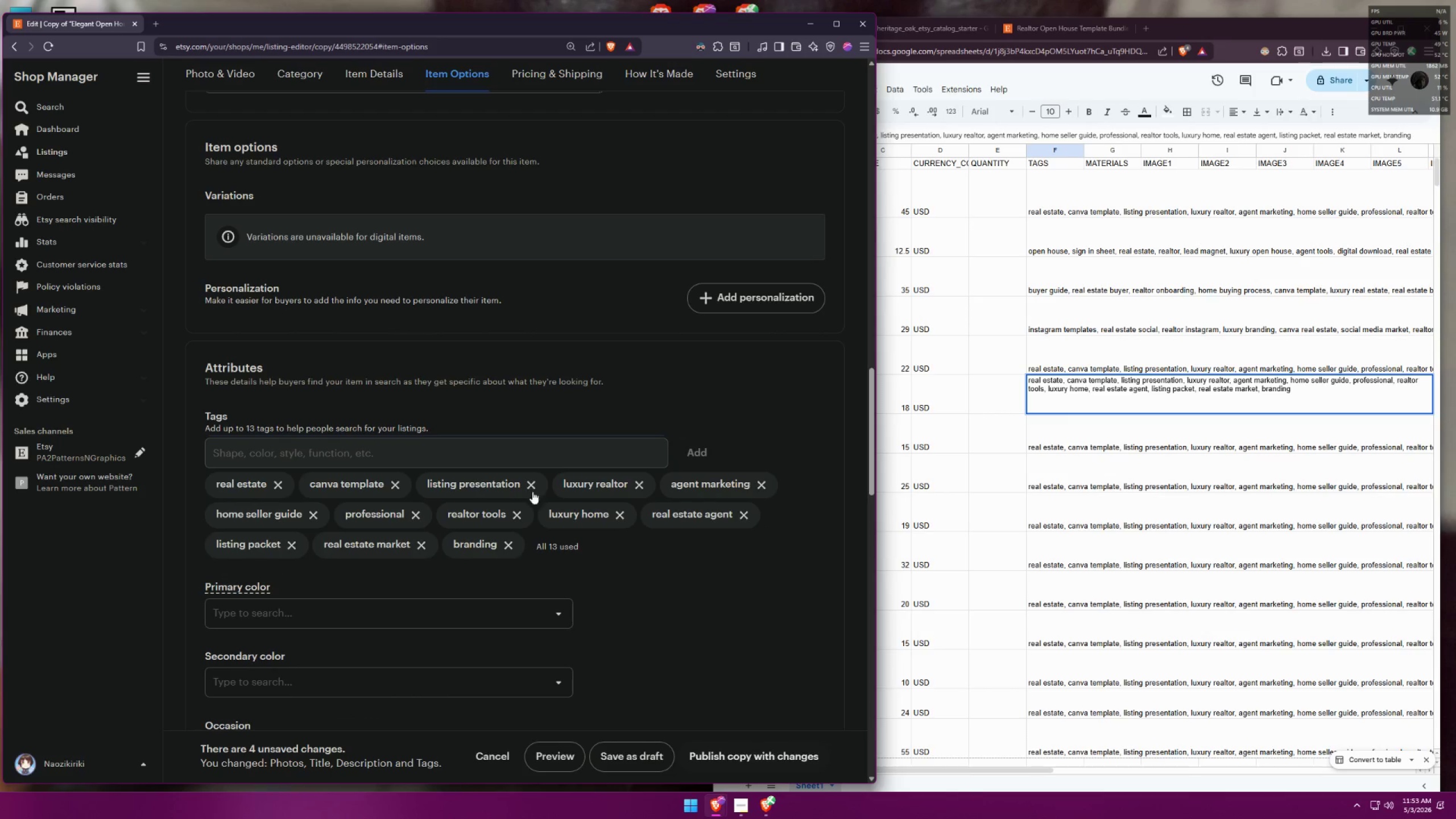 
scroll: coordinate [694, 449], scroll_direction: down, amount: 26.0
 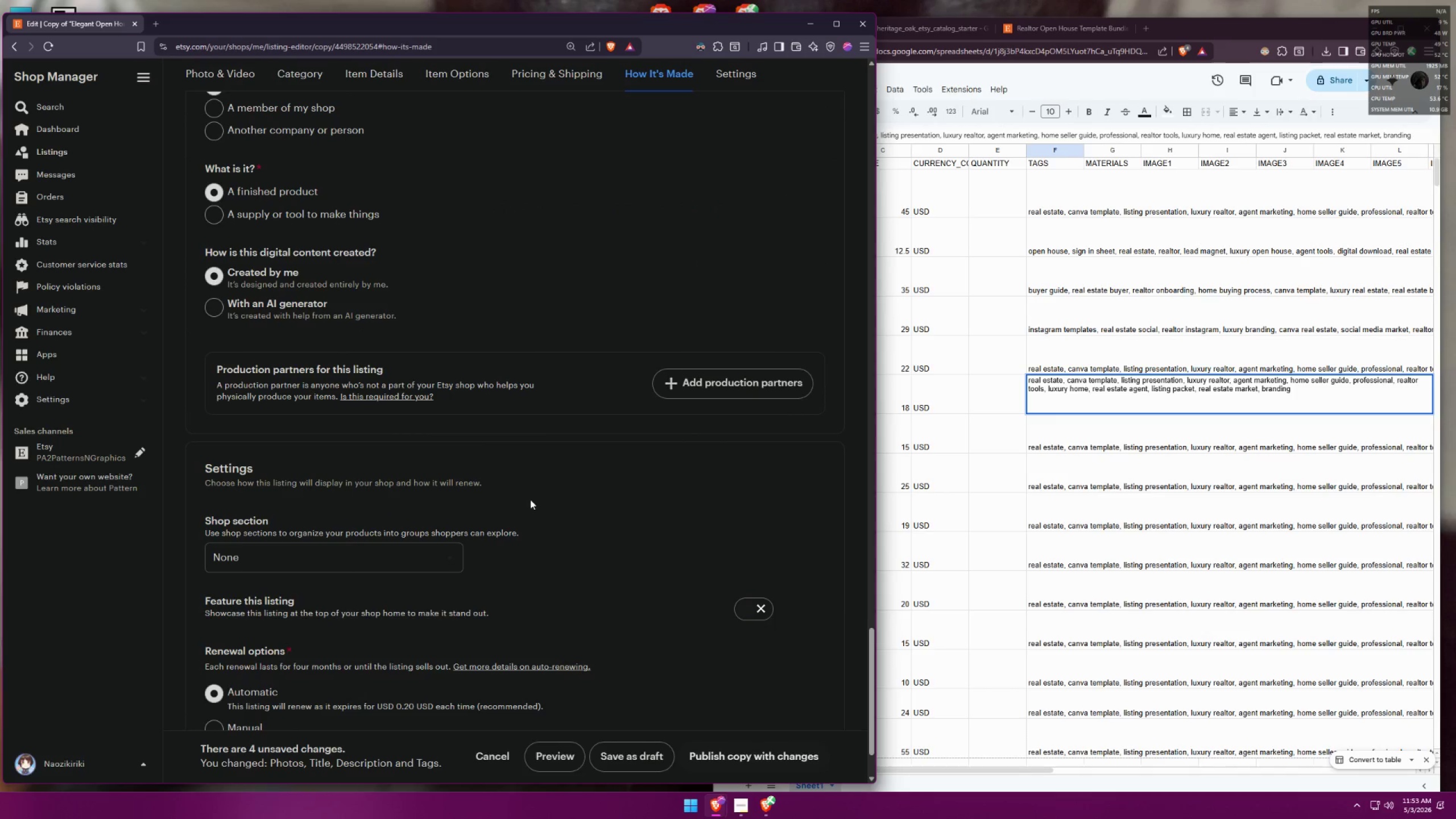 
scroll: coordinate [524, 533], scroll_direction: up, amount: 16.0
 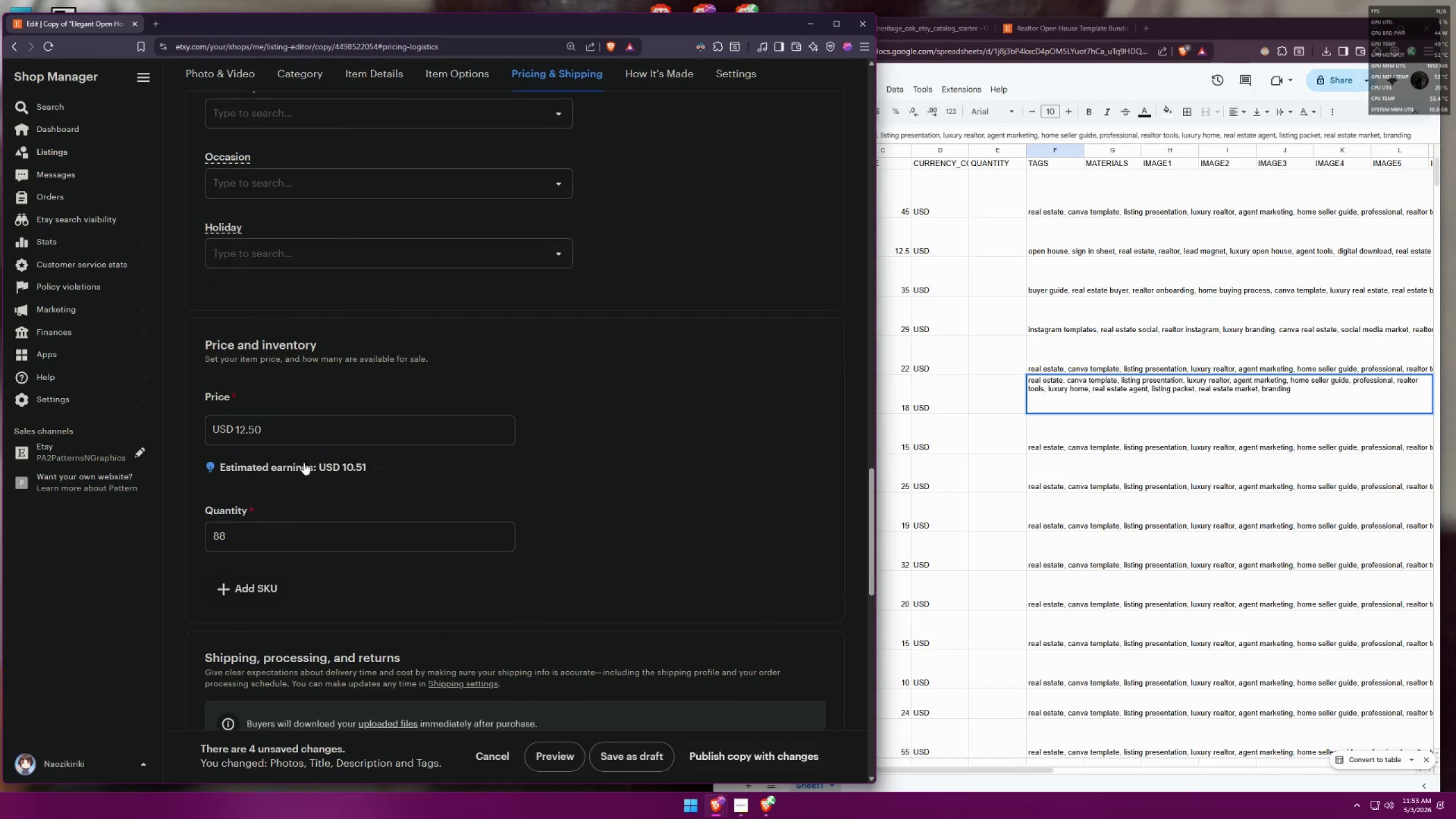 
left_click_drag(start_coordinate=[313, 429], to_coordinate=[114, 421])
 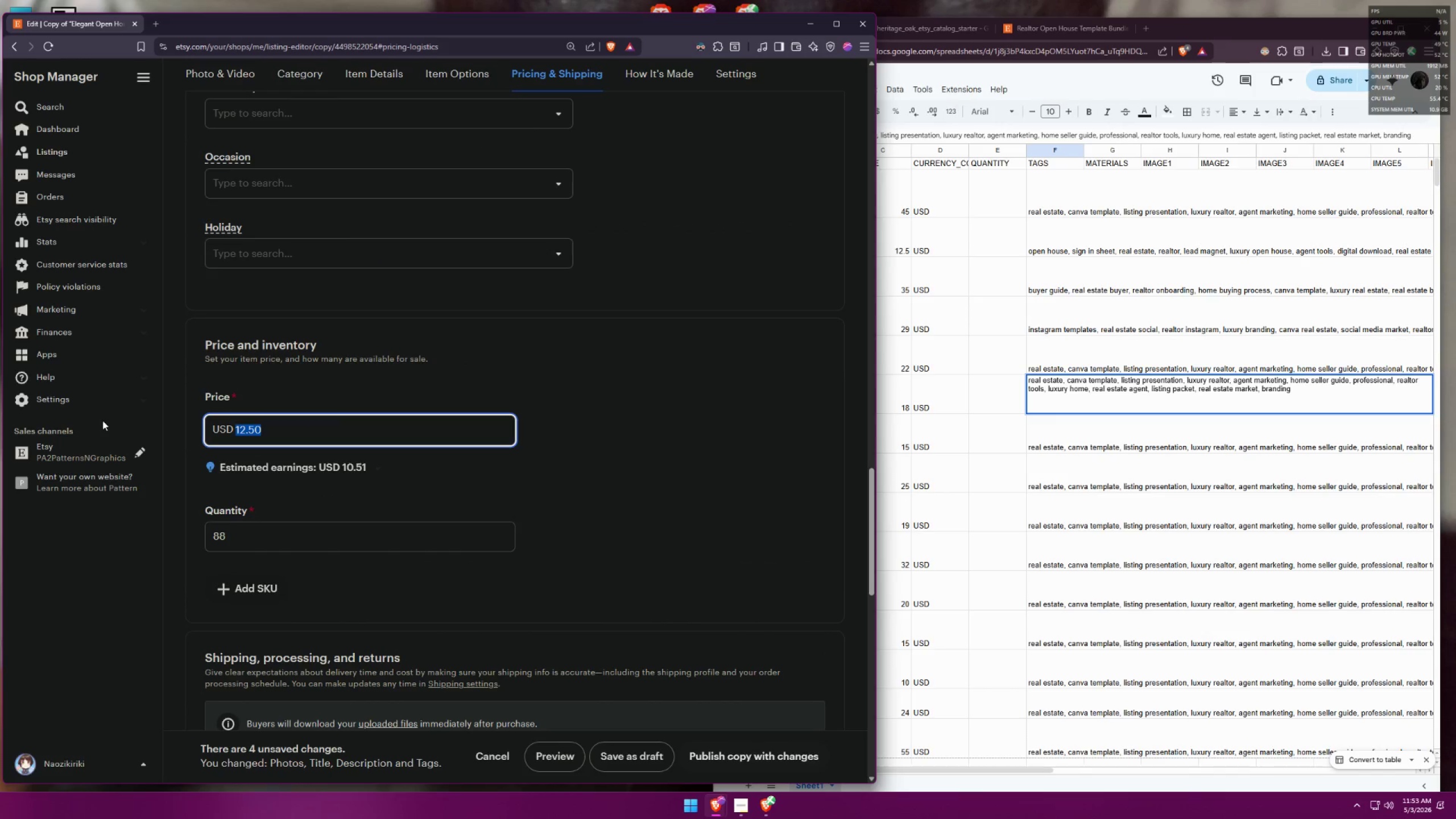 
type(18)
 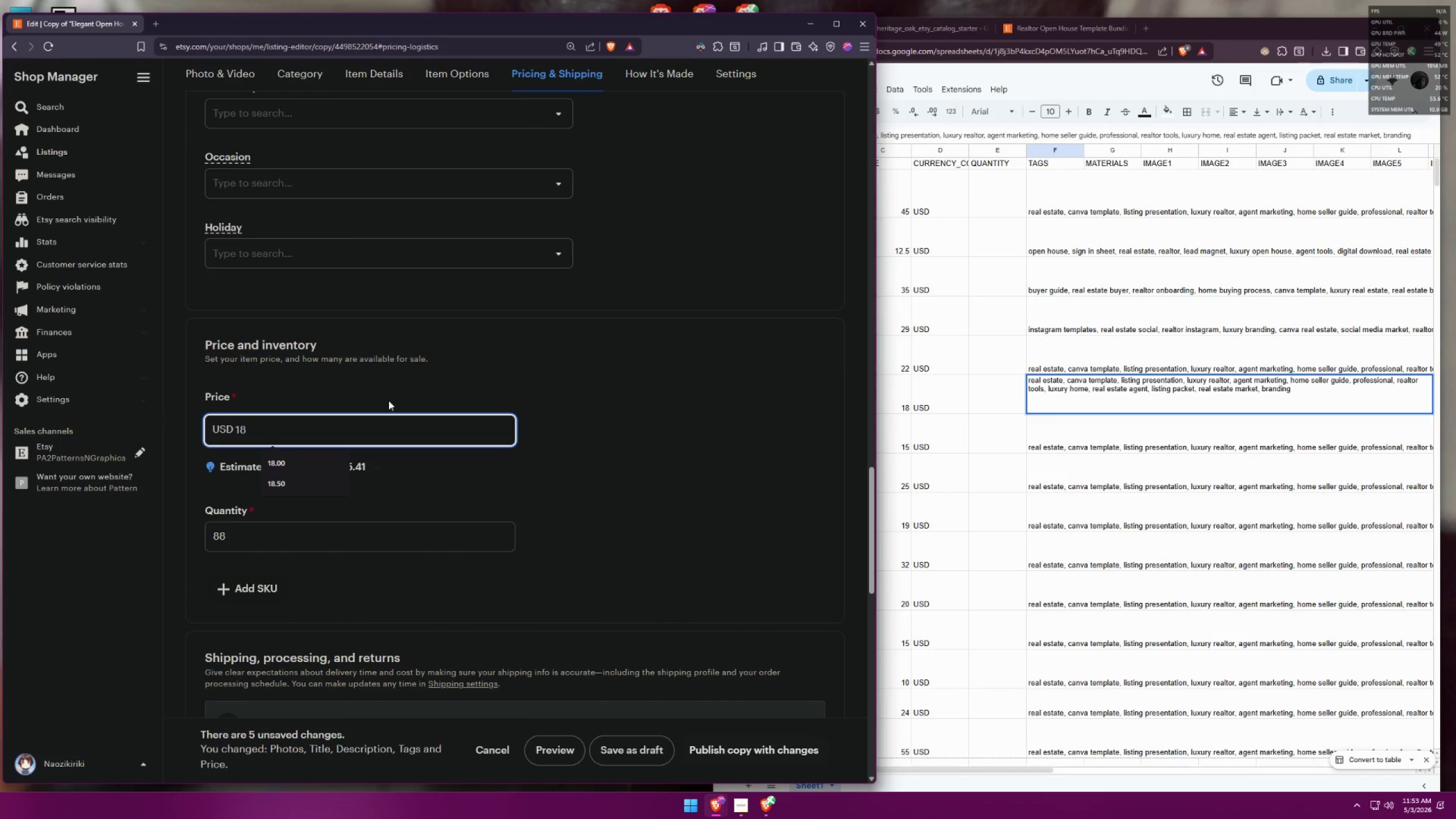 
left_click([612, 407])
 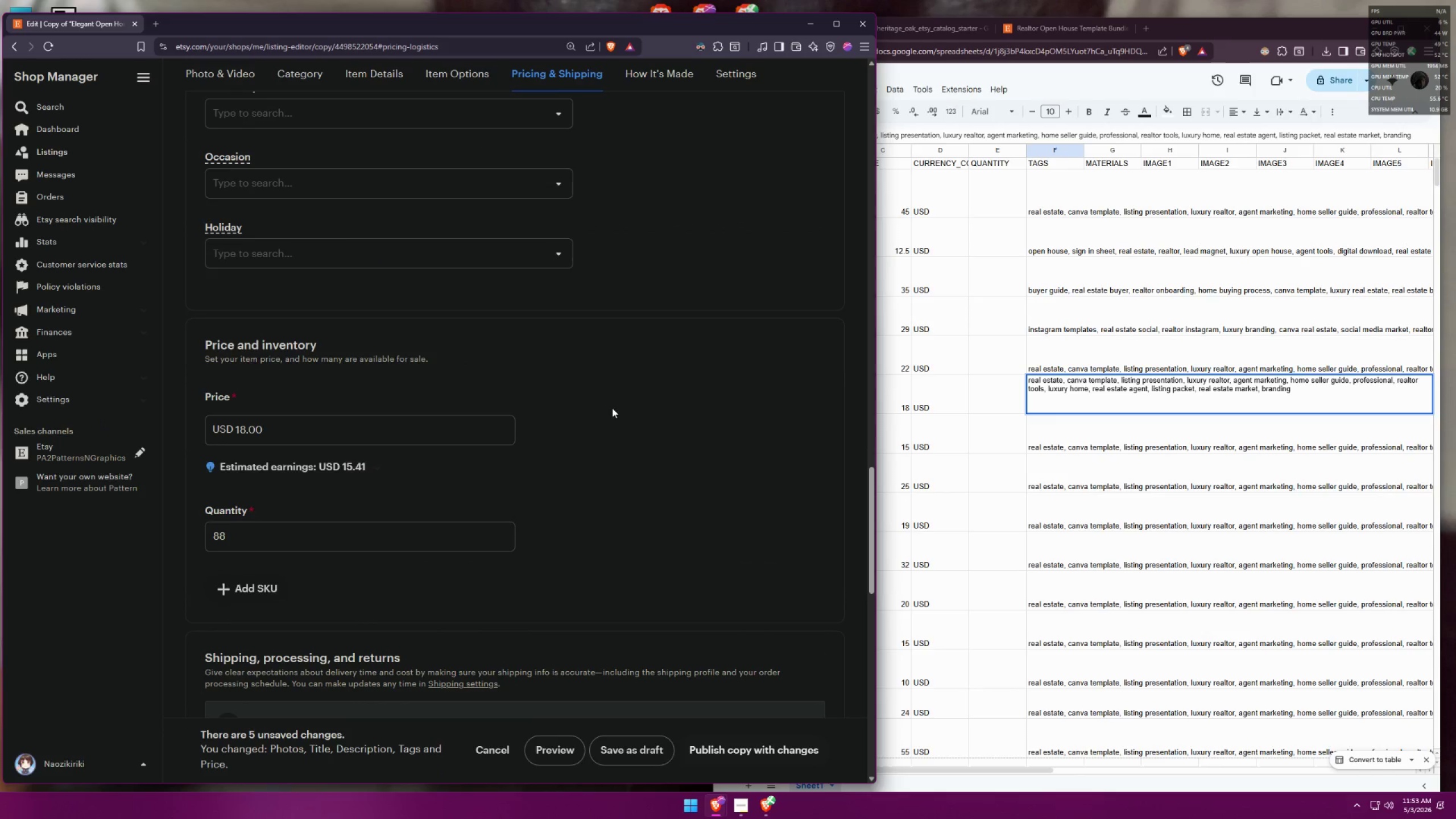 
scroll: coordinate [611, 425], scroll_direction: down, amount: 5.0
 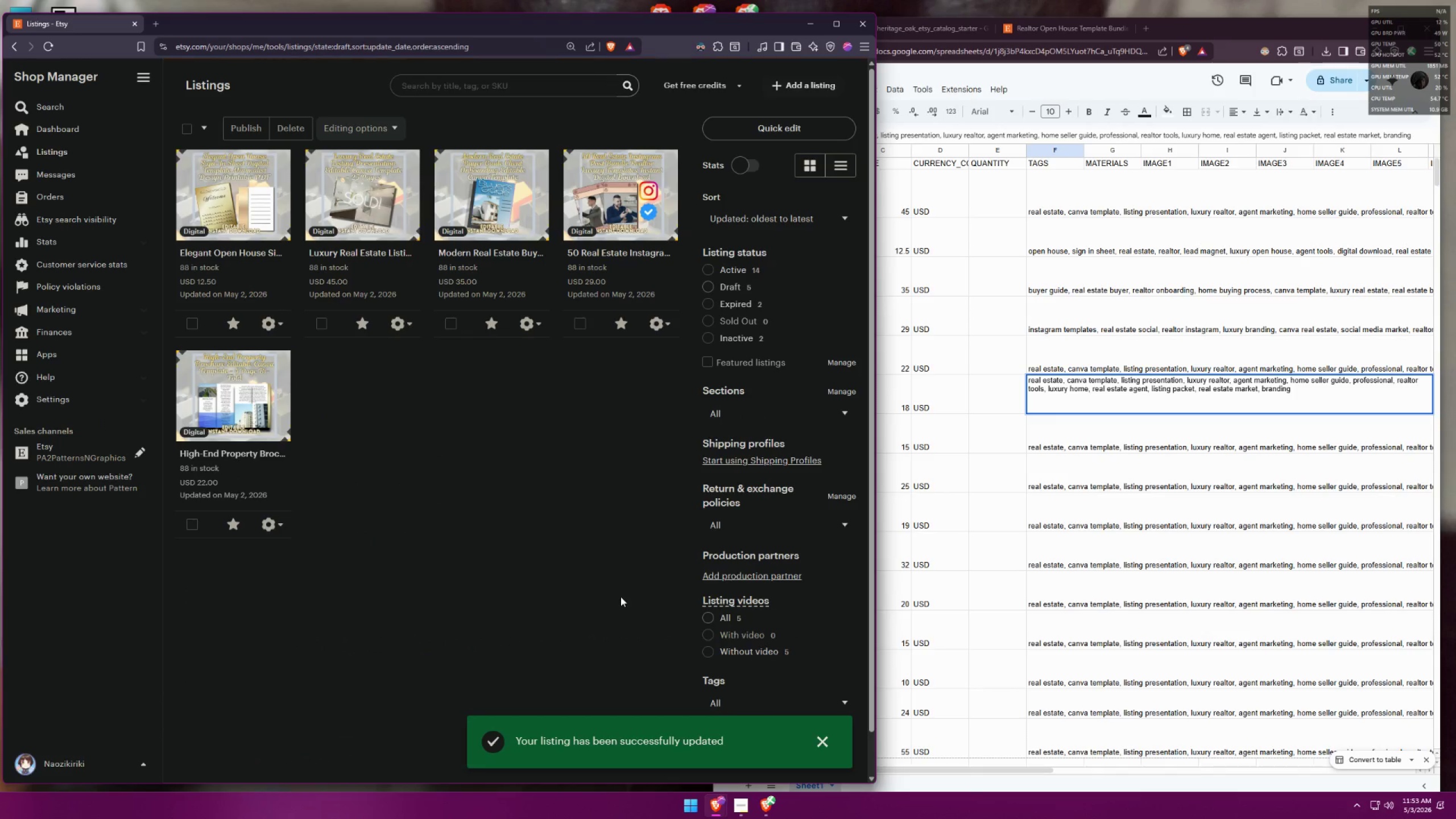 
left_click([271, 326])
 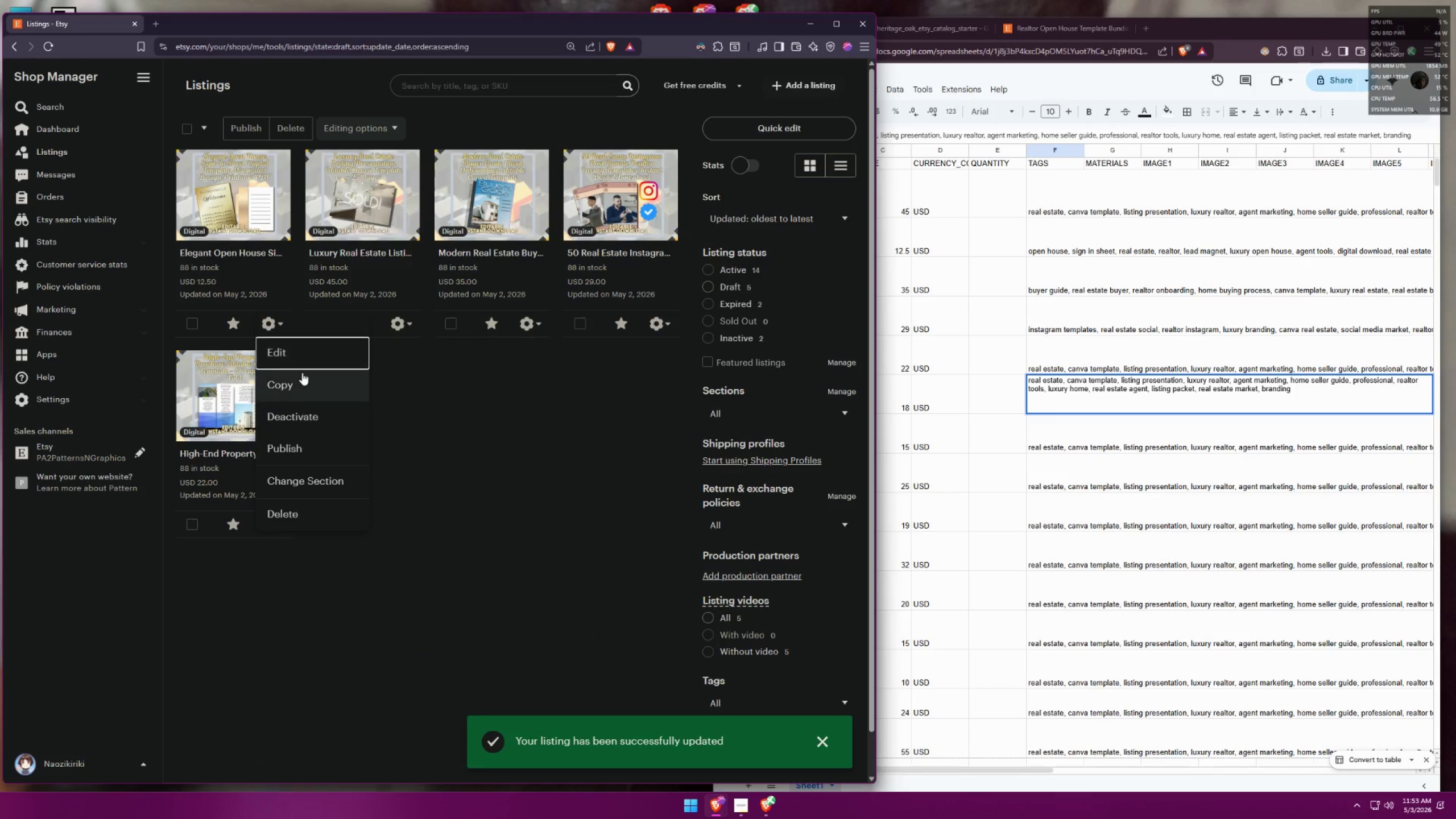 
left_click([303, 377])
 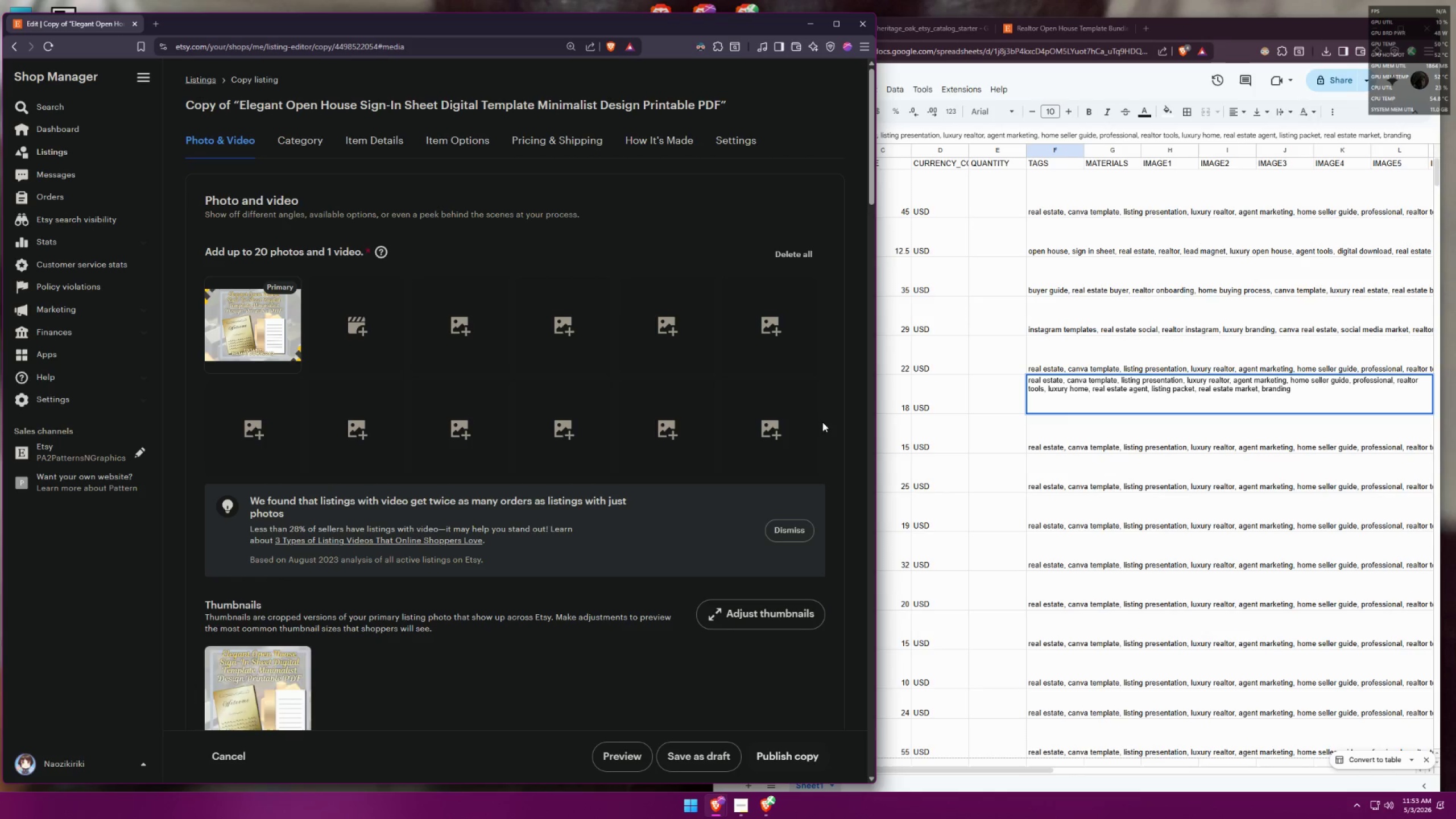 
left_click([219, 355])
 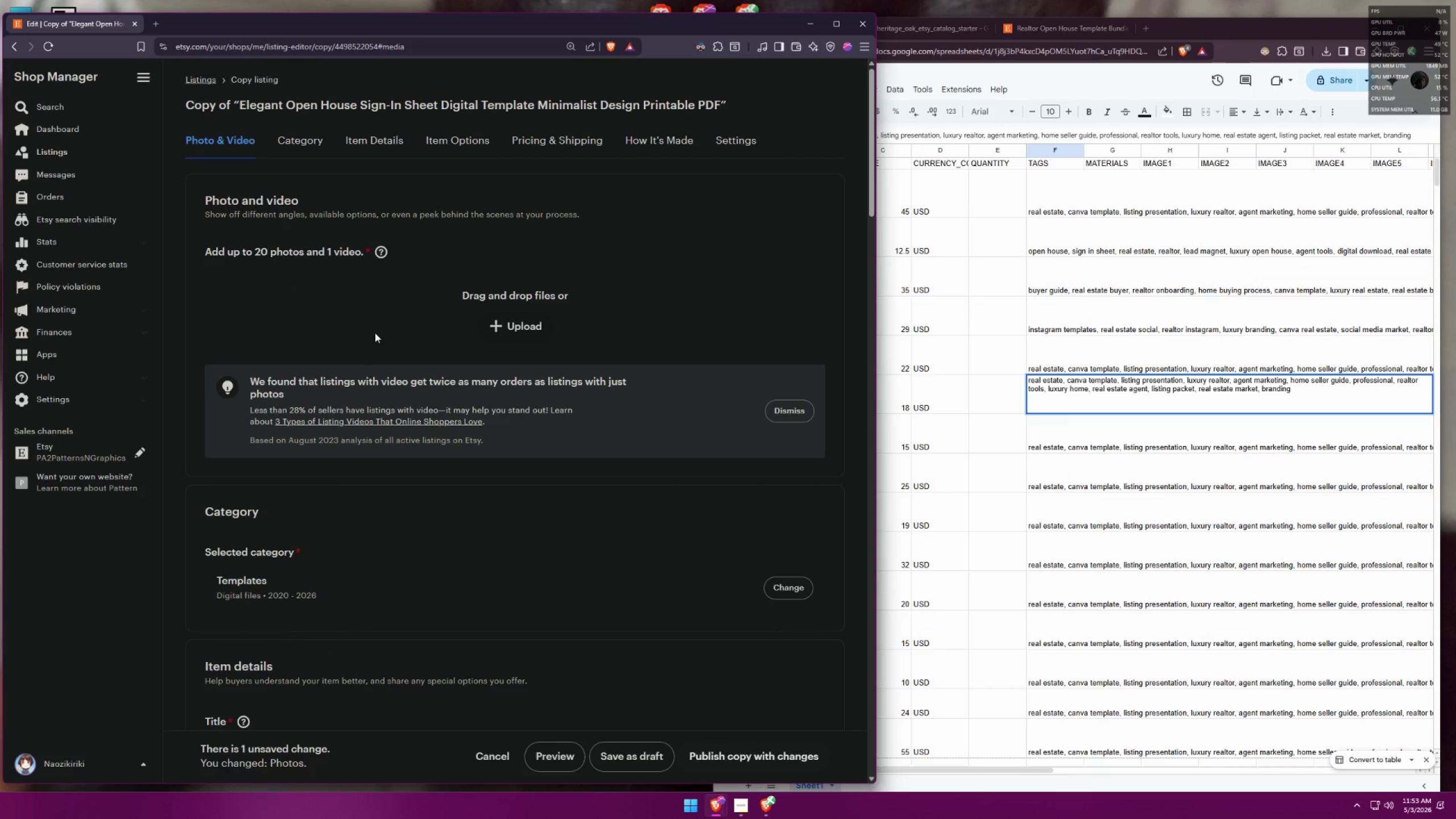 
left_click([511, 321])
 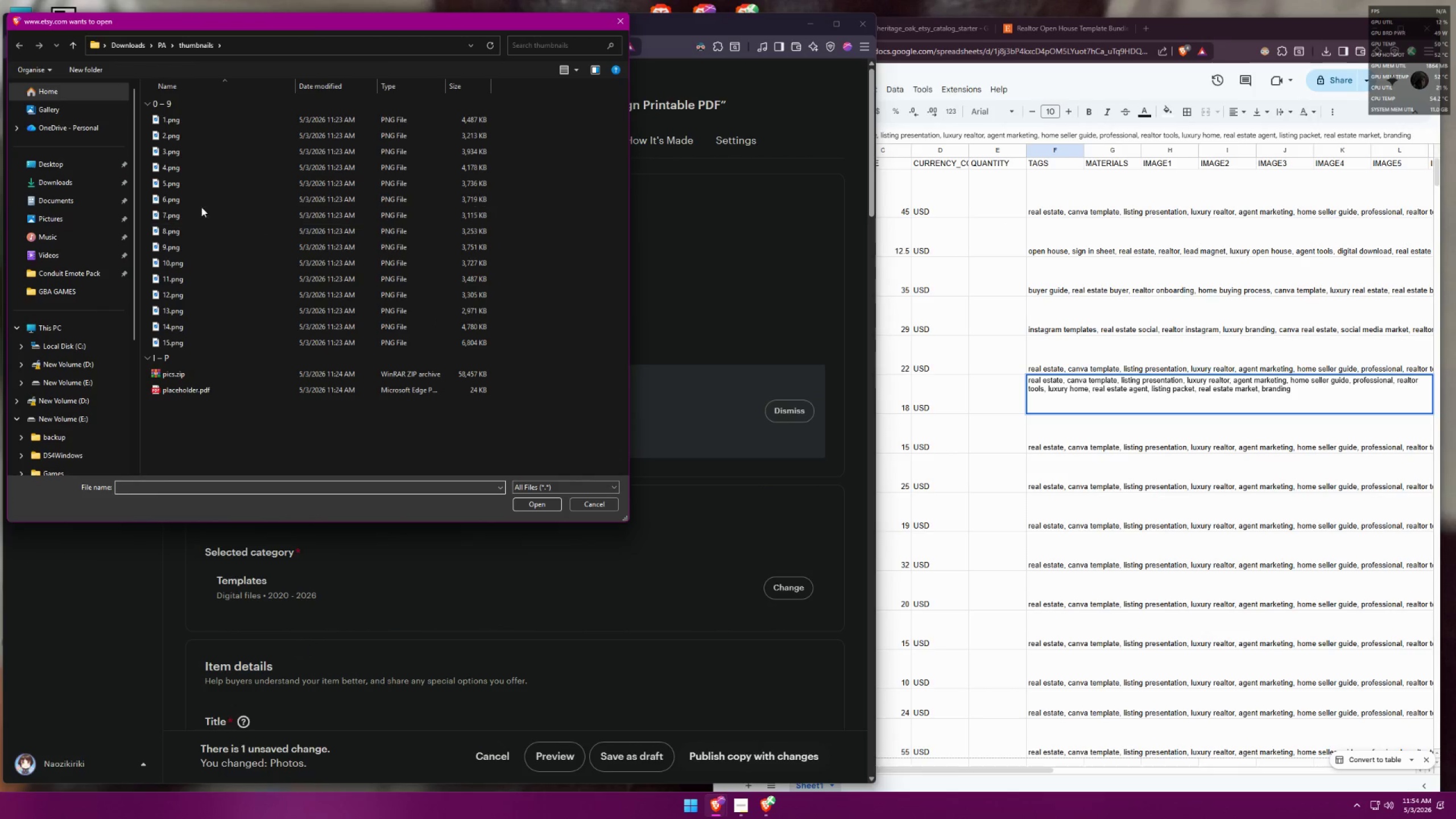 
double_click([201, 213])
 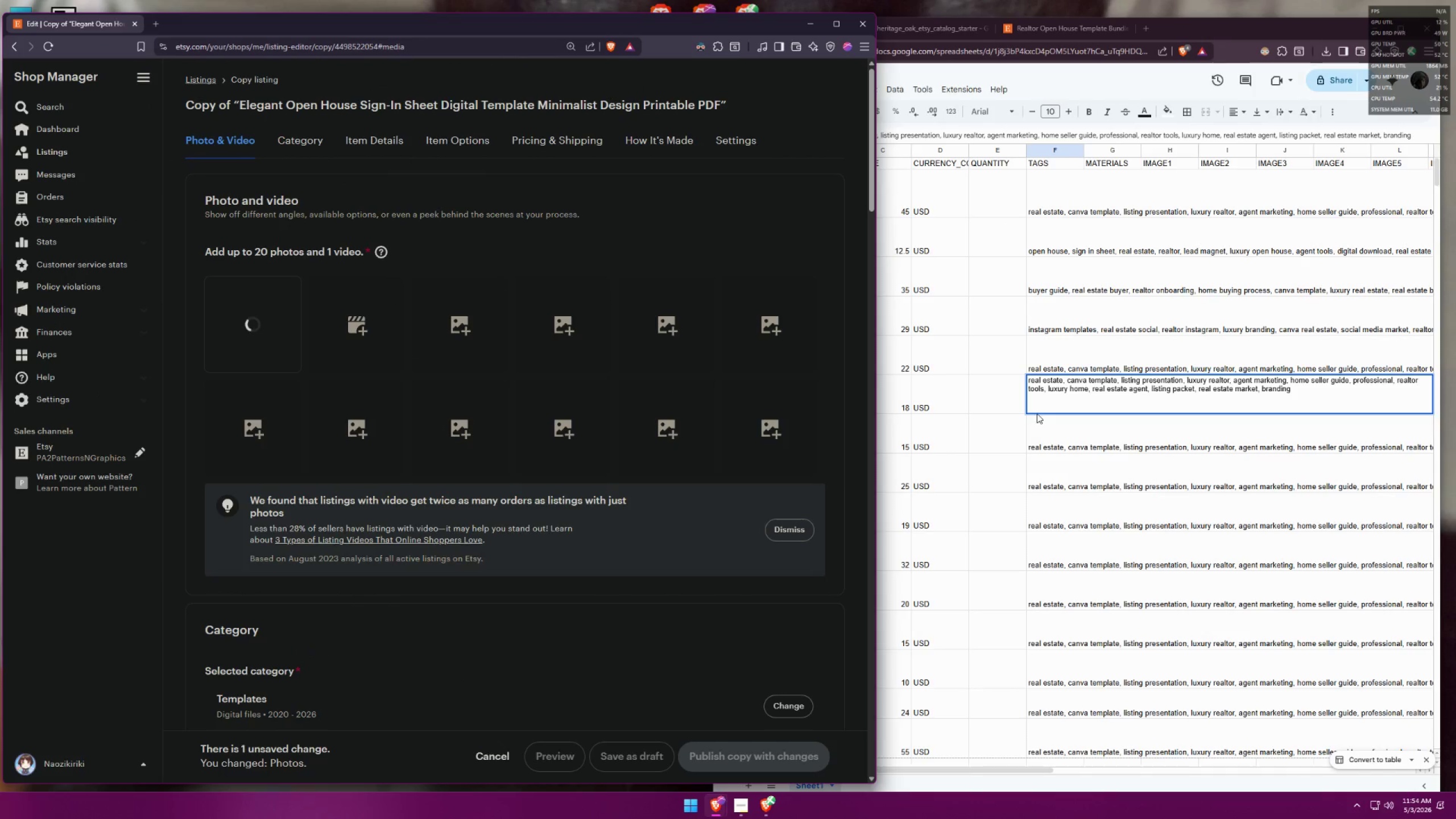 
left_click([1037, 424])
 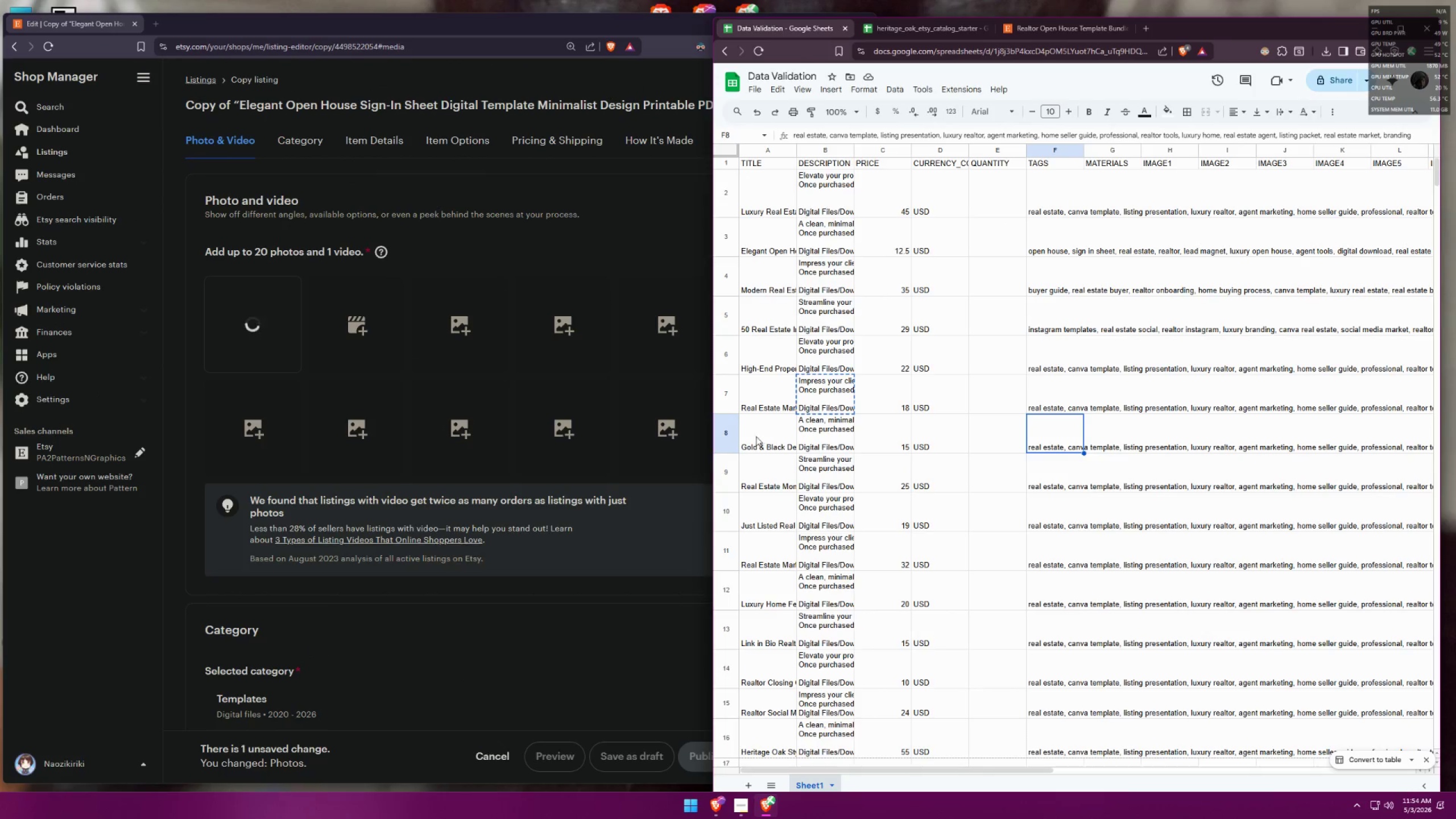 
left_click([760, 436])
 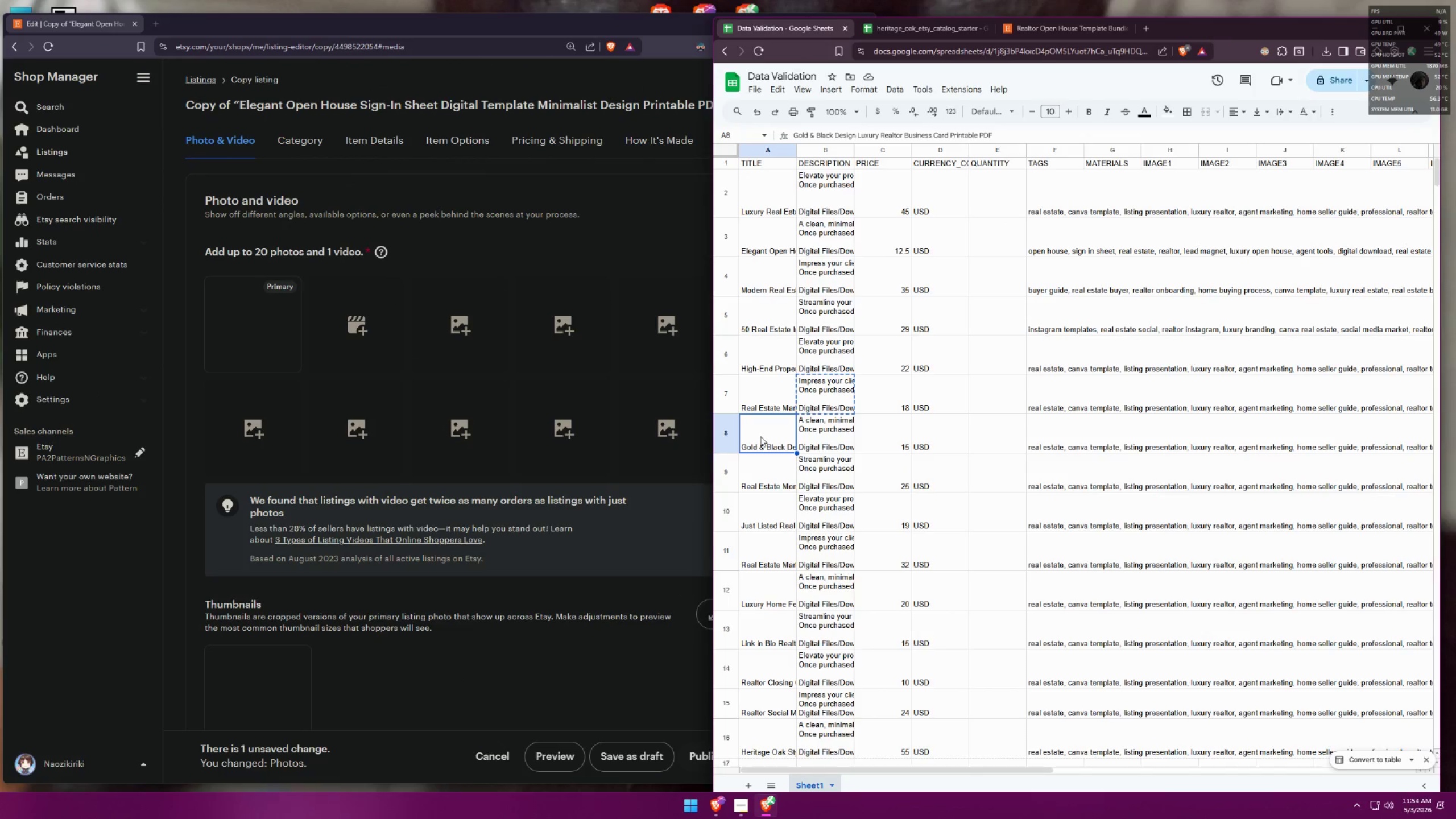 
key(Control+ControlLeft)
 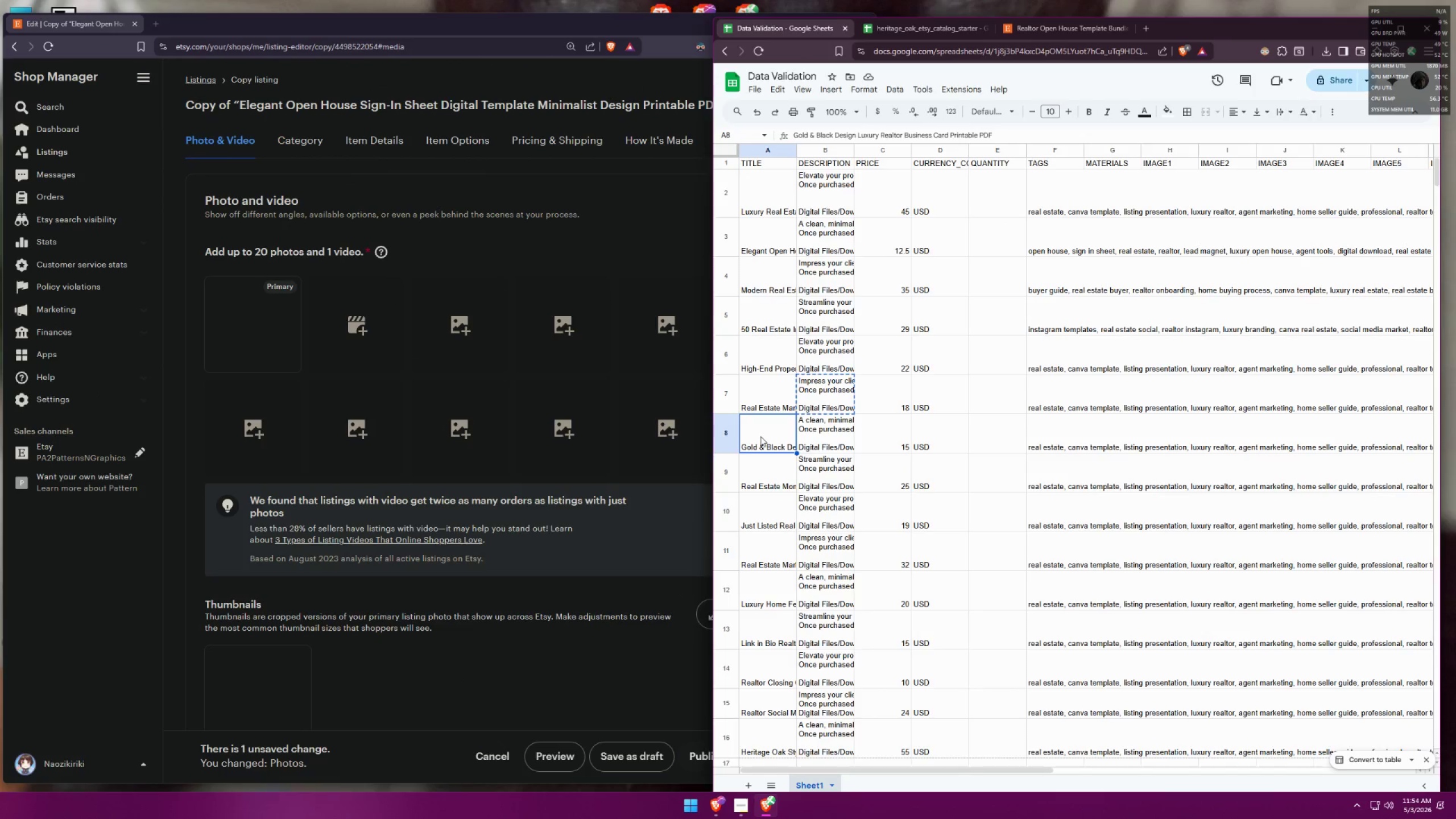 
key(Control+C)
 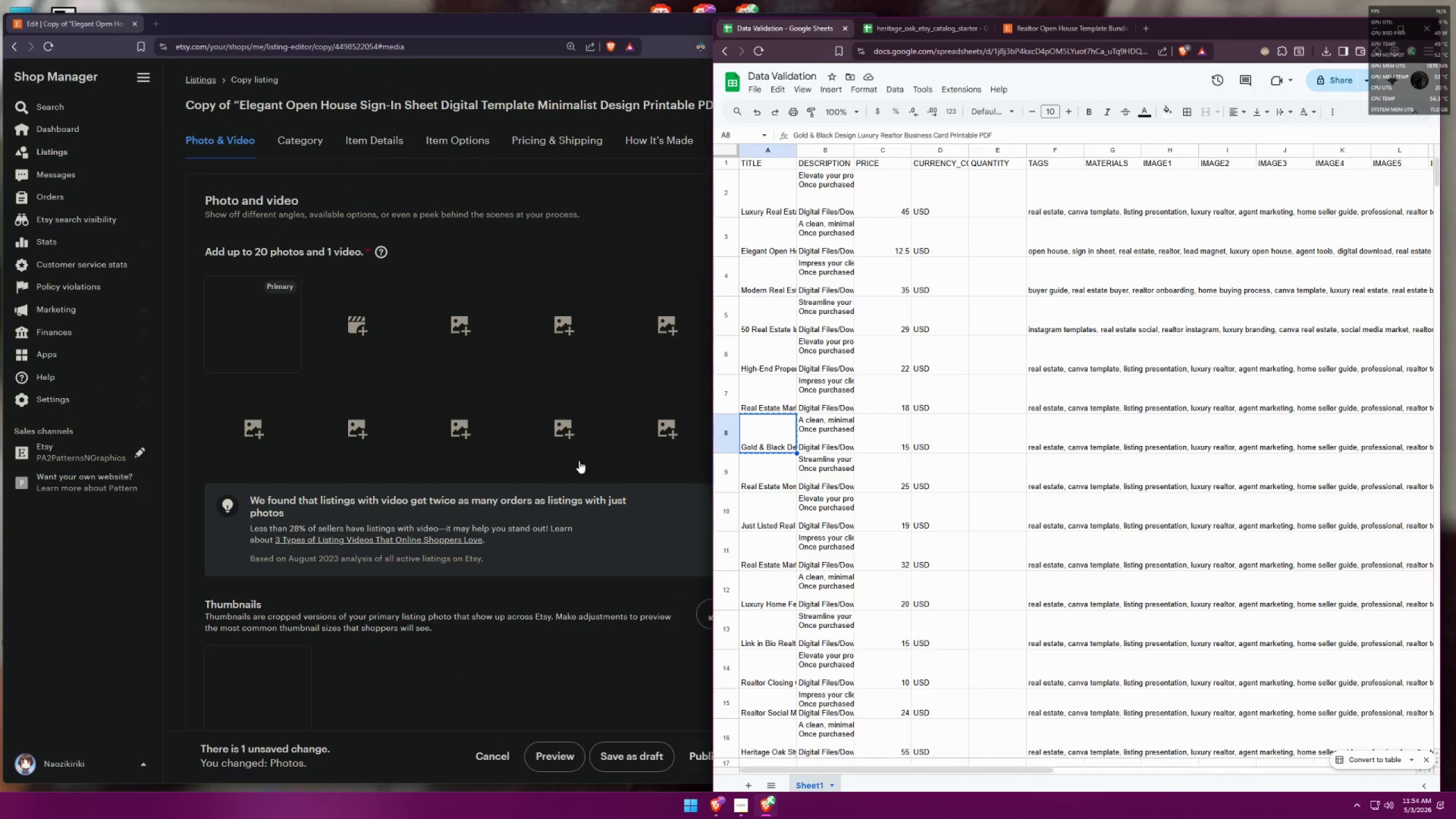 
scroll: coordinate [462, 411], scroll_direction: down, amount: 10.0
 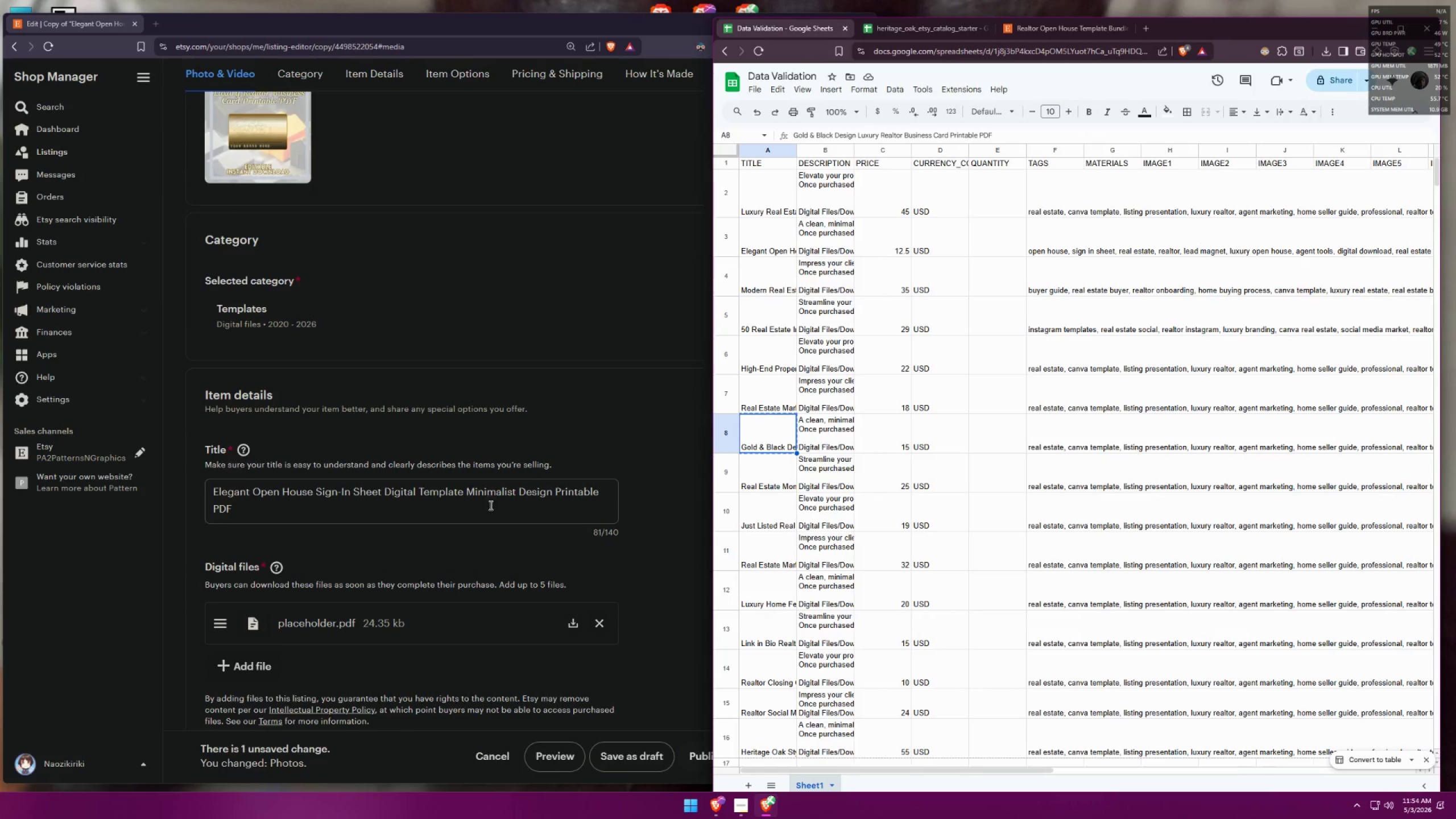 
left_click_drag(start_coordinate=[475, 511], to_coordinate=[133, 452])
 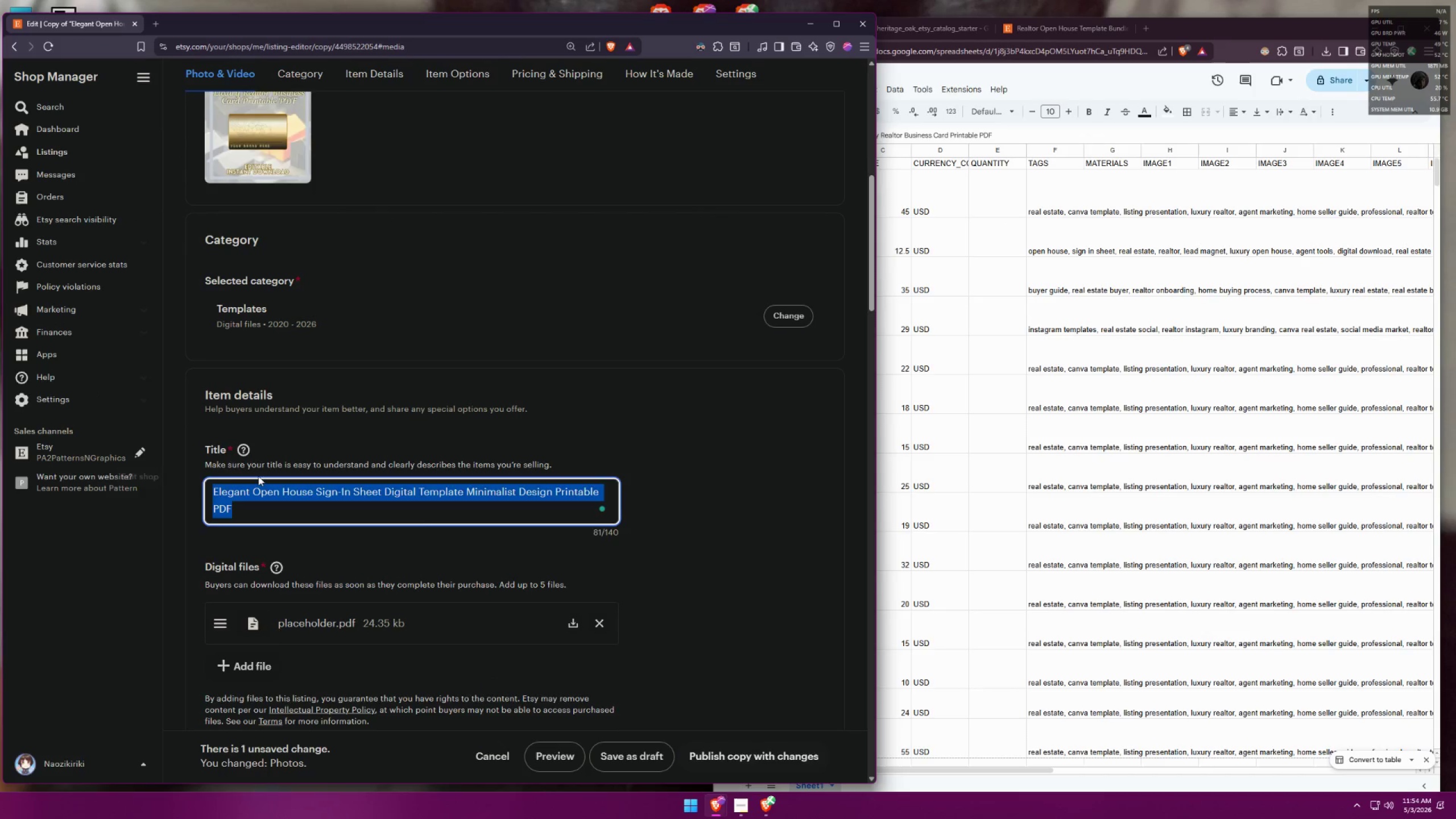 
key(Control+ControlLeft)
 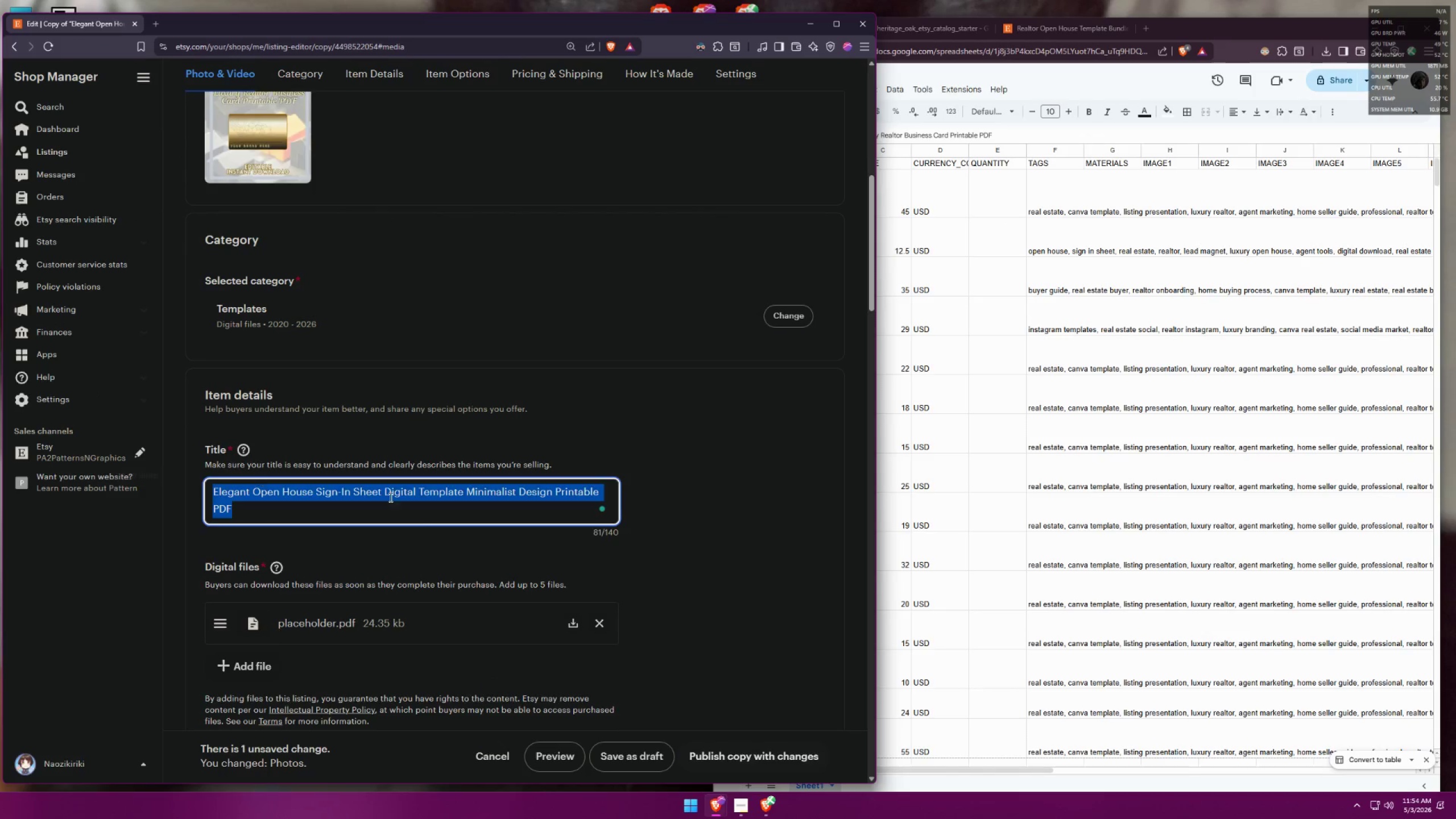 
key(Control+V)
 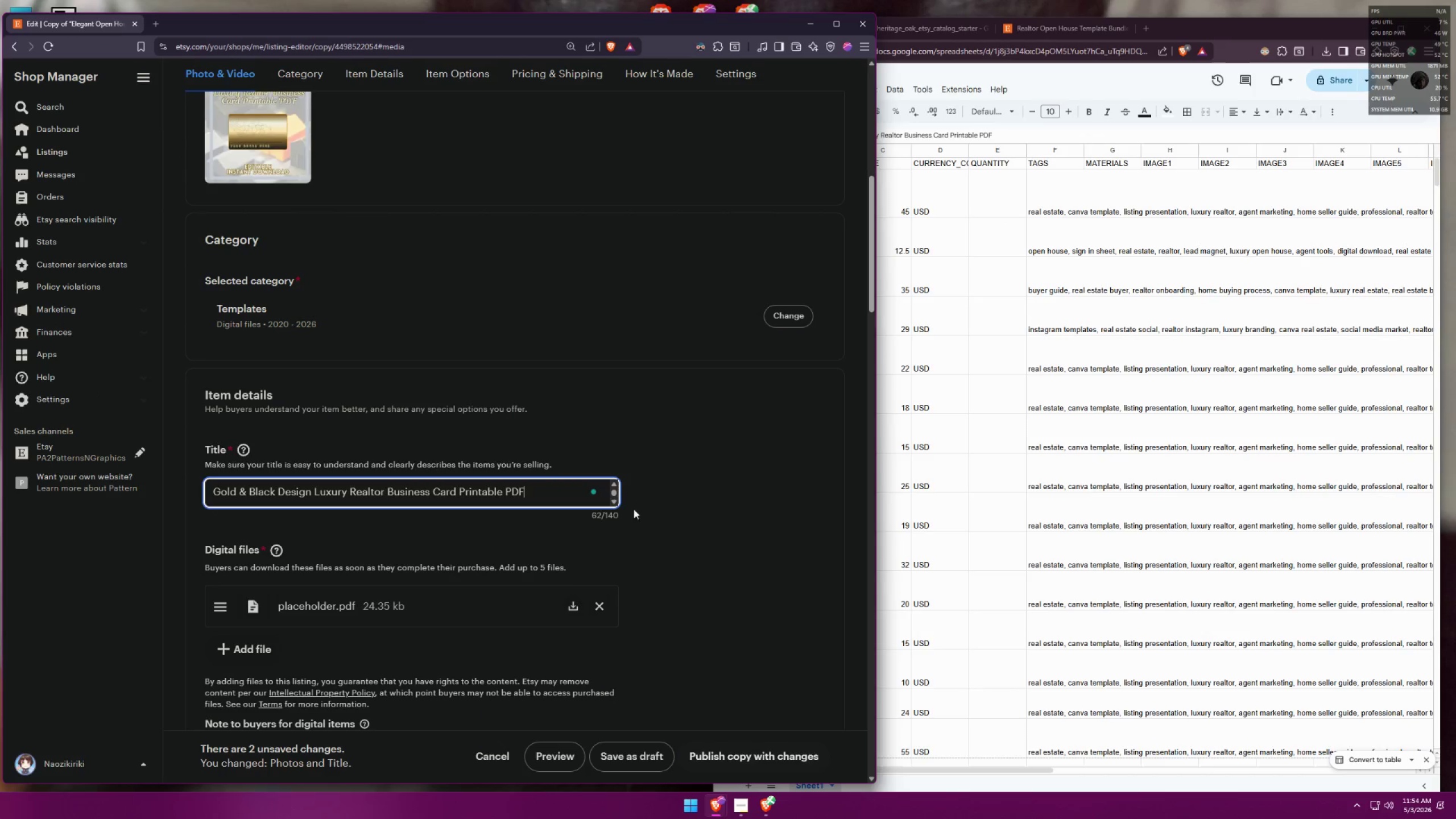 
left_click([692, 486])
 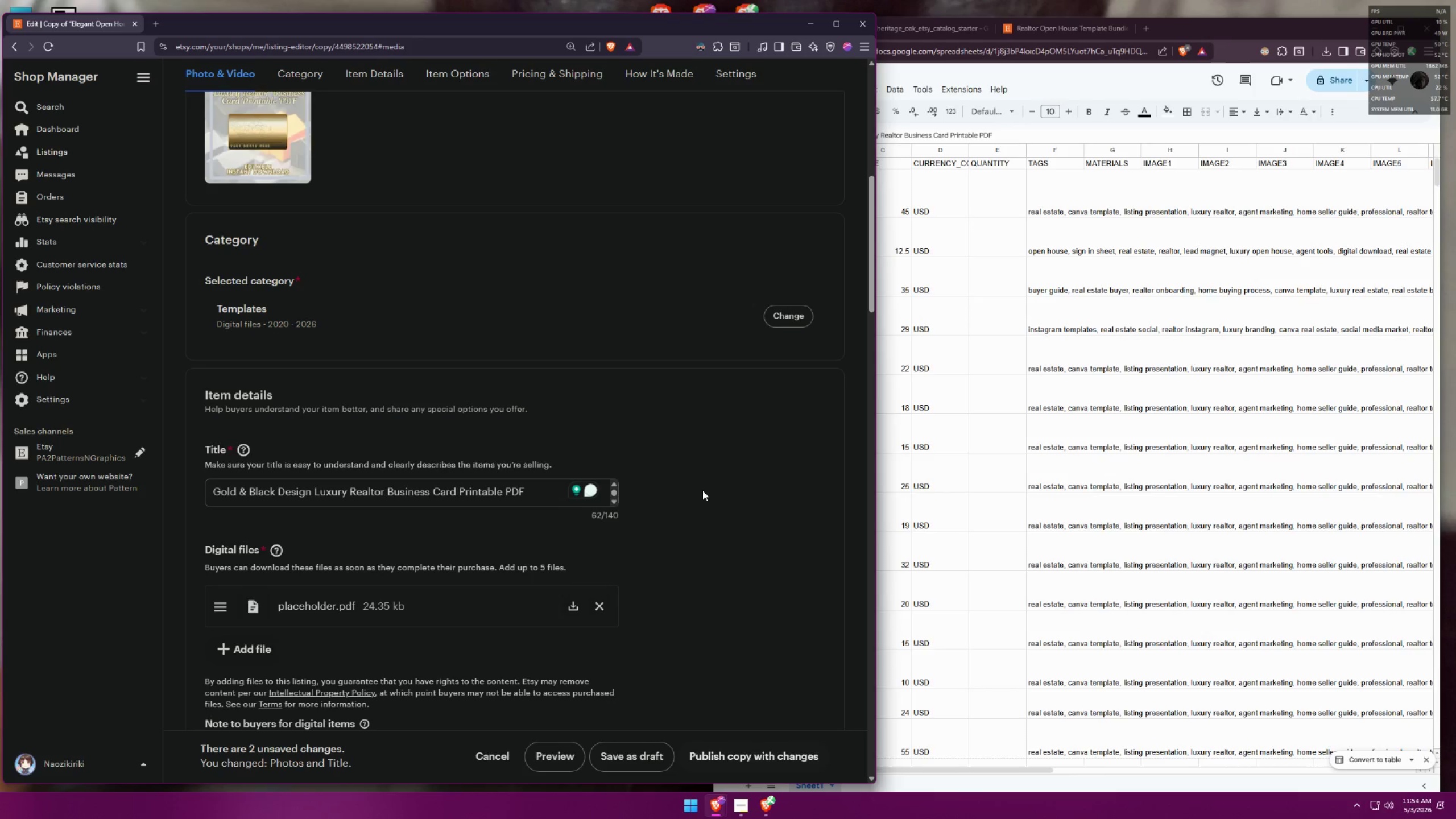 
scroll: coordinate [597, 486], scroll_direction: up, amount: 3.0
 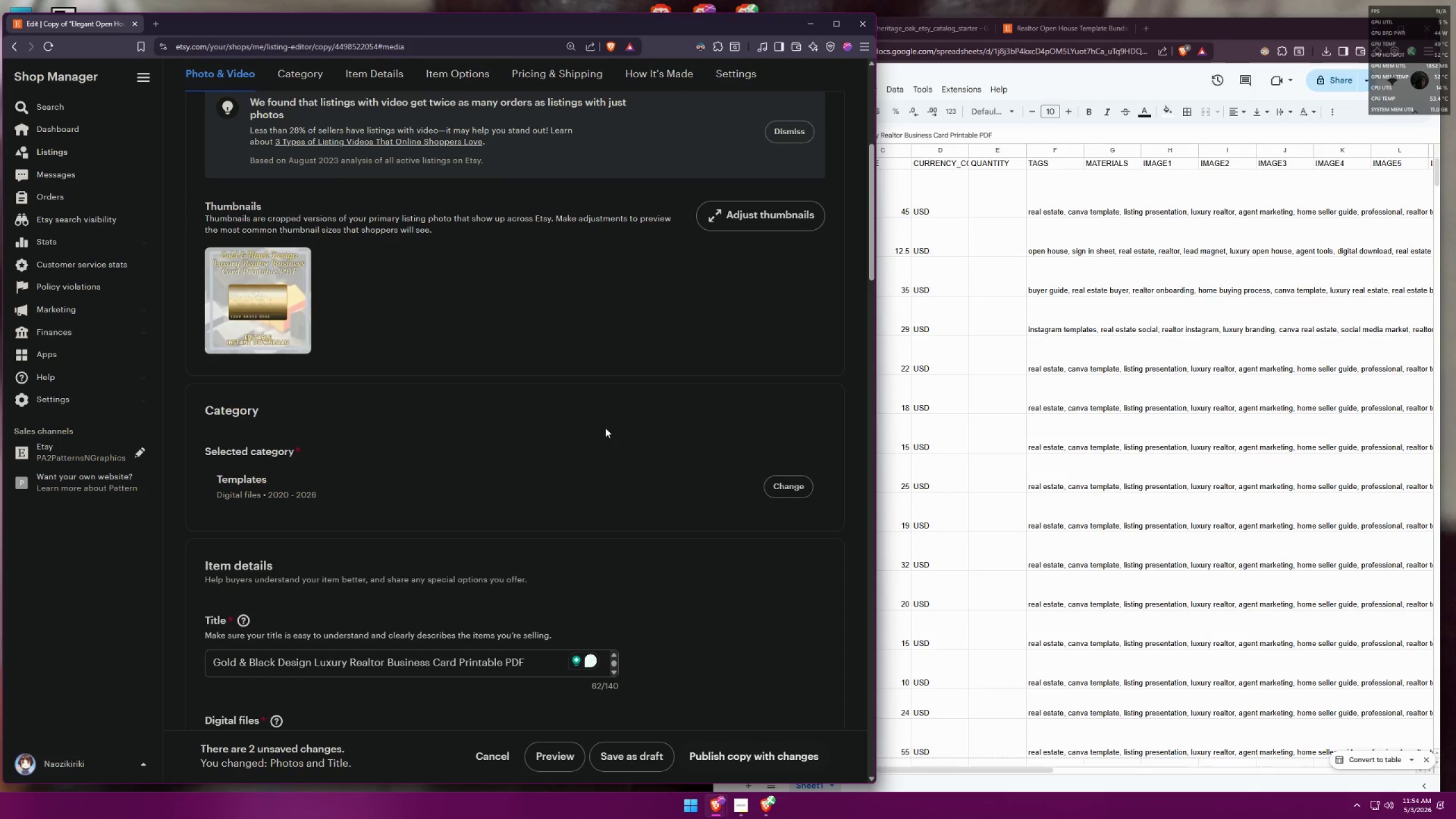 
left_click([1072, 33])
 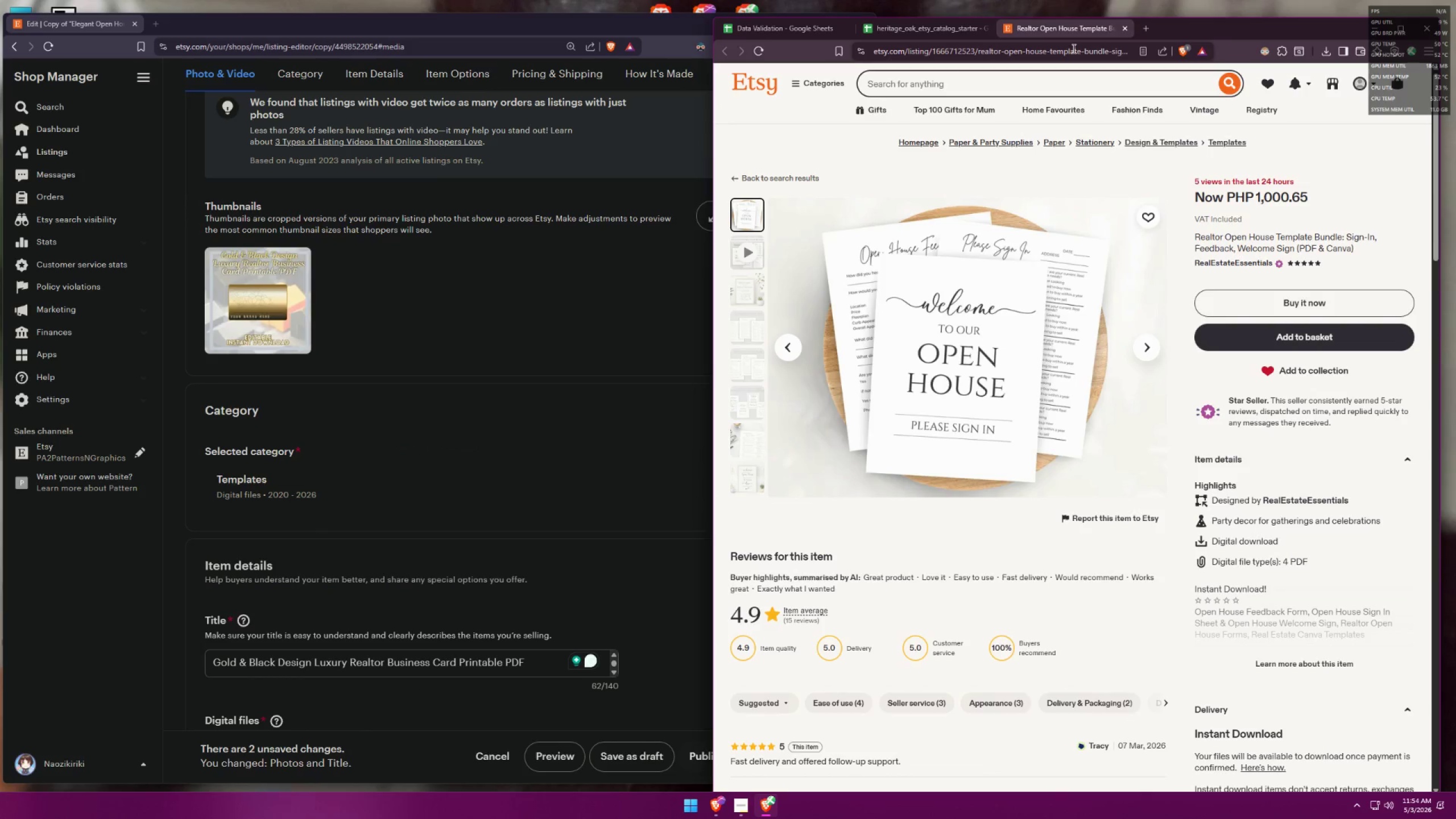 
left_click([905, 29])
 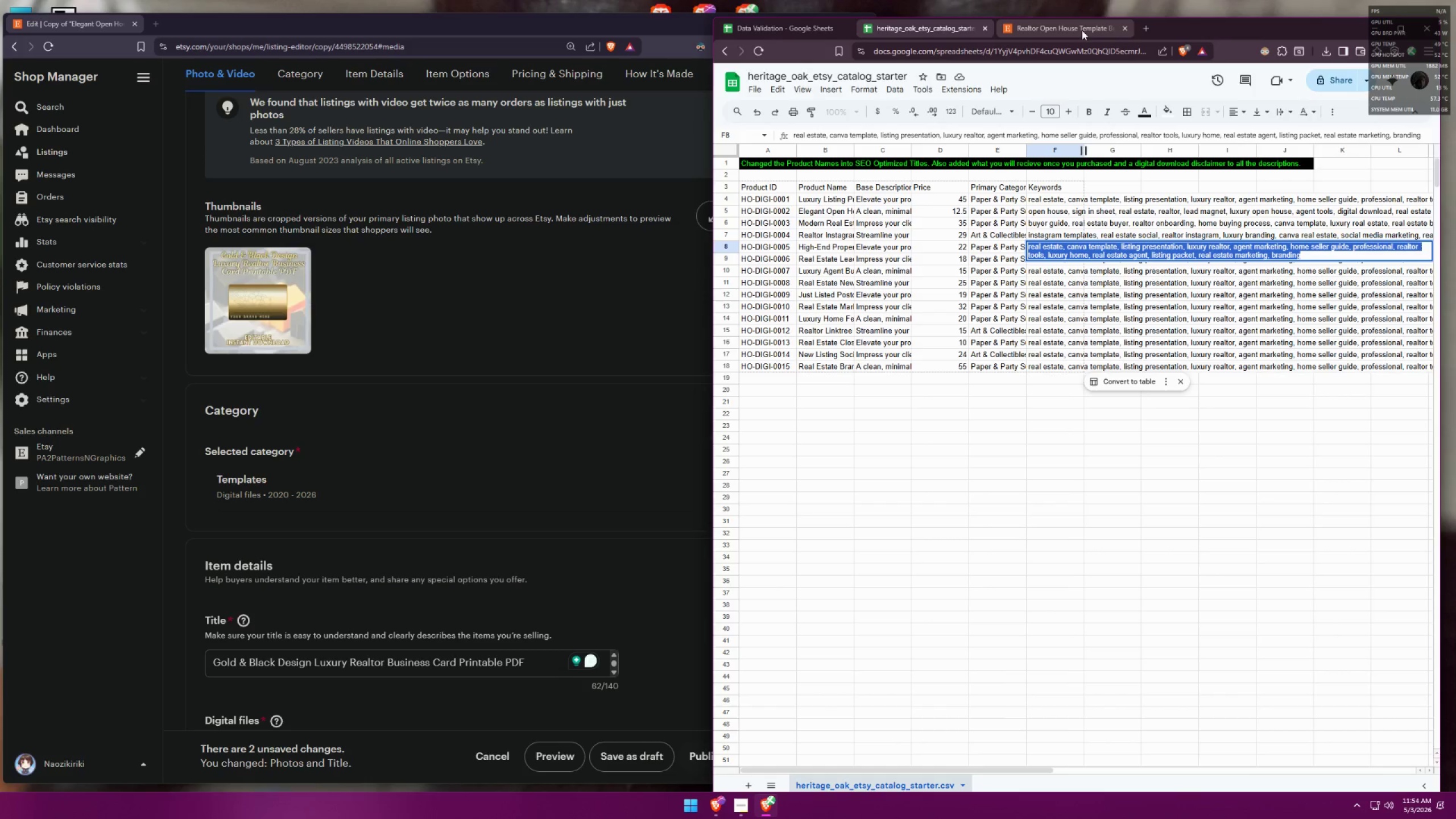 
double_click([792, 27])
 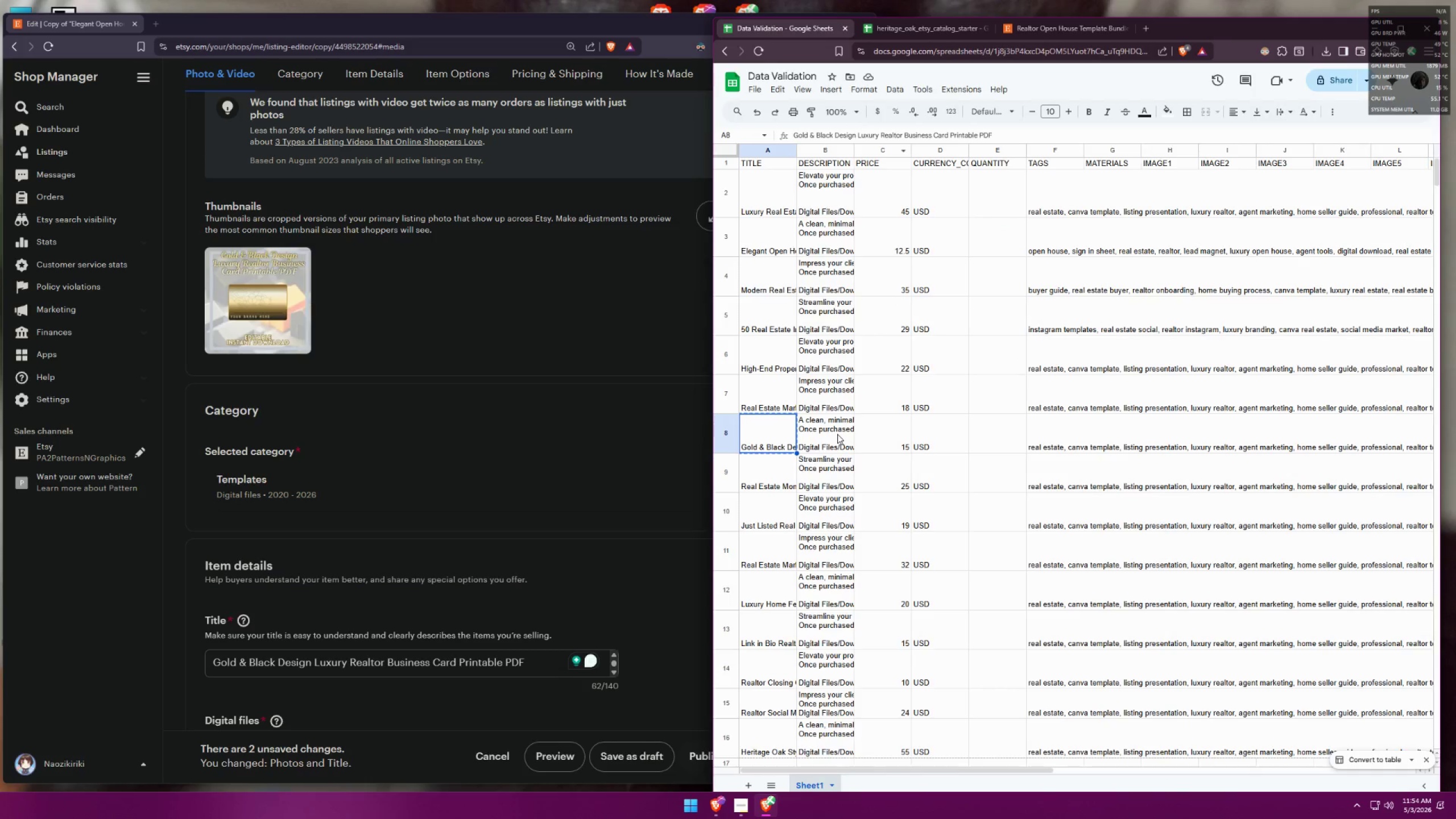 
left_click([837, 434])
 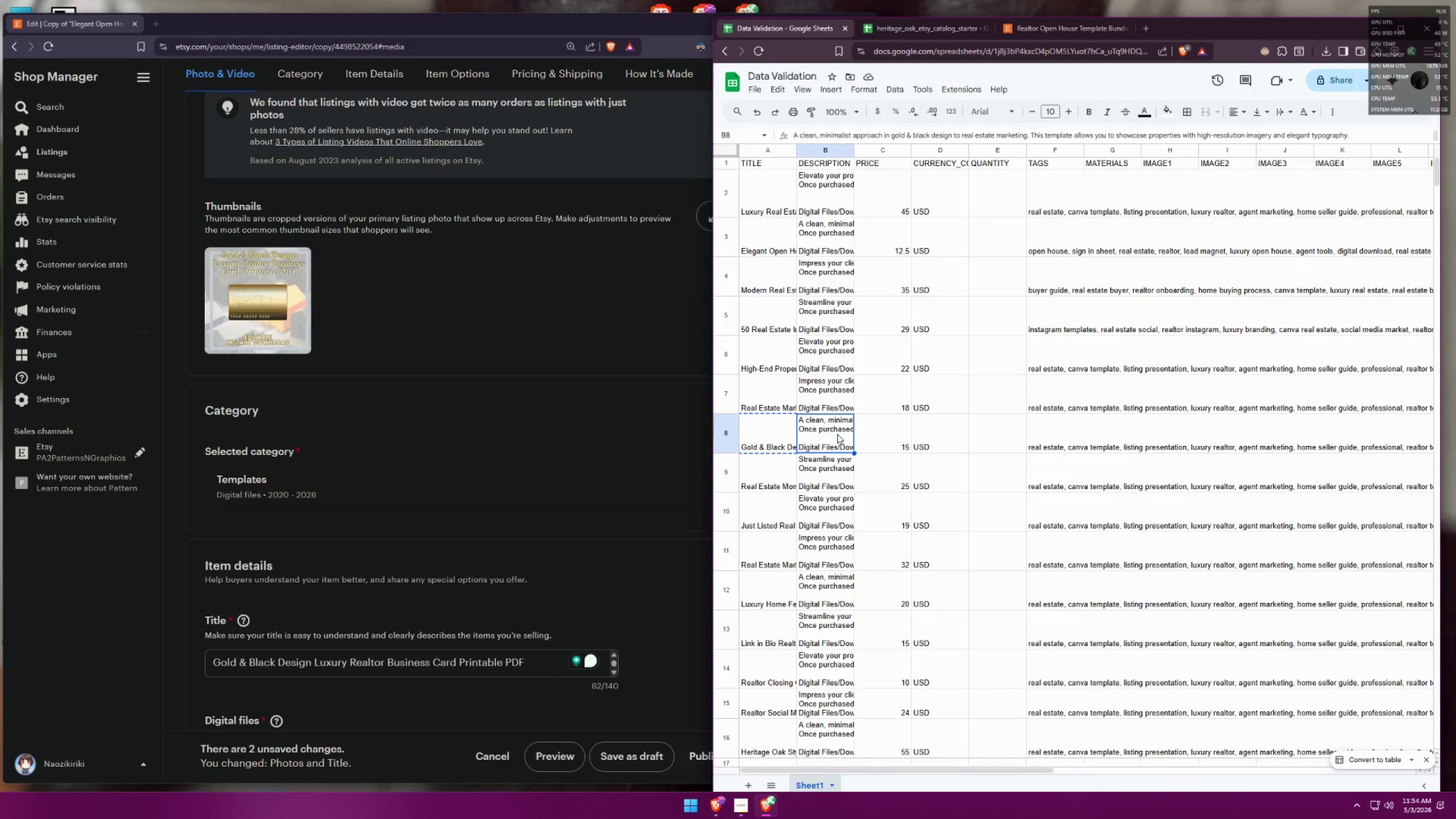 
key(Control+ControlLeft)
 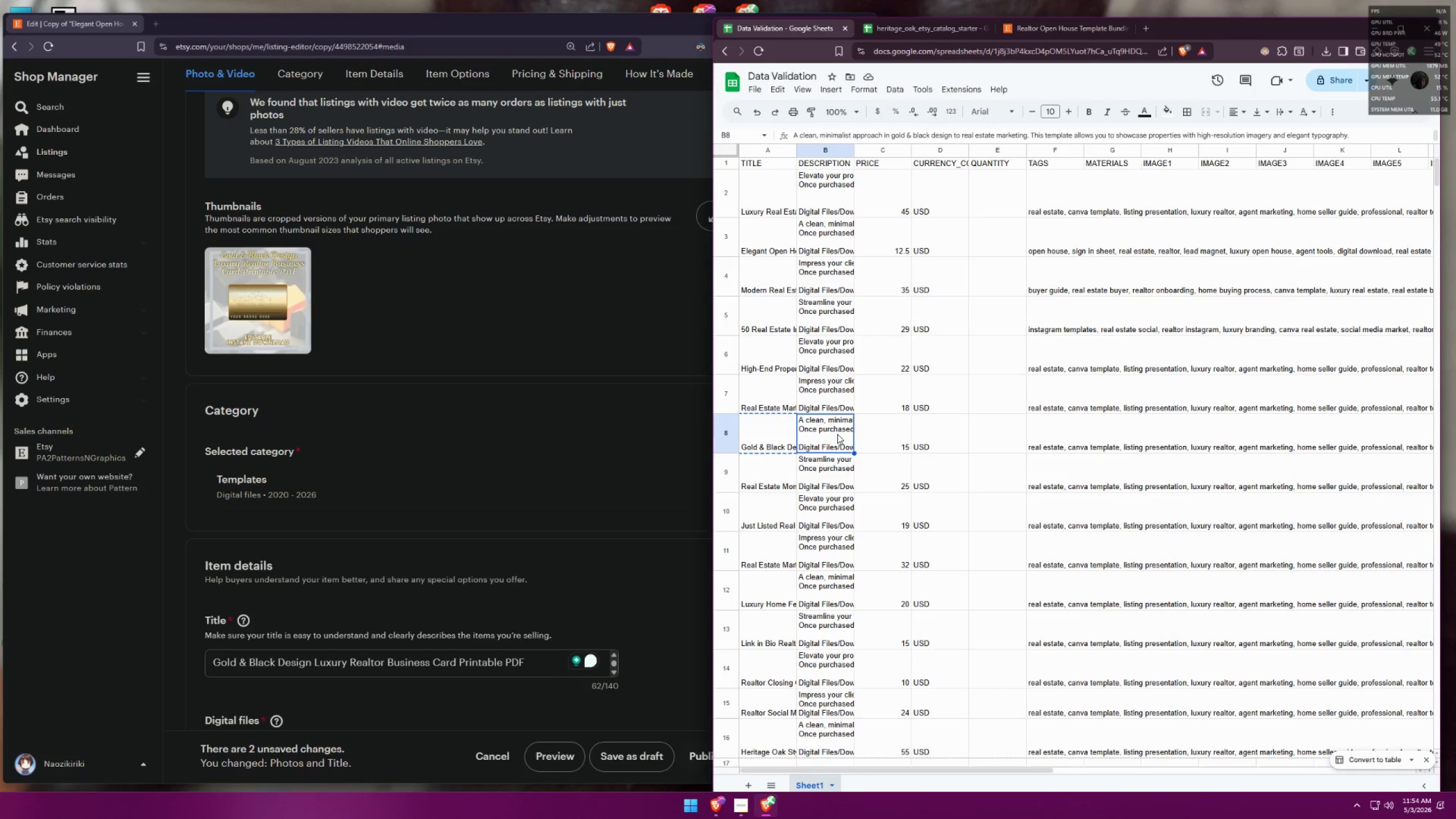 
key(Control+C)
 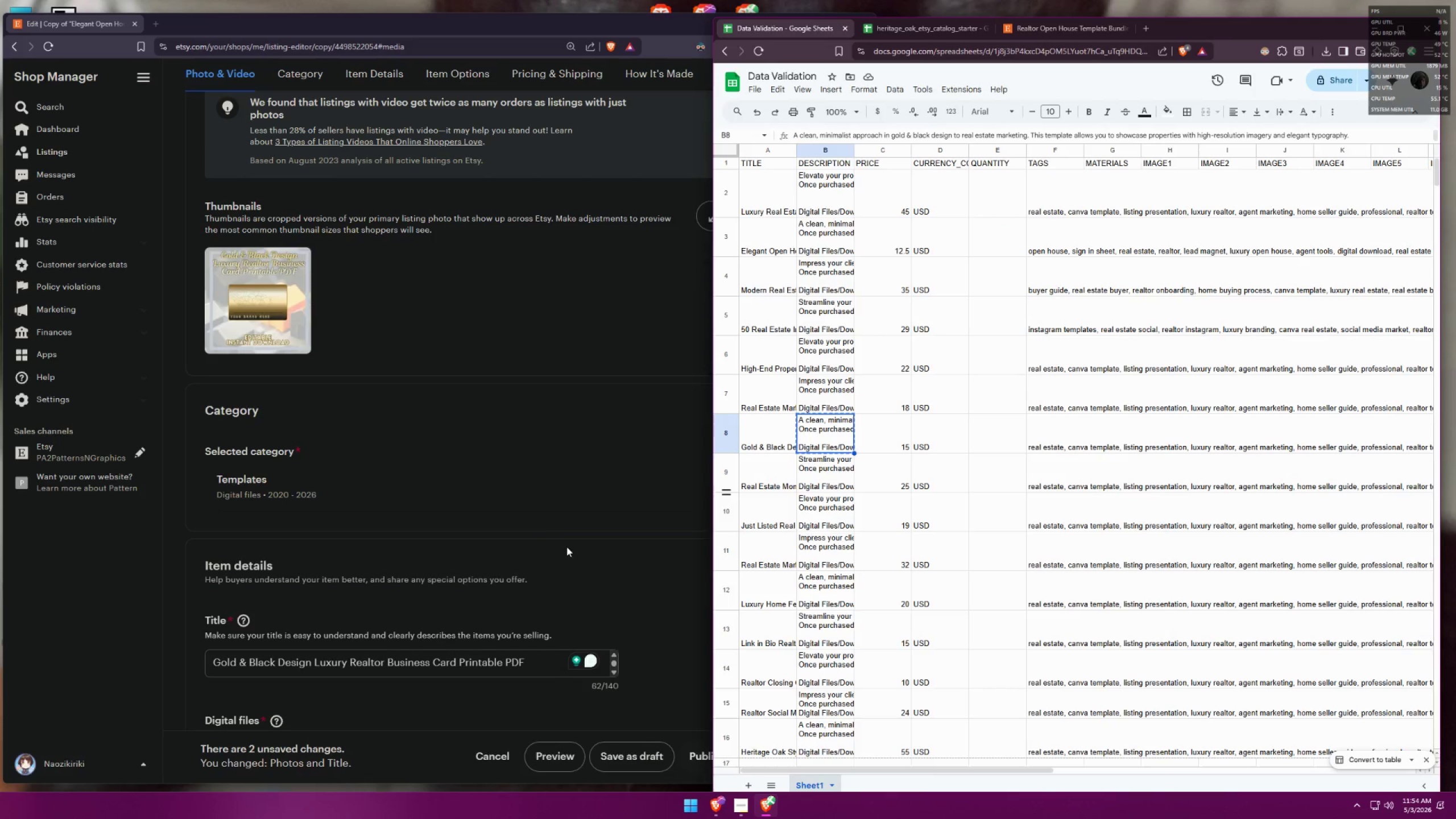 
scroll: coordinate [473, 568], scroll_direction: down, amount: 7.0
 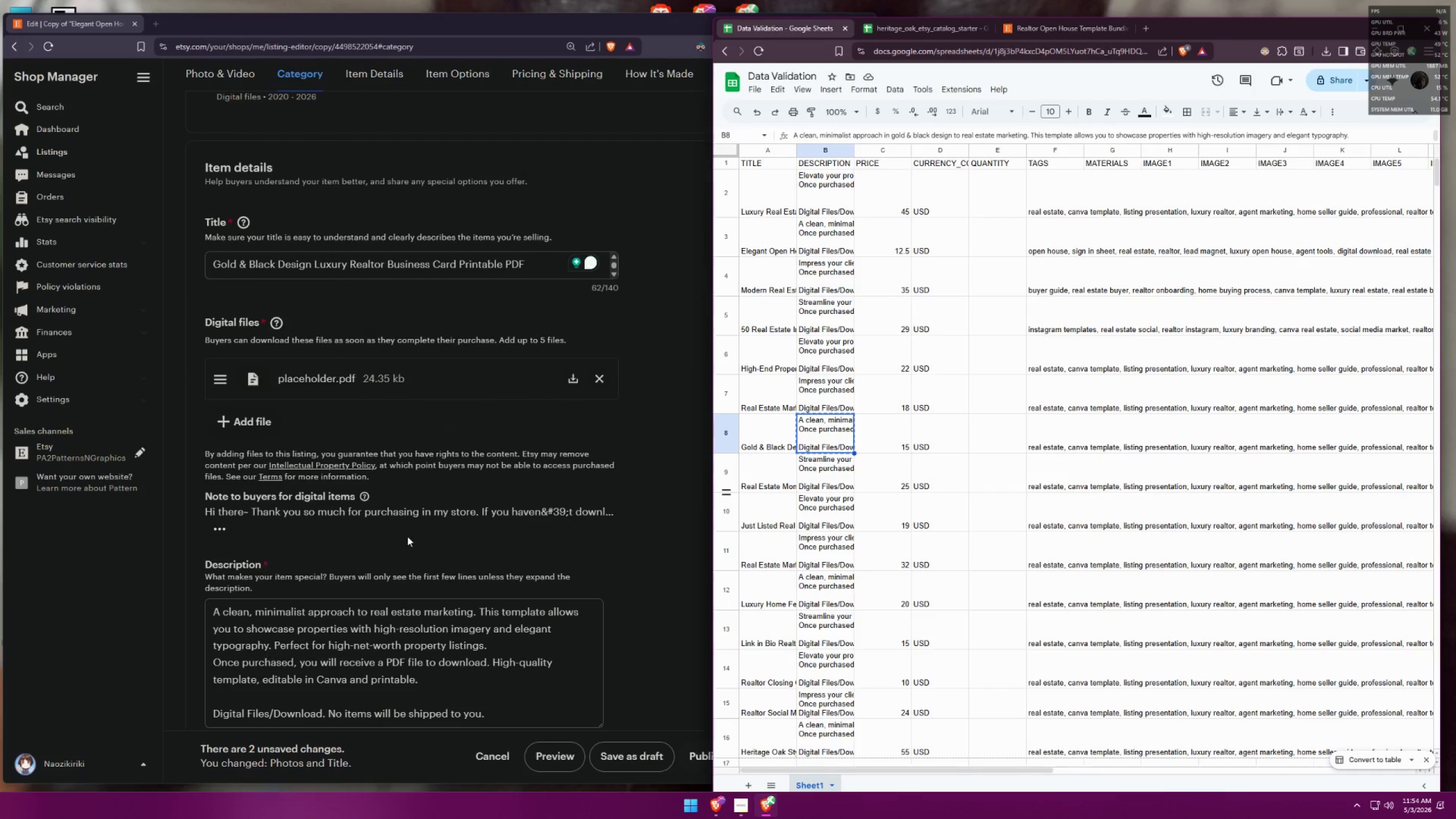 
left_click([432, 485])
 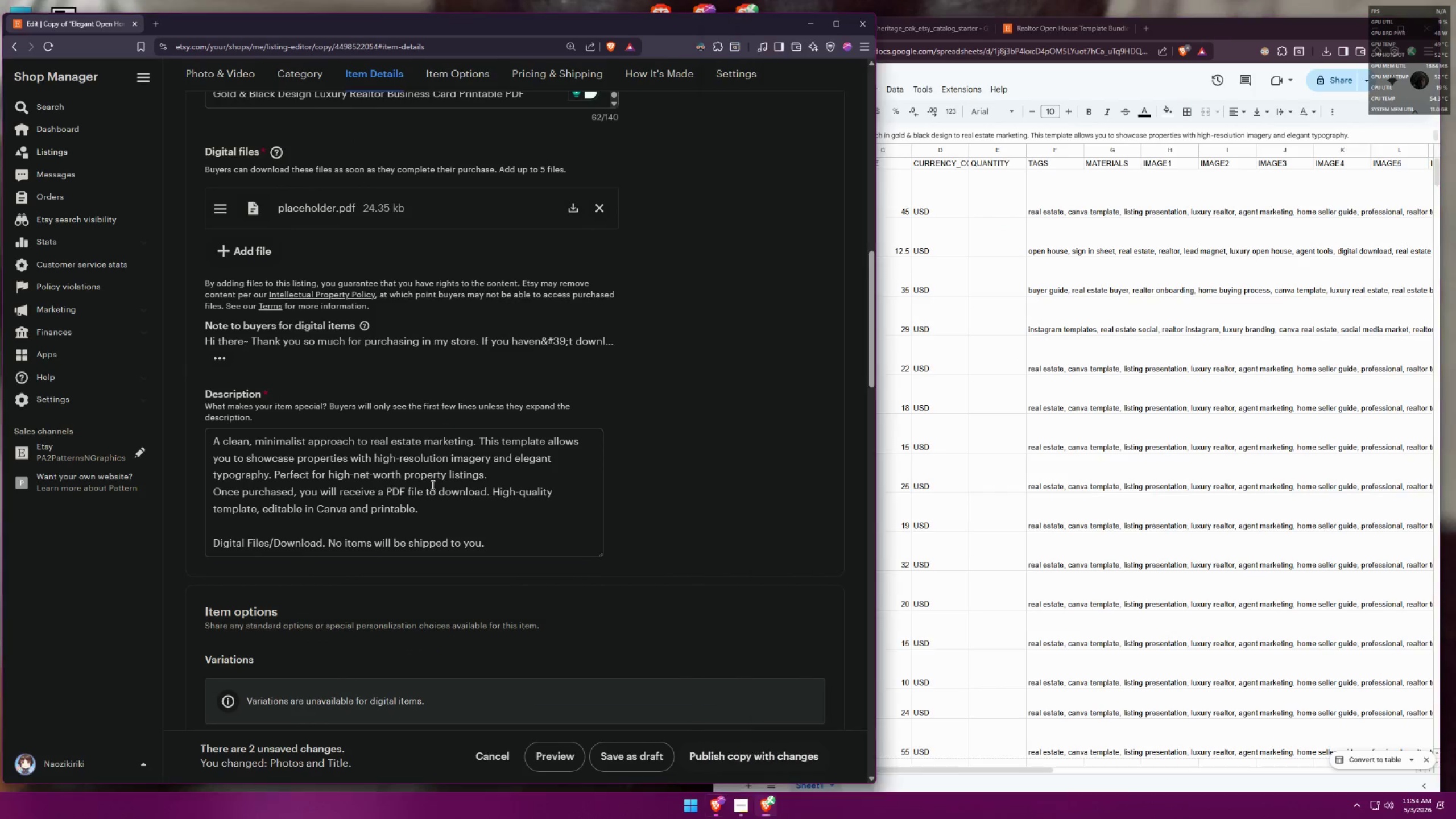 
scroll: coordinate [427, 602], scroll_direction: down, amount: 3.0
 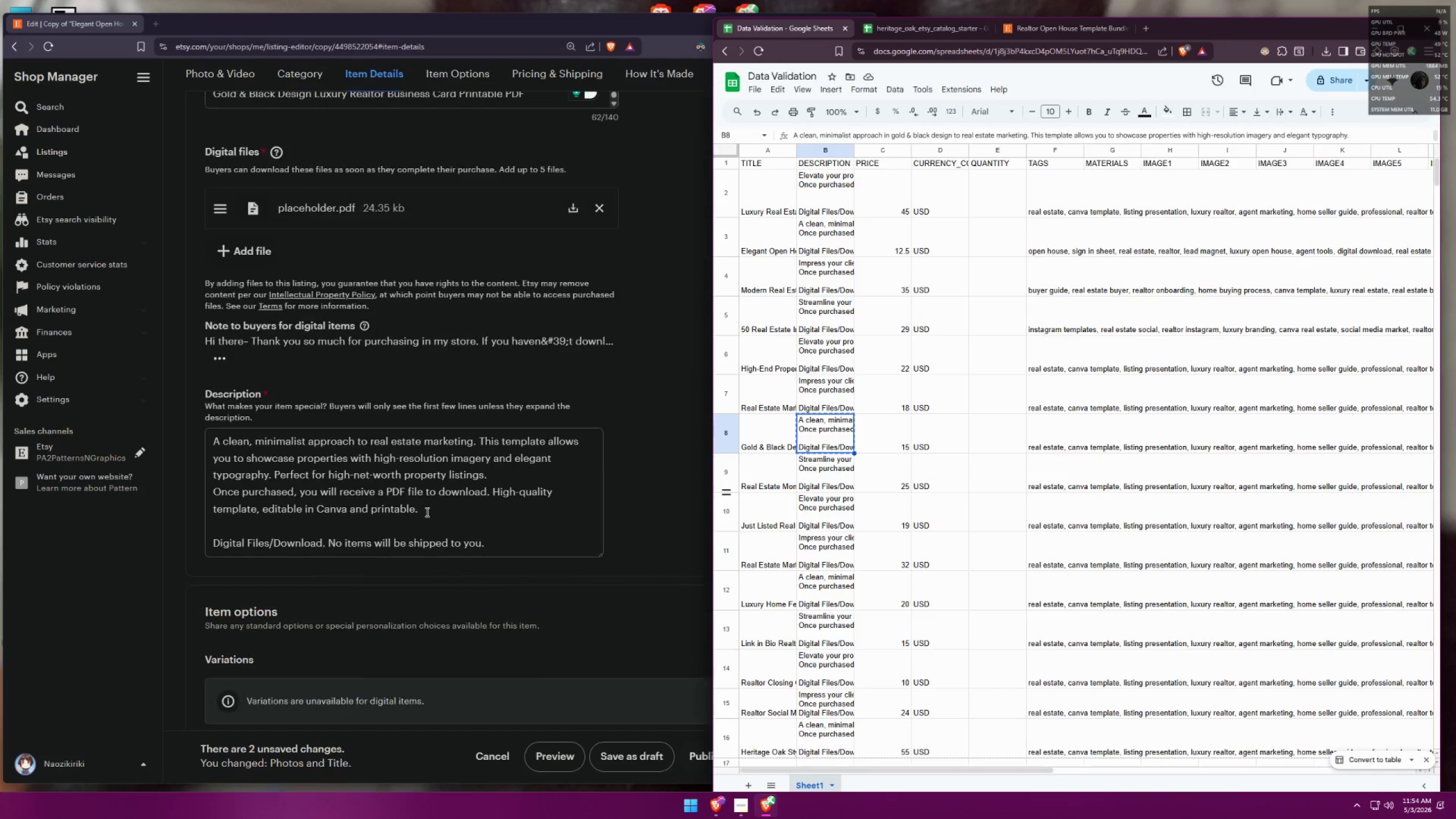 
key(Control+A)
 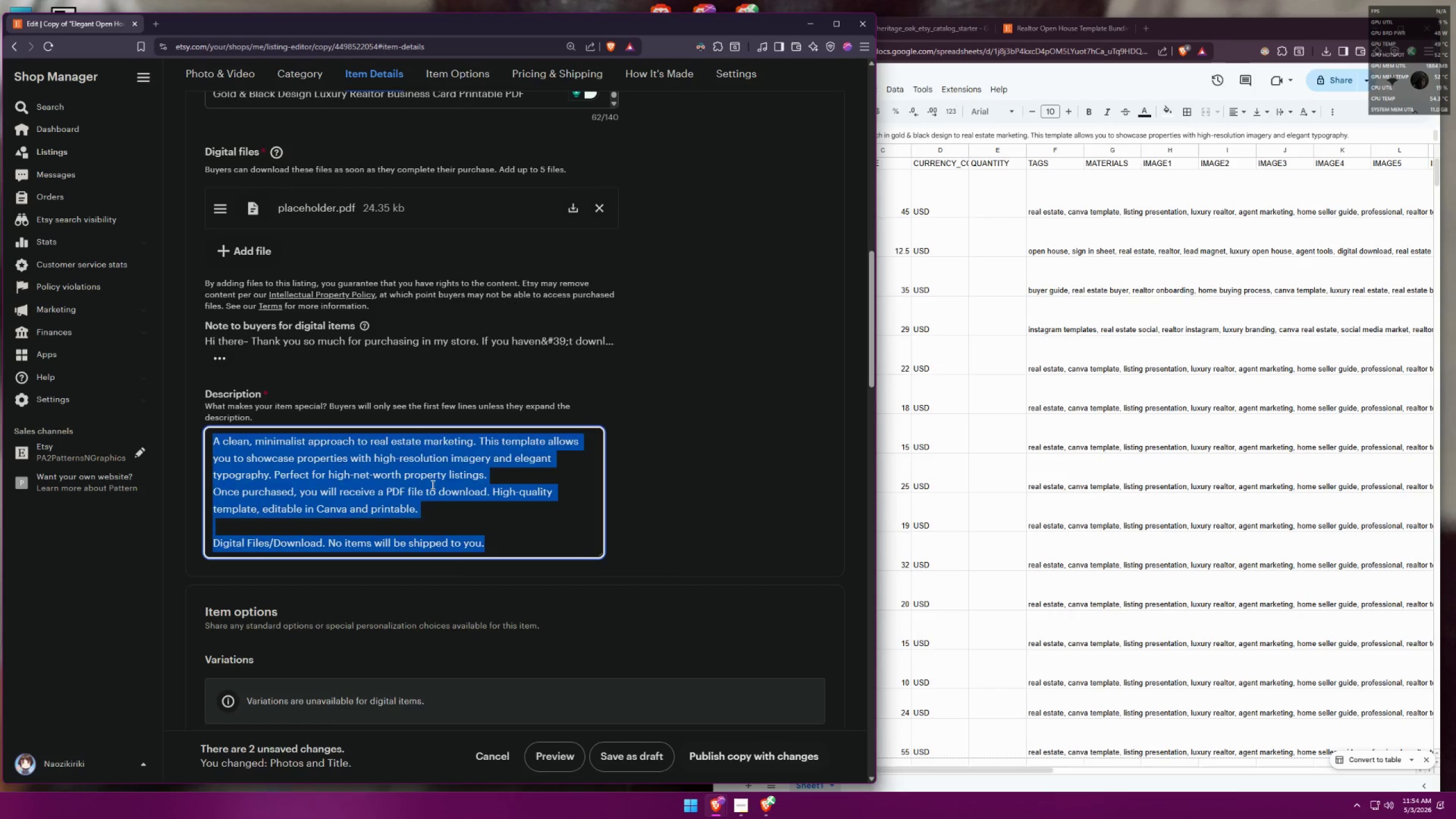 
key(Control+V)
 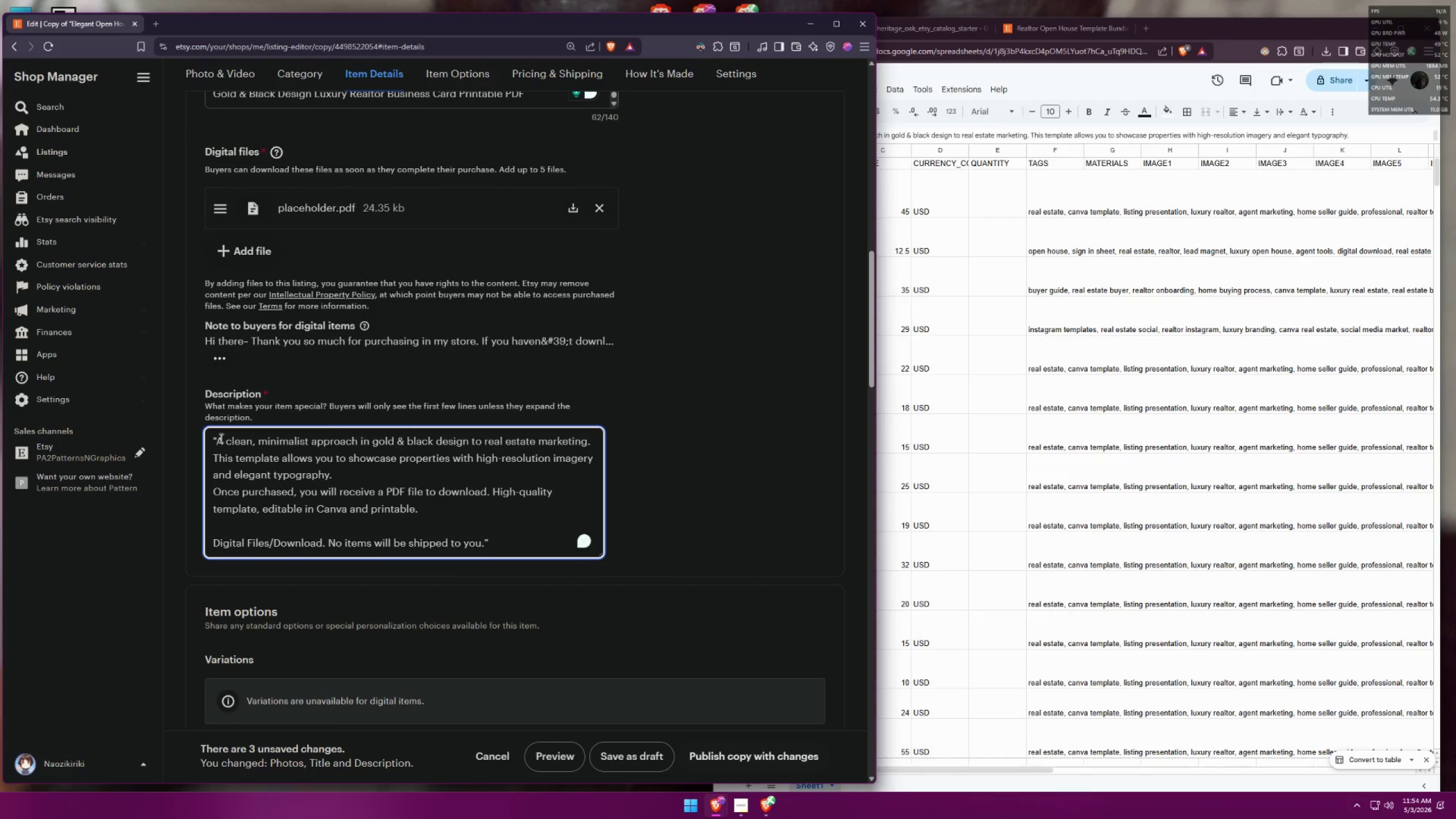 
left_click([221, 441])
 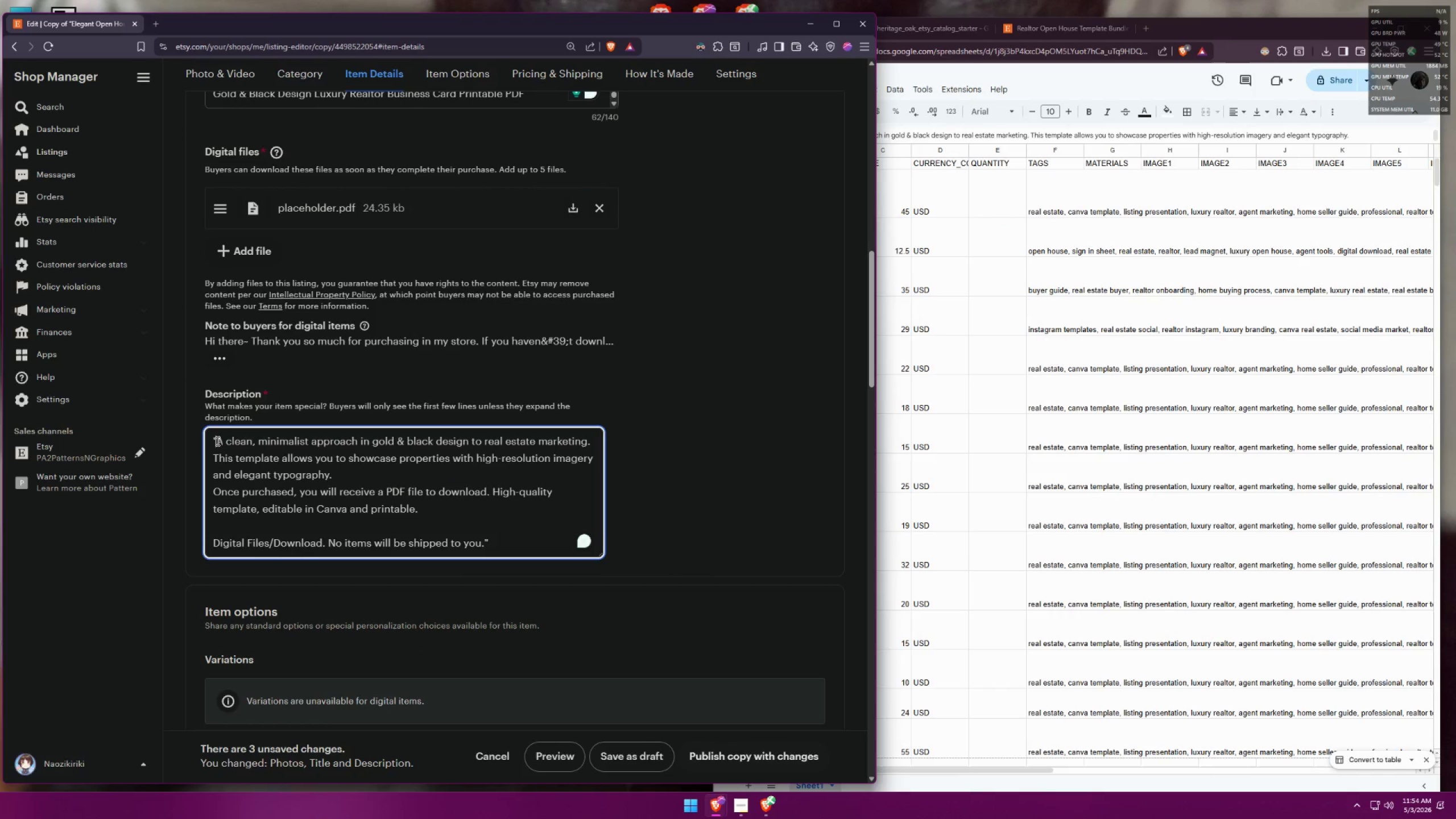 
key(Backspace)
 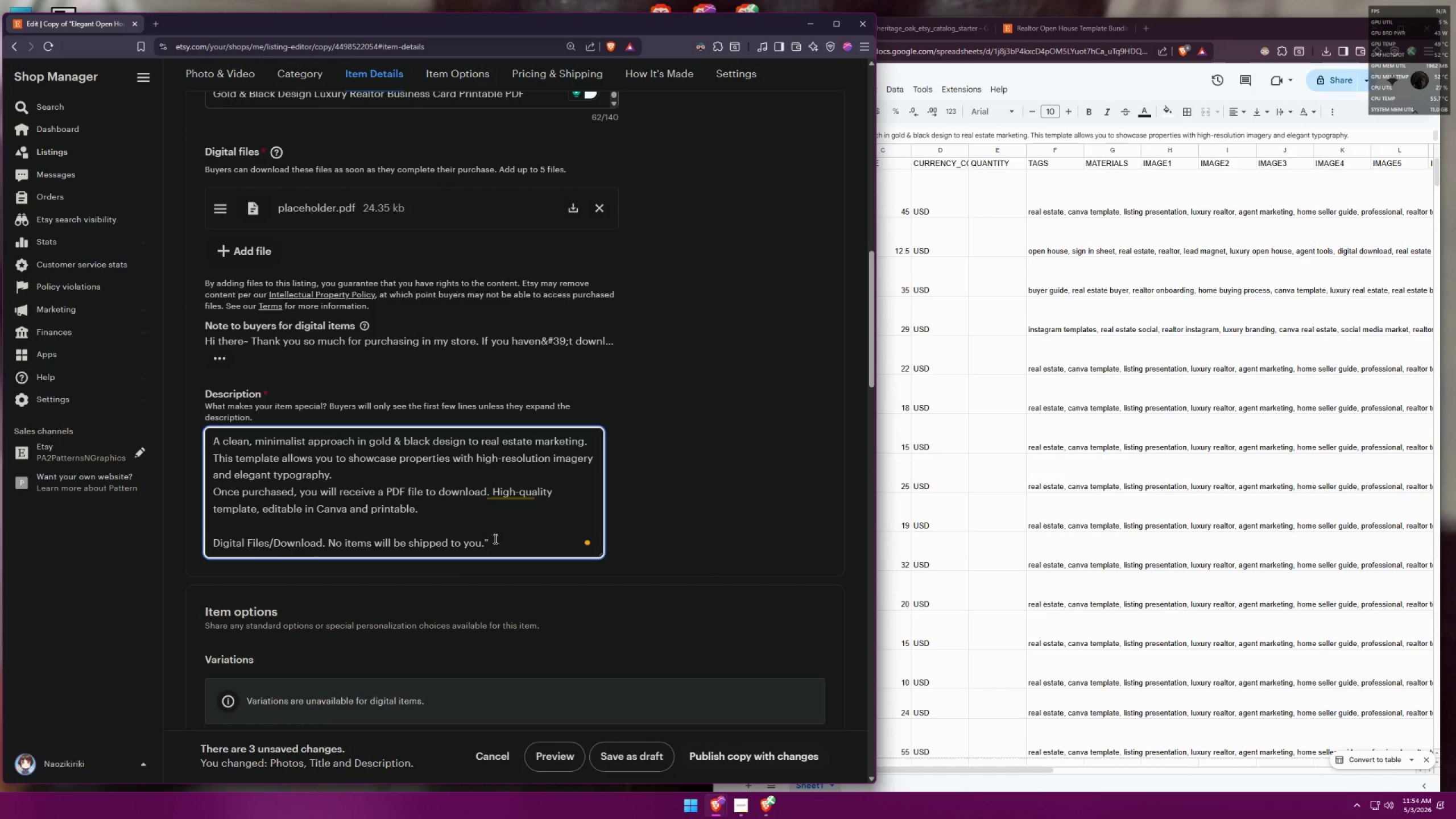 
left_click([510, 542])
 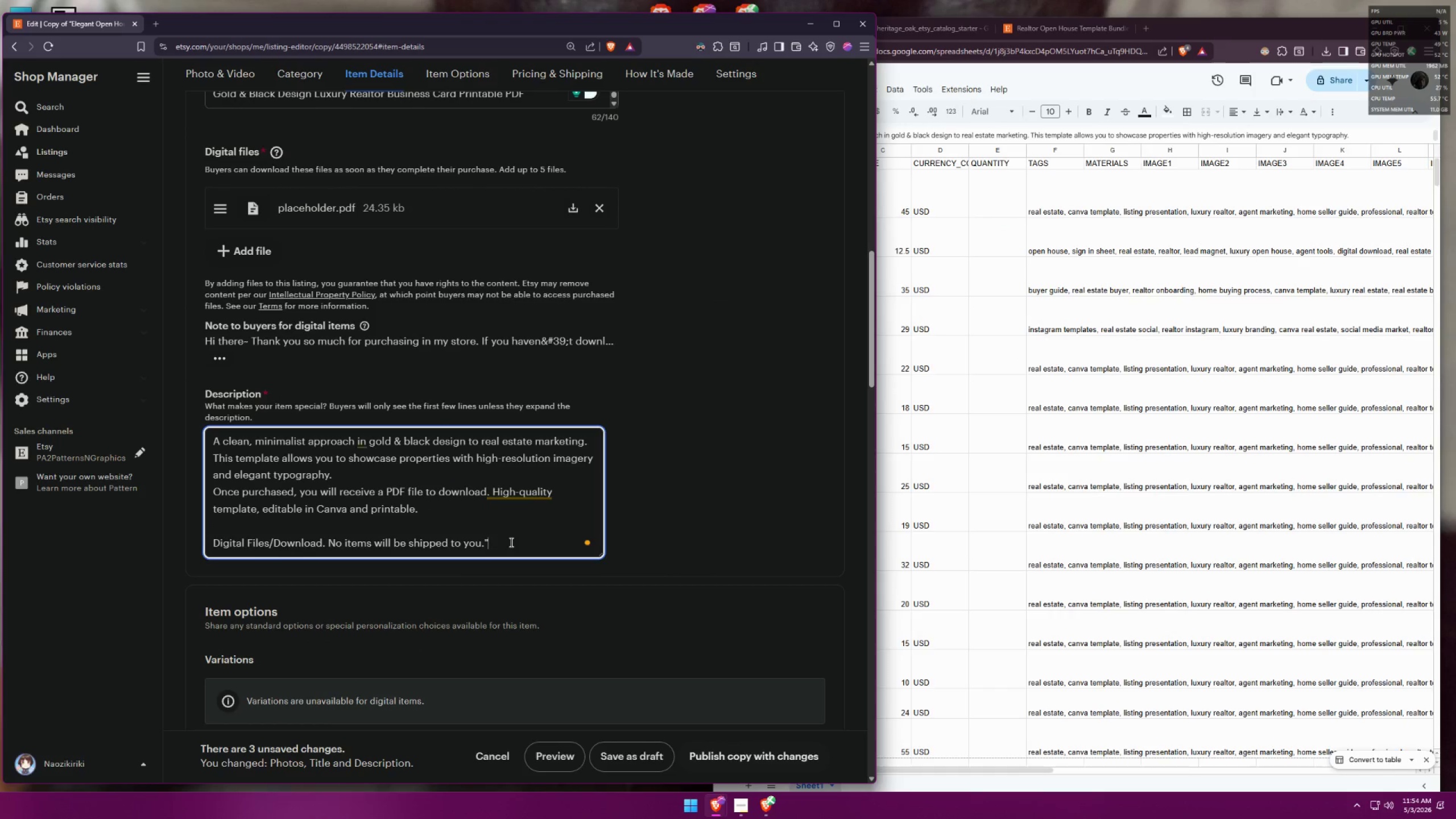 
key(Backspace)
 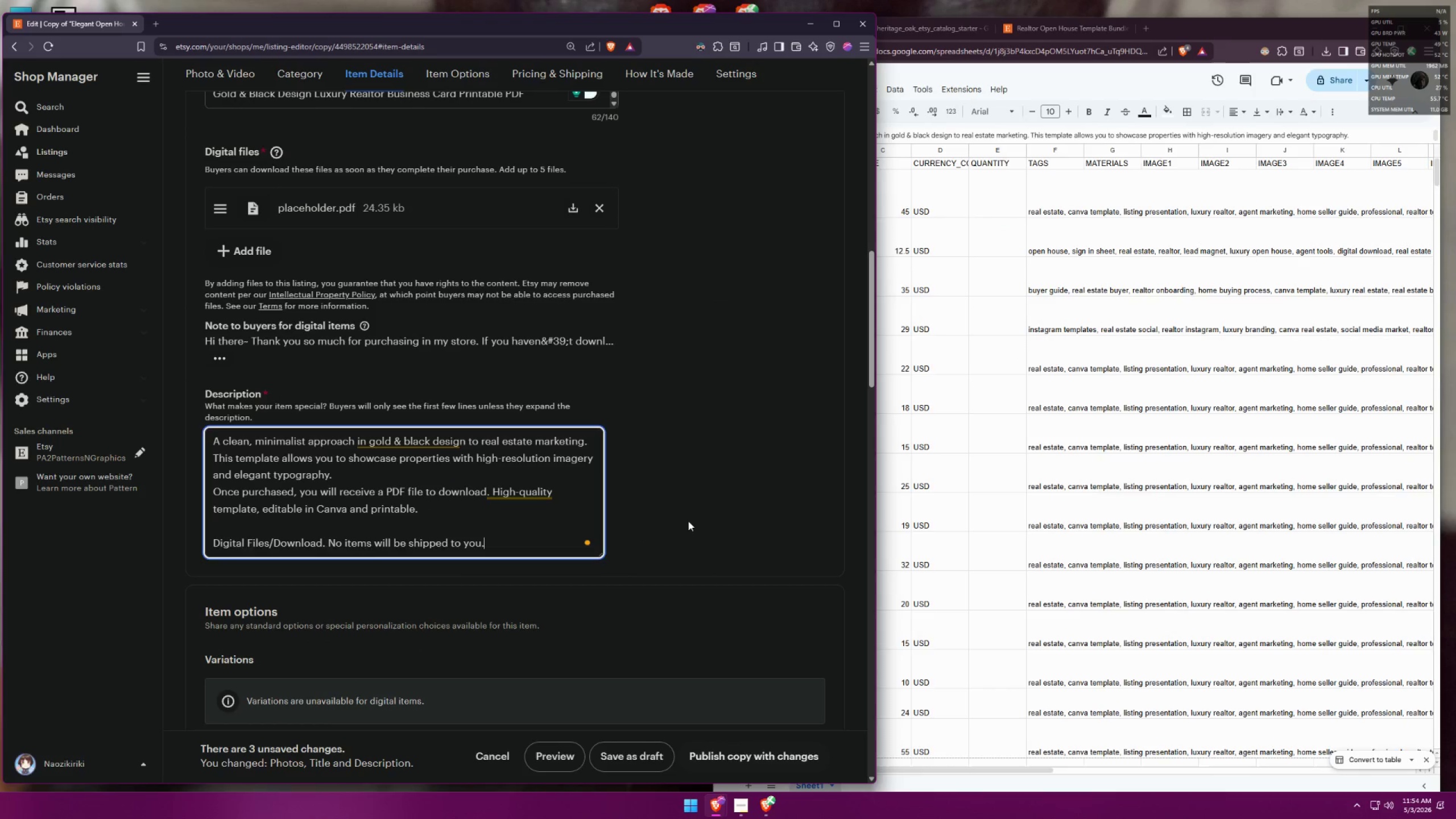 
double_click([689, 520])
 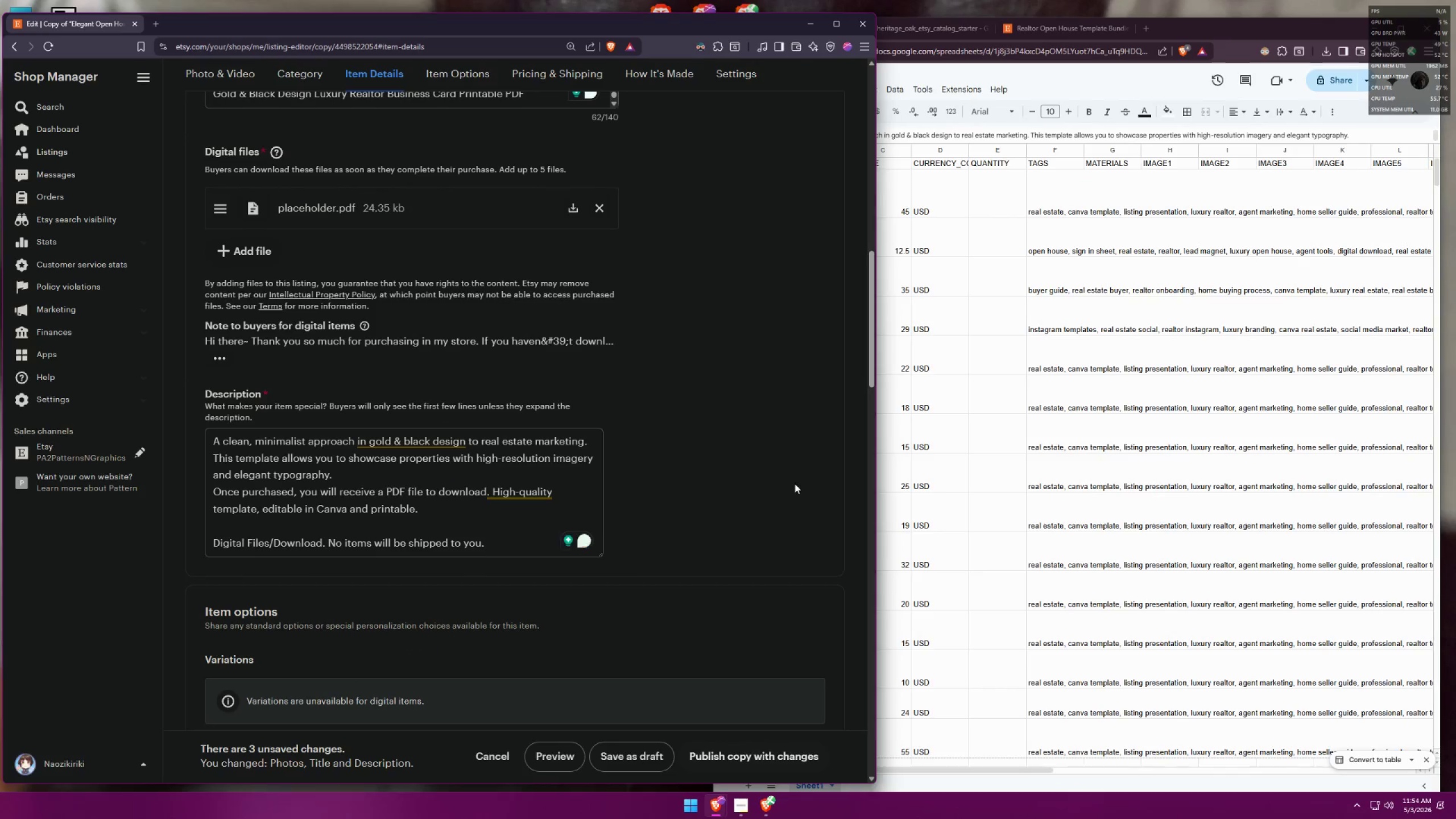 
left_click([970, 414])
 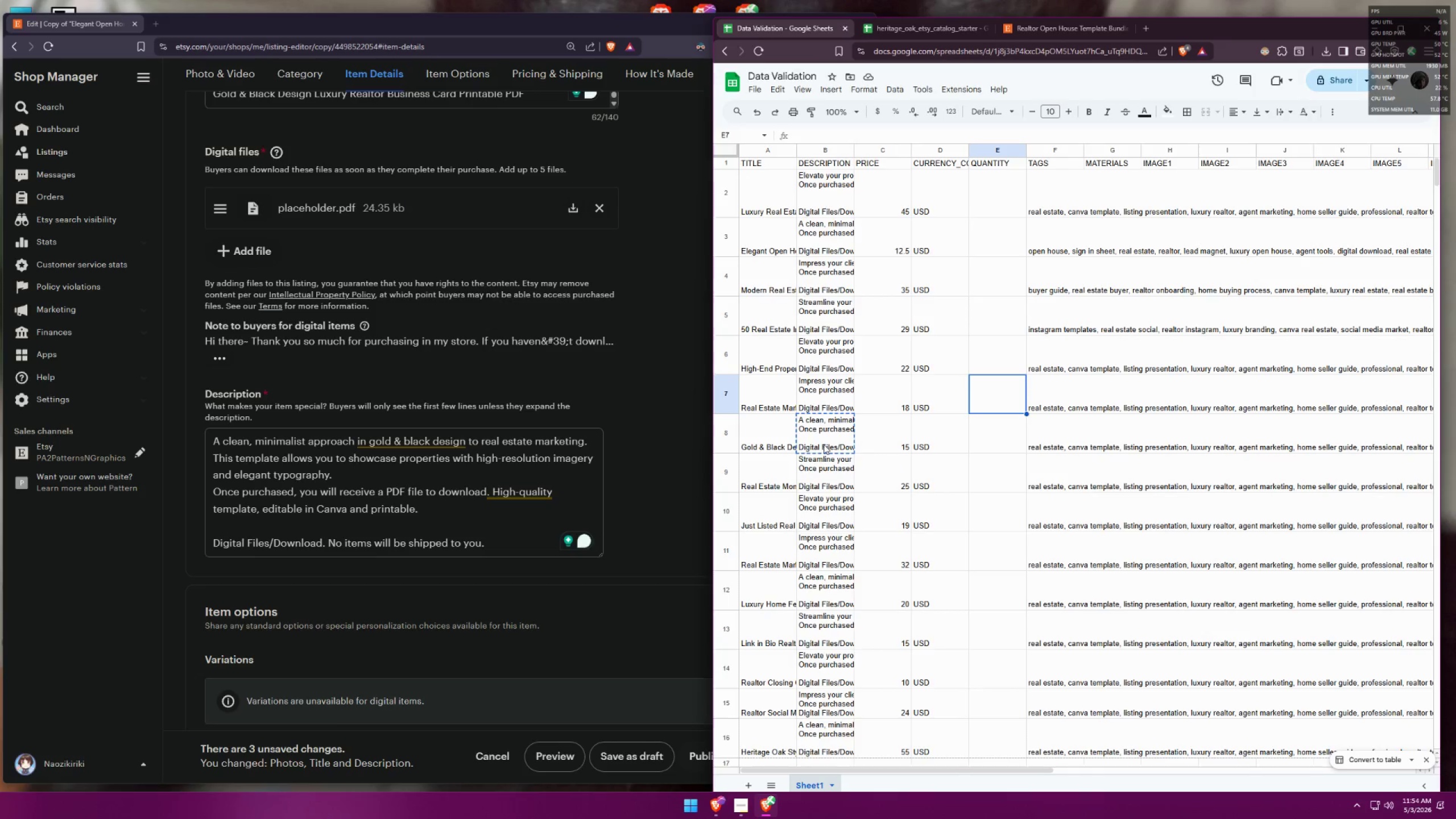 
left_click([824, 444])
 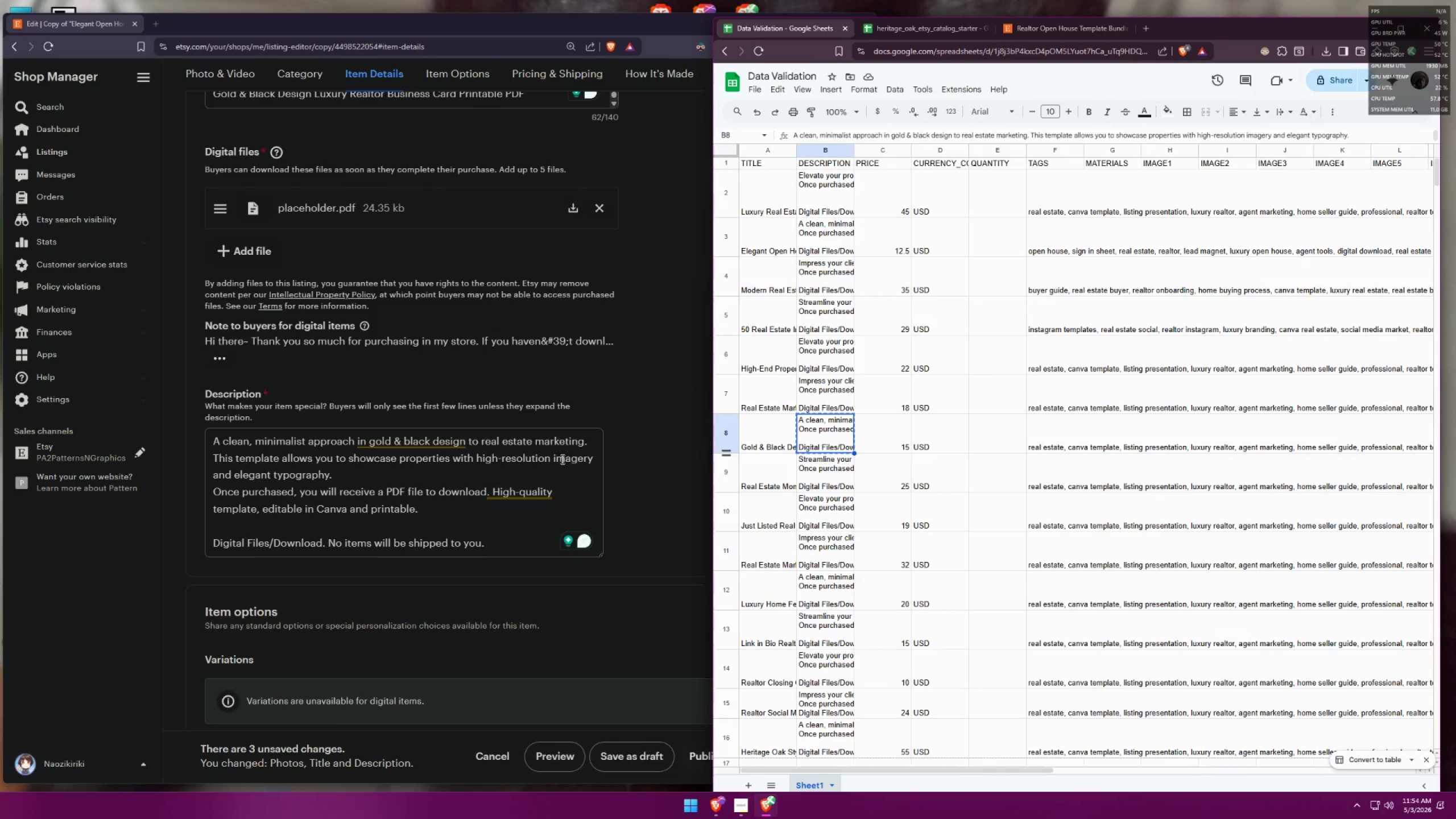 
scroll: coordinate [588, 456], scroll_direction: up, amount: 10.0
 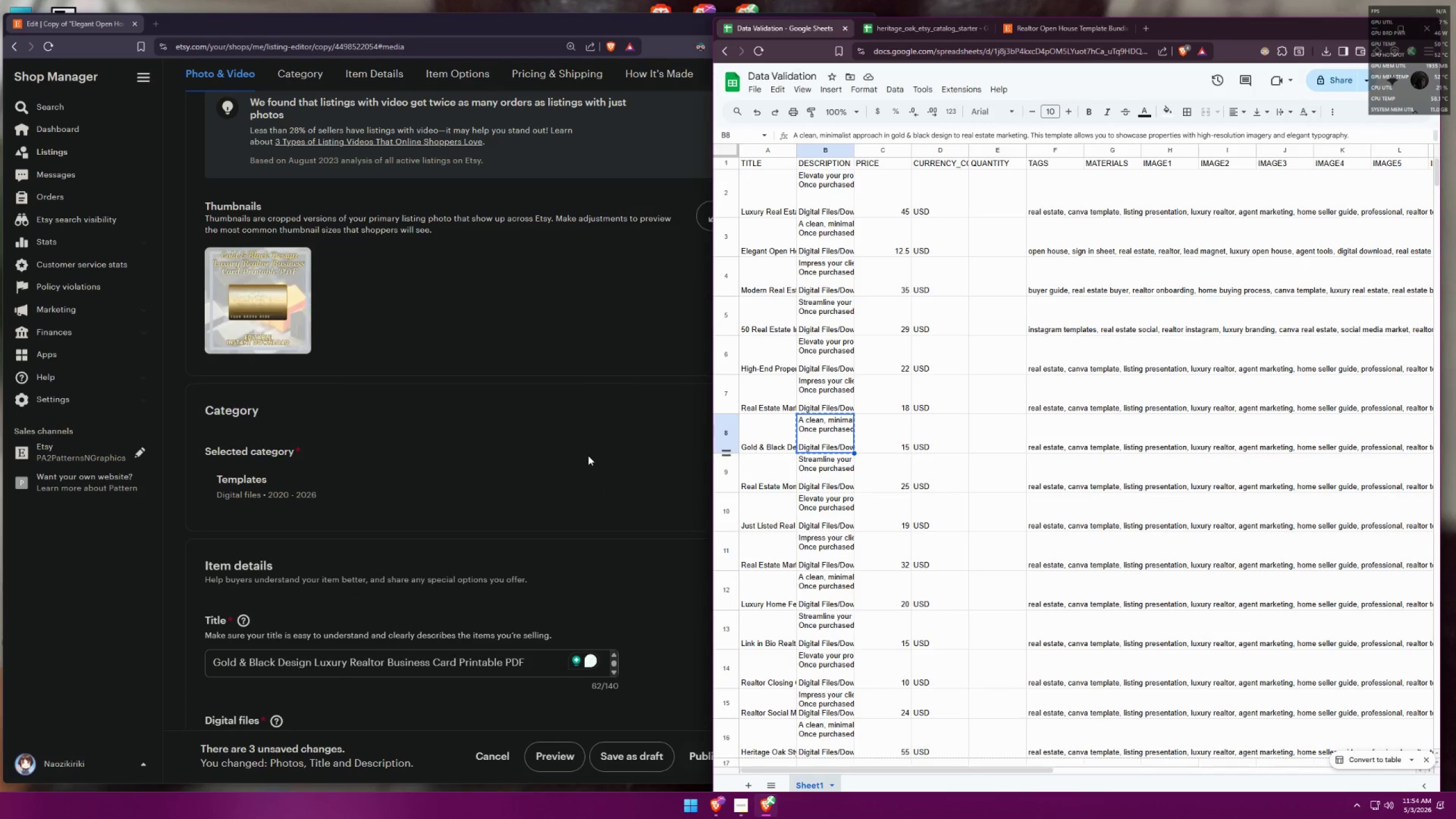 
left_click([833, 443])
 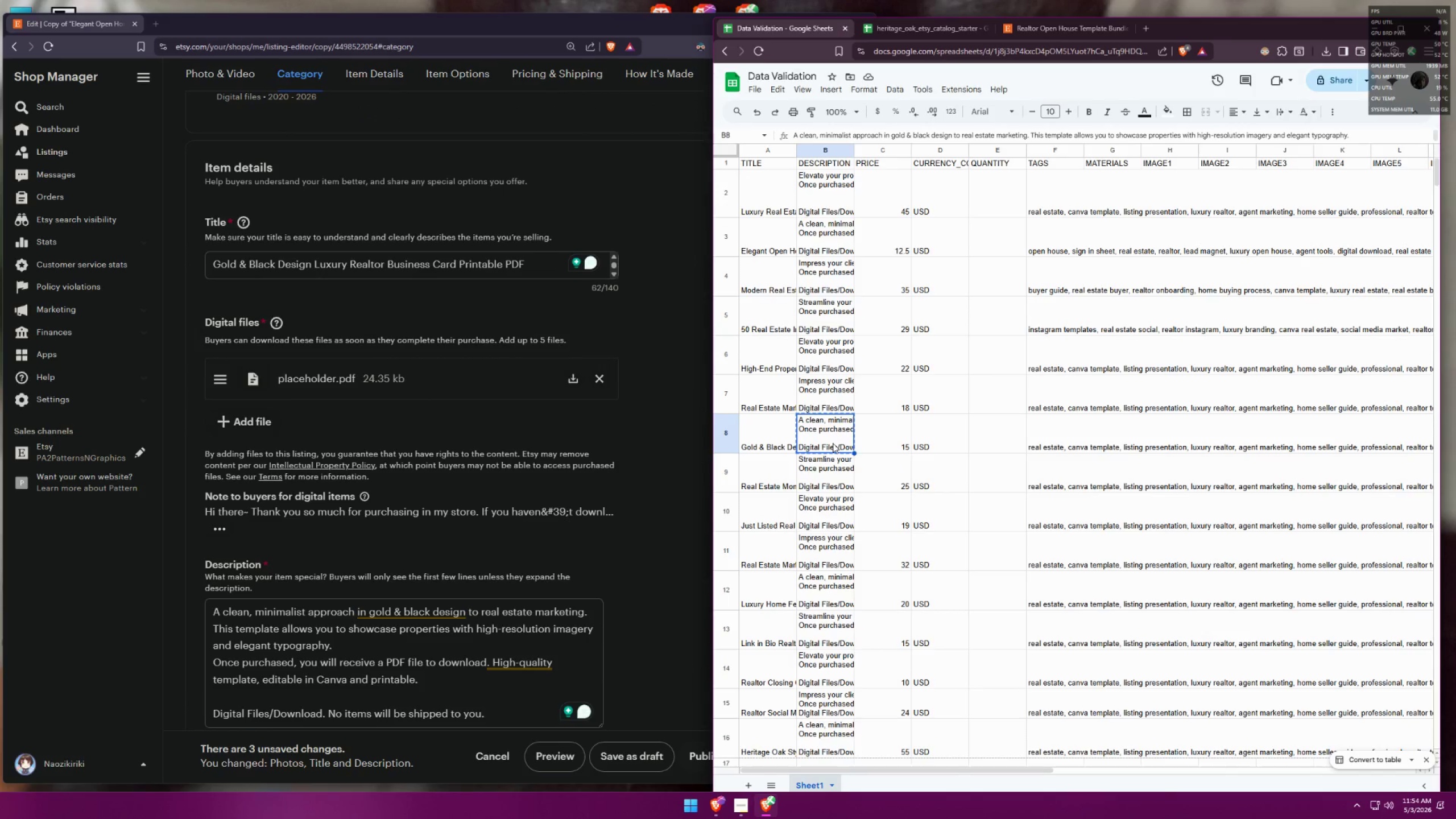 
scroll: coordinate [655, 407], scroll_direction: down, amount: 7.0
 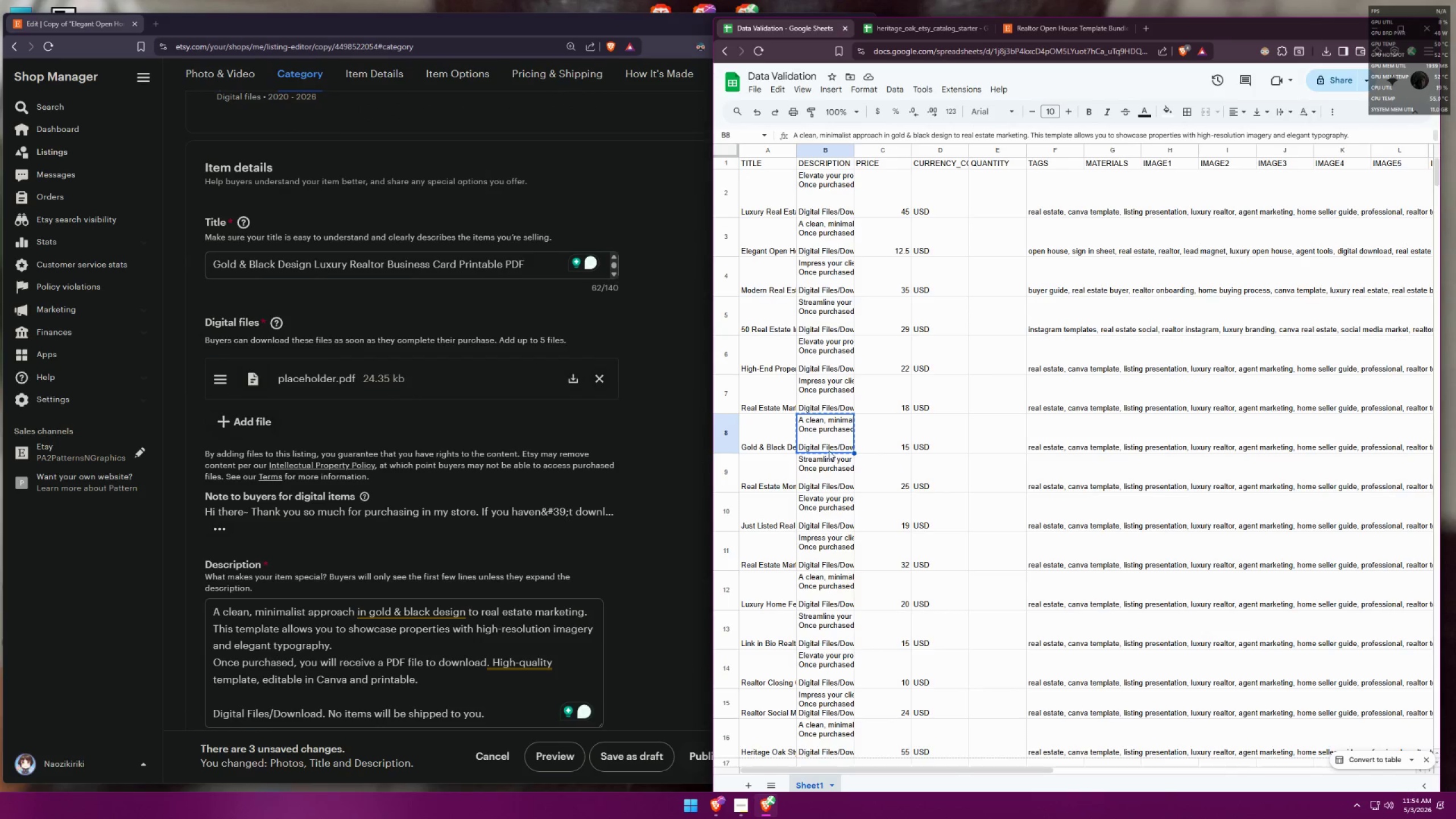 
key(Control+ControlLeft)
 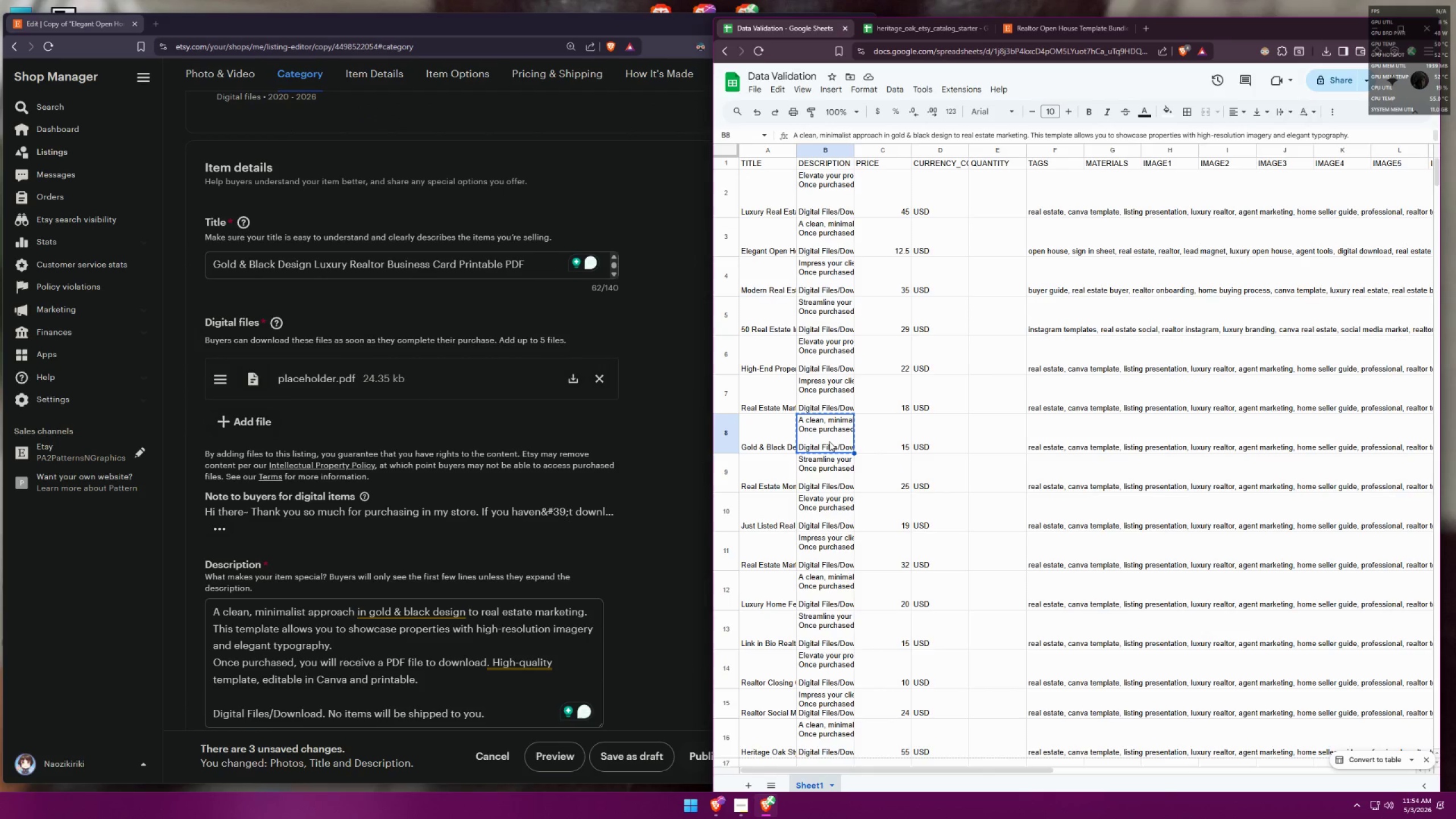 
key(Control+C)
 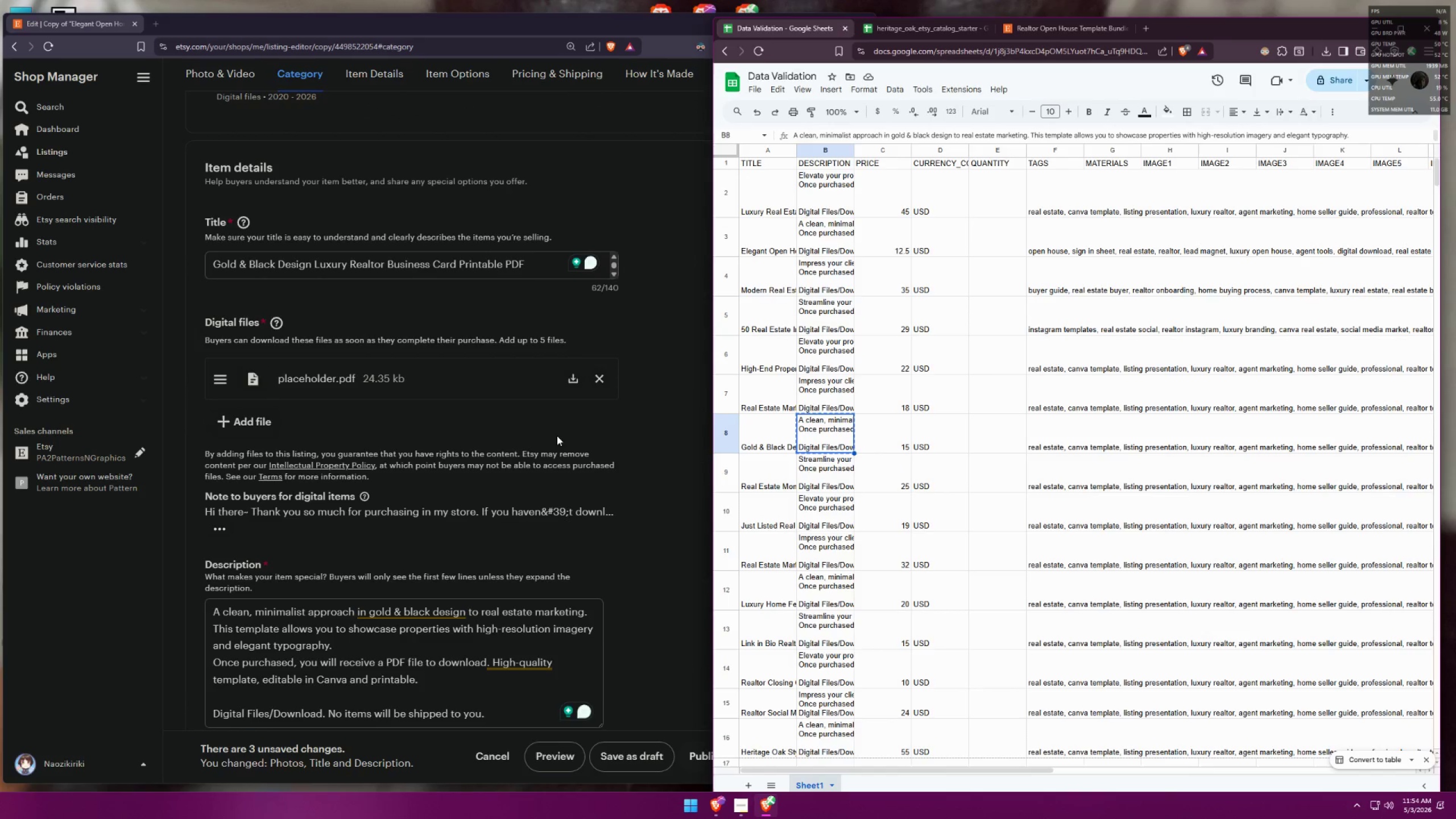 
left_click([496, 420])
 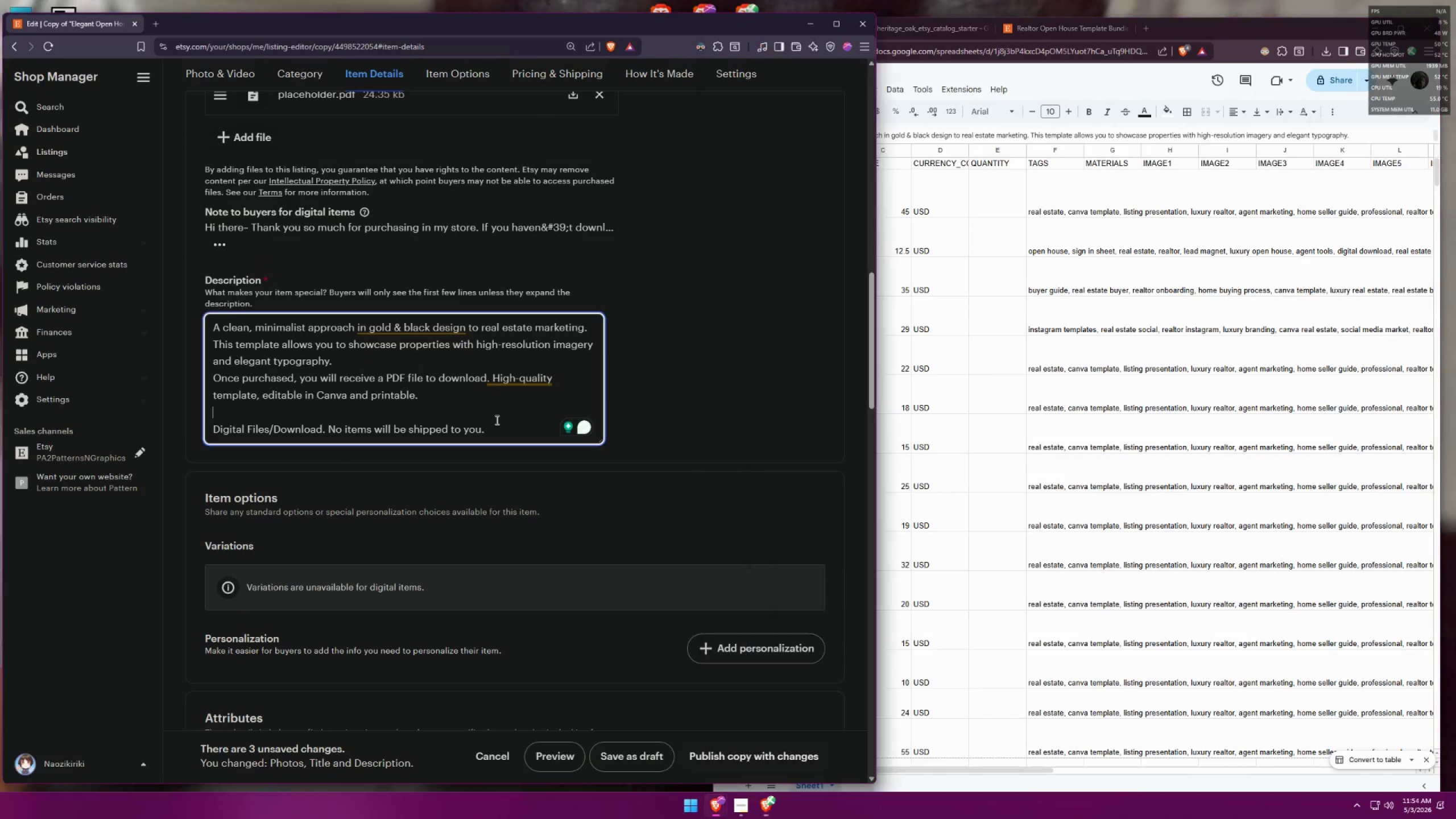 
scroll: coordinate [553, 415], scroll_direction: down, amount: 5.0
 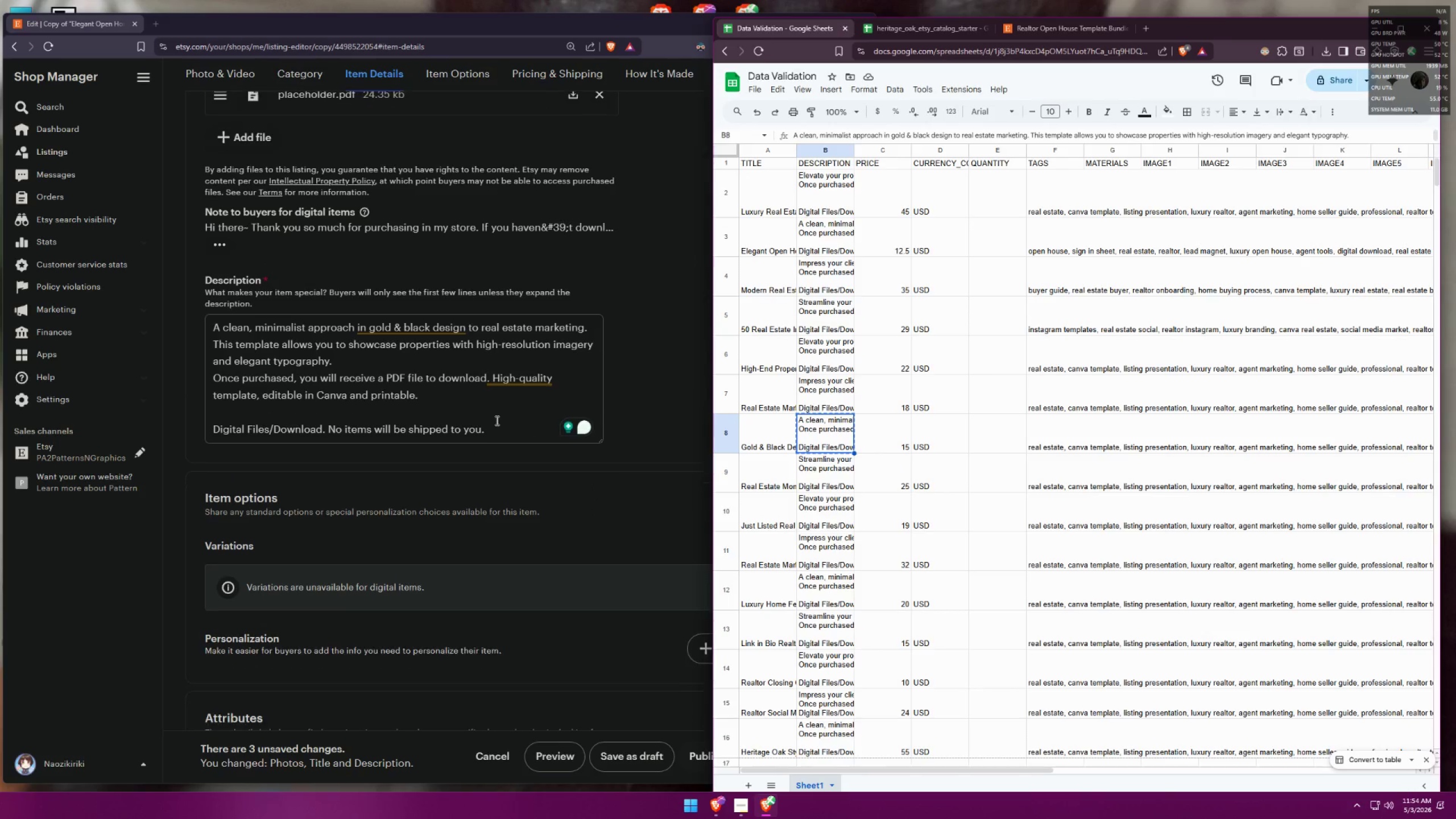 
key(Control+A)
 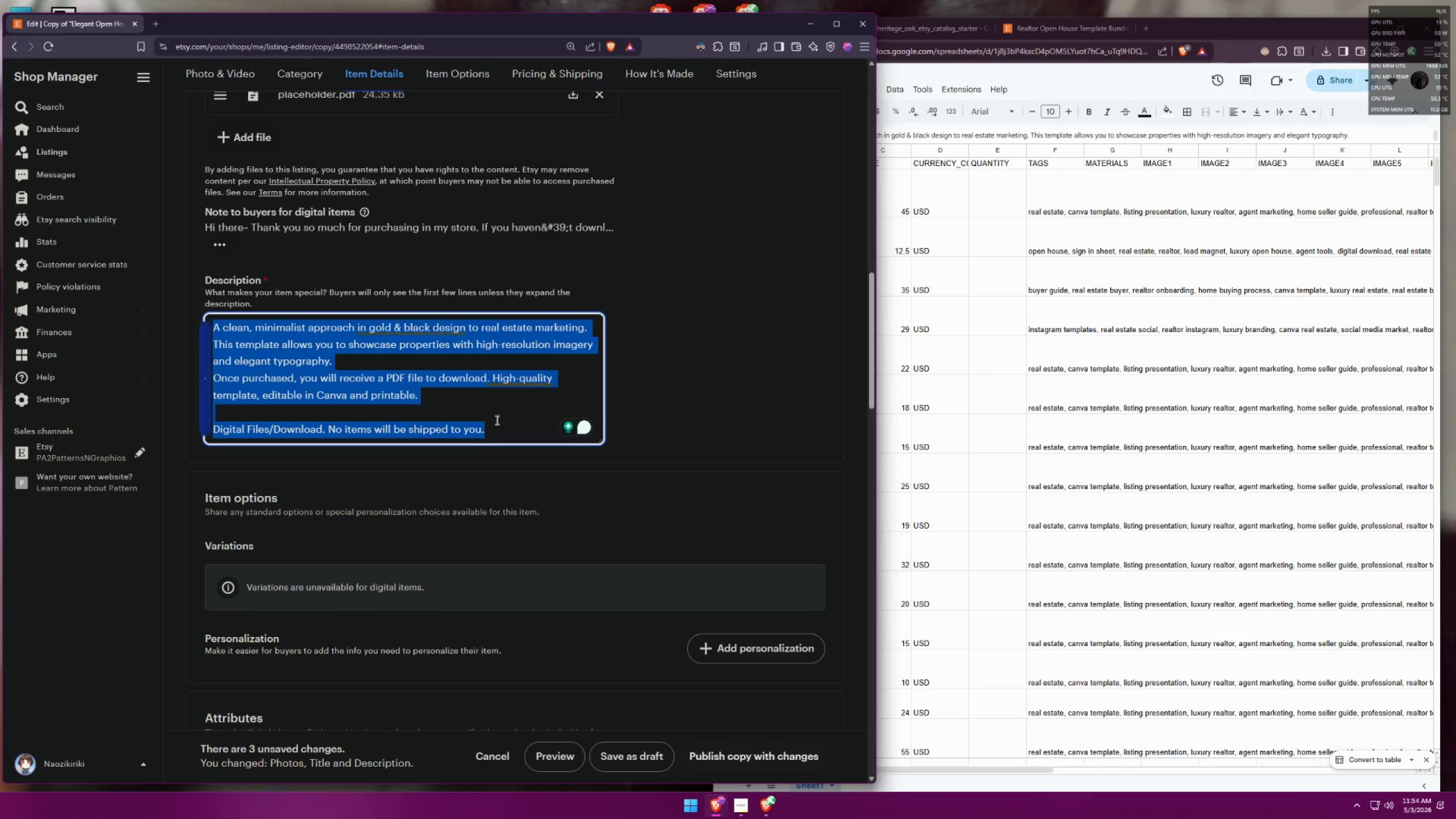 
key(Control+V)
 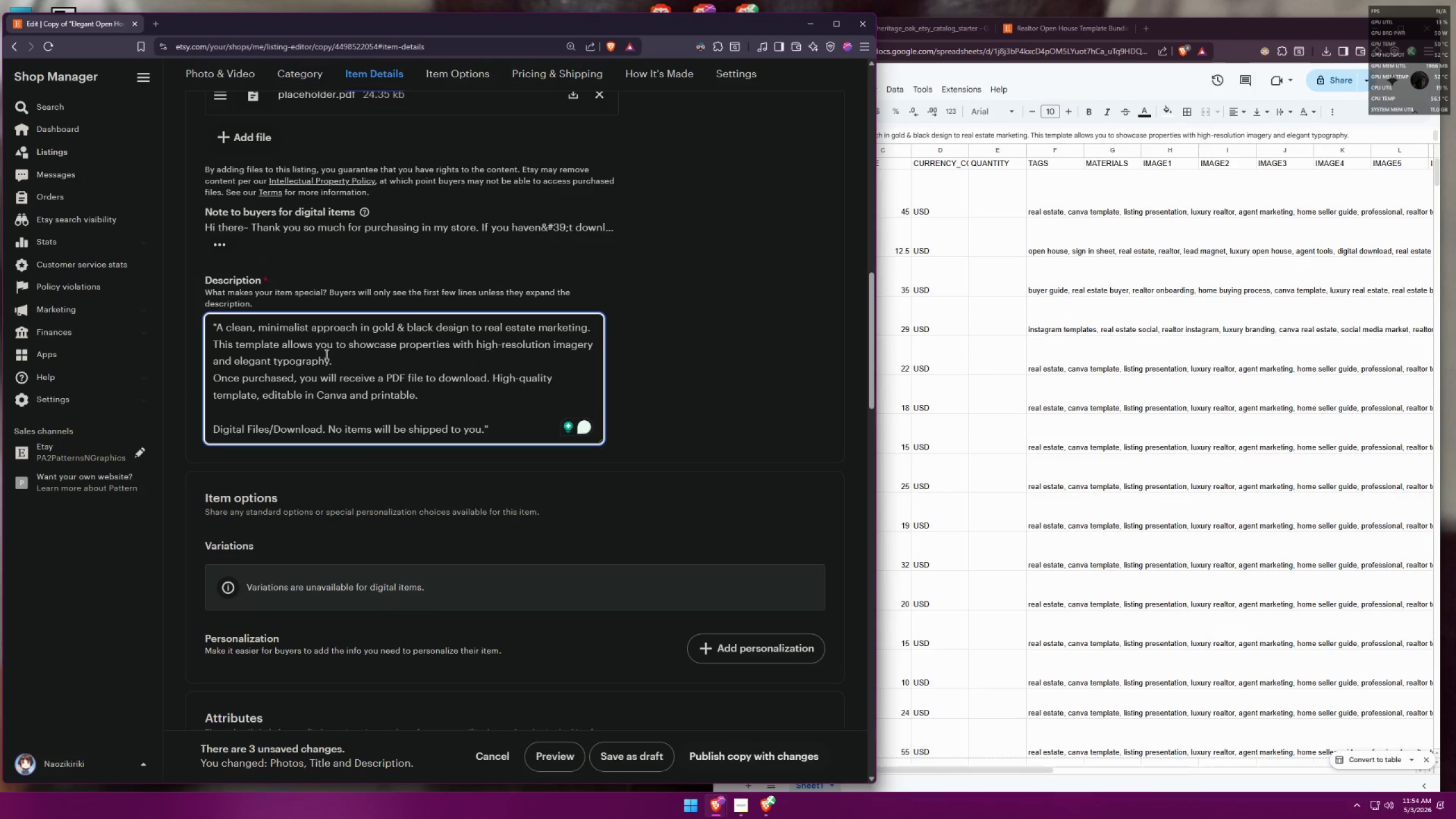 
key(Backspace)
 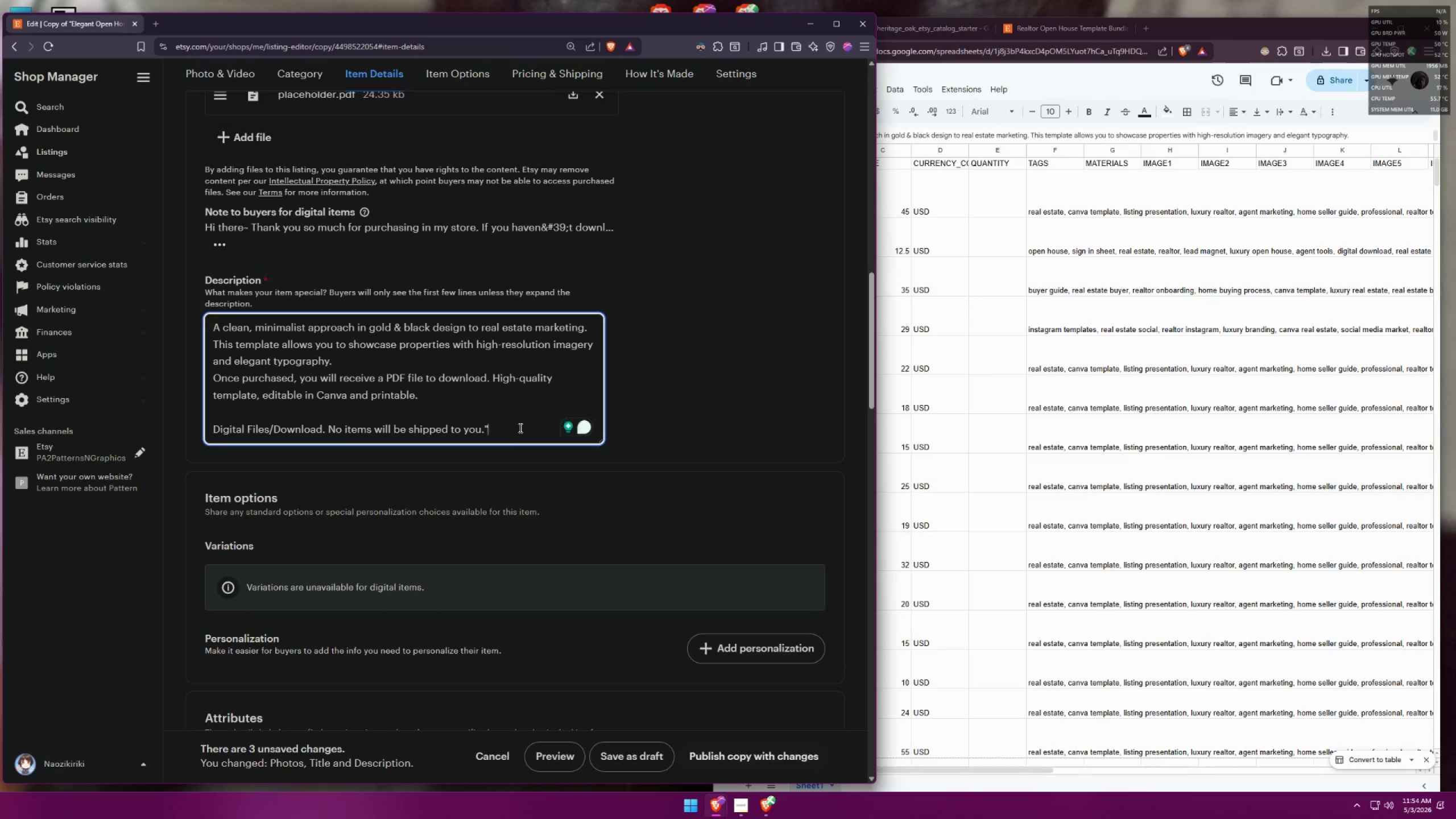 
key(Backspace)
 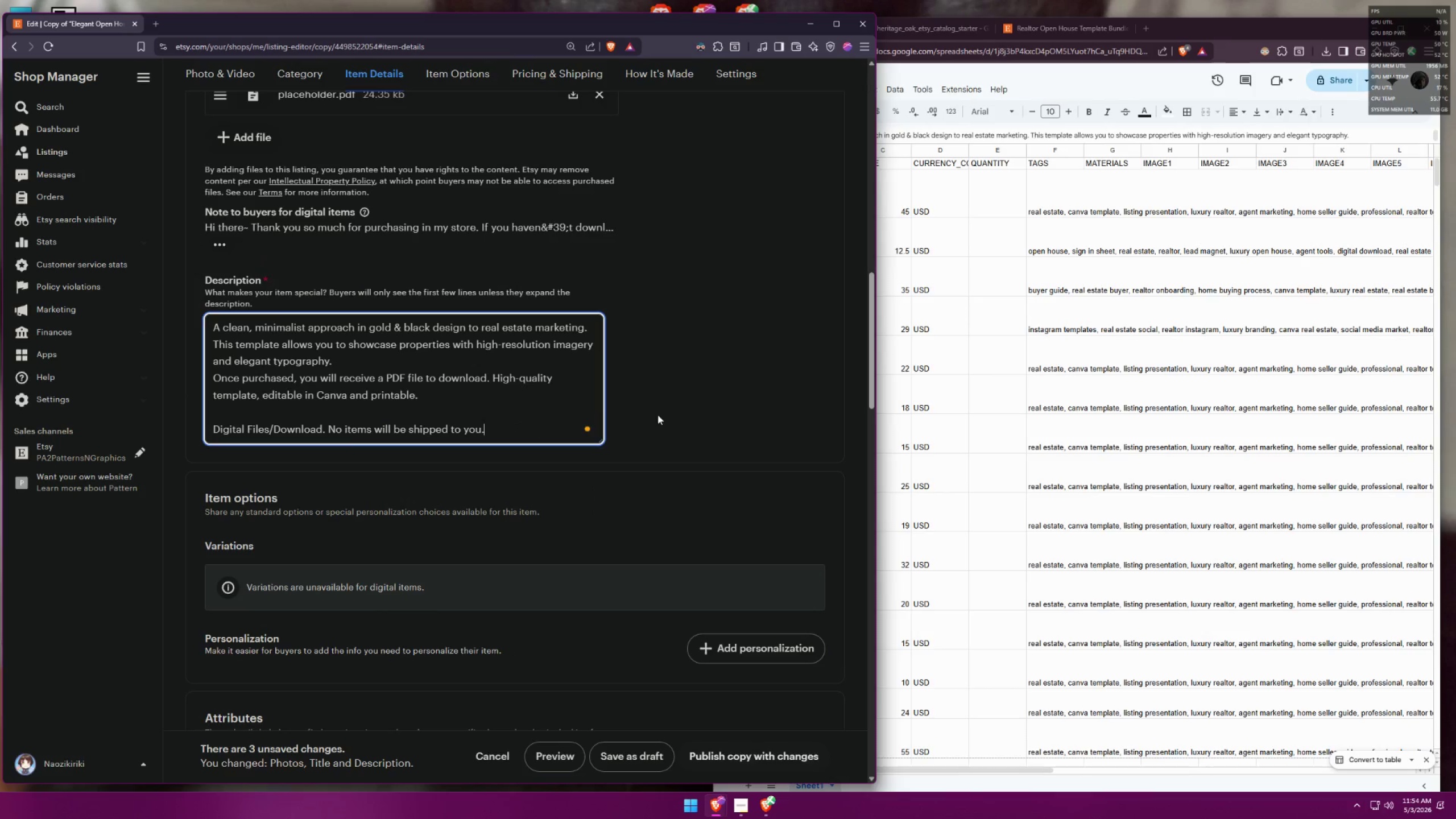 
double_click([661, 413])
 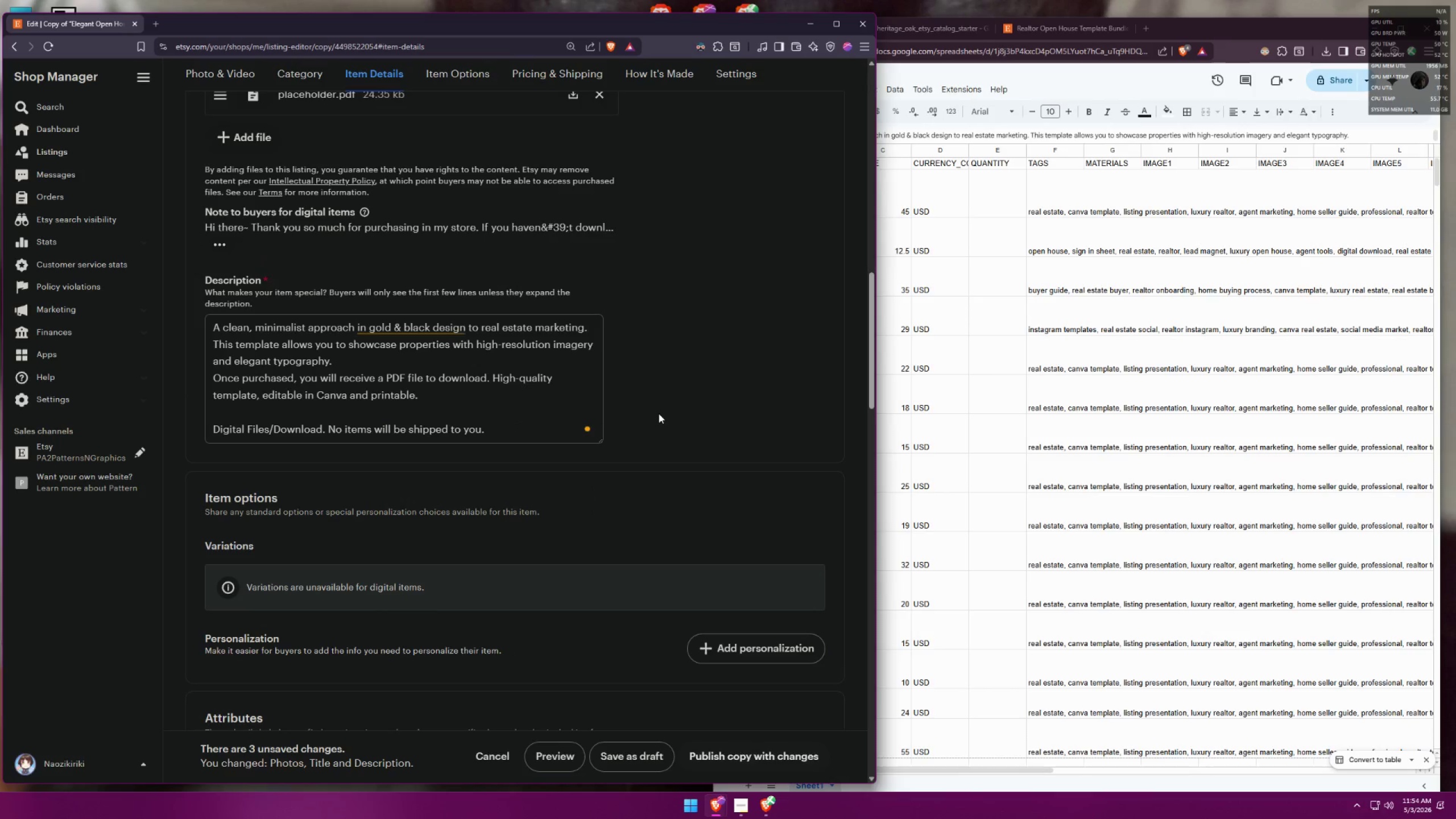 
scroll: coordinate [655, 415], scroll_direction: up, amount: 22.0
 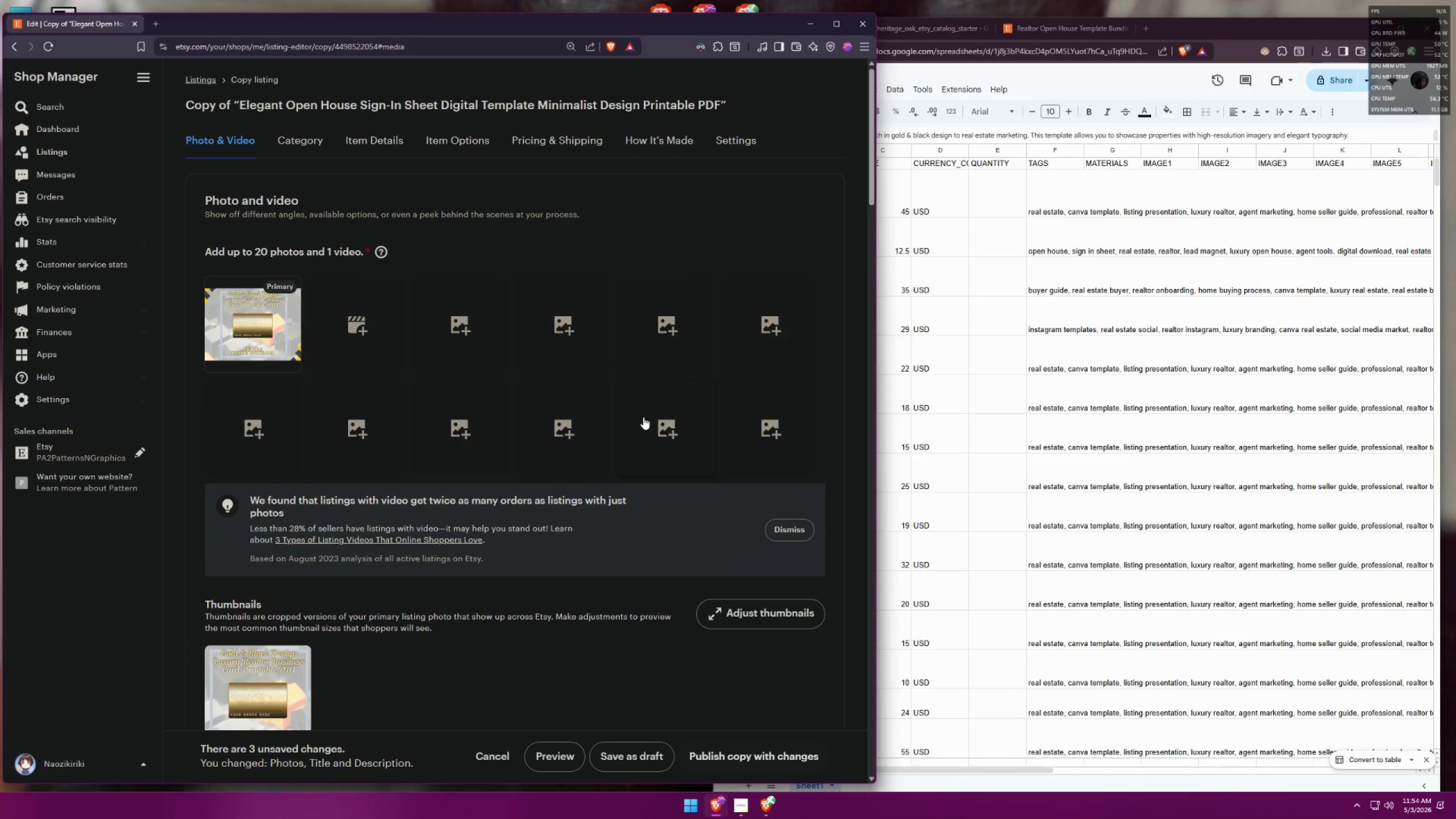 
scroll: coordinate [668, 391], scroll_direction: down, amount: 26.0
 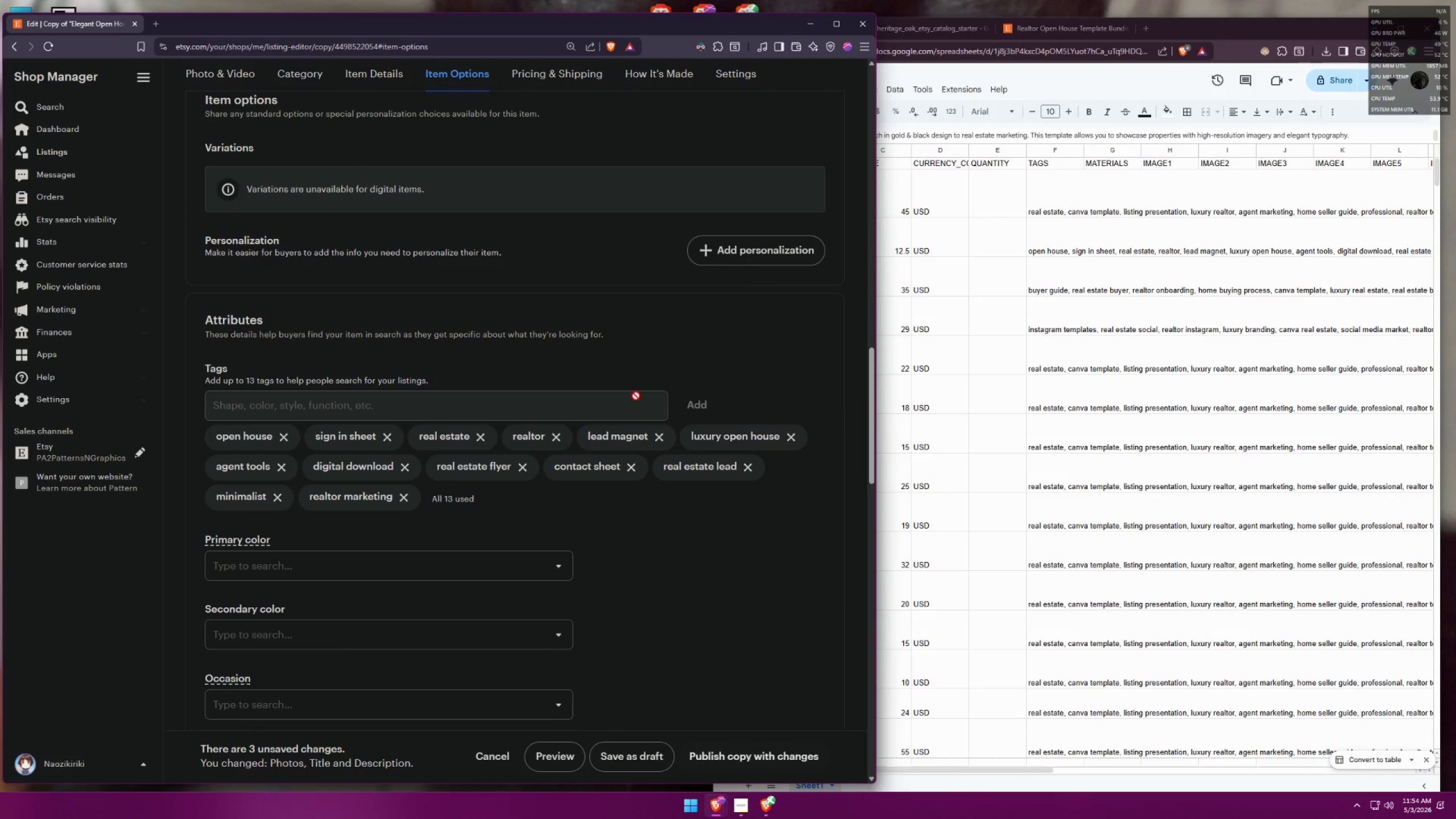 
mouse_move([306, 439])
 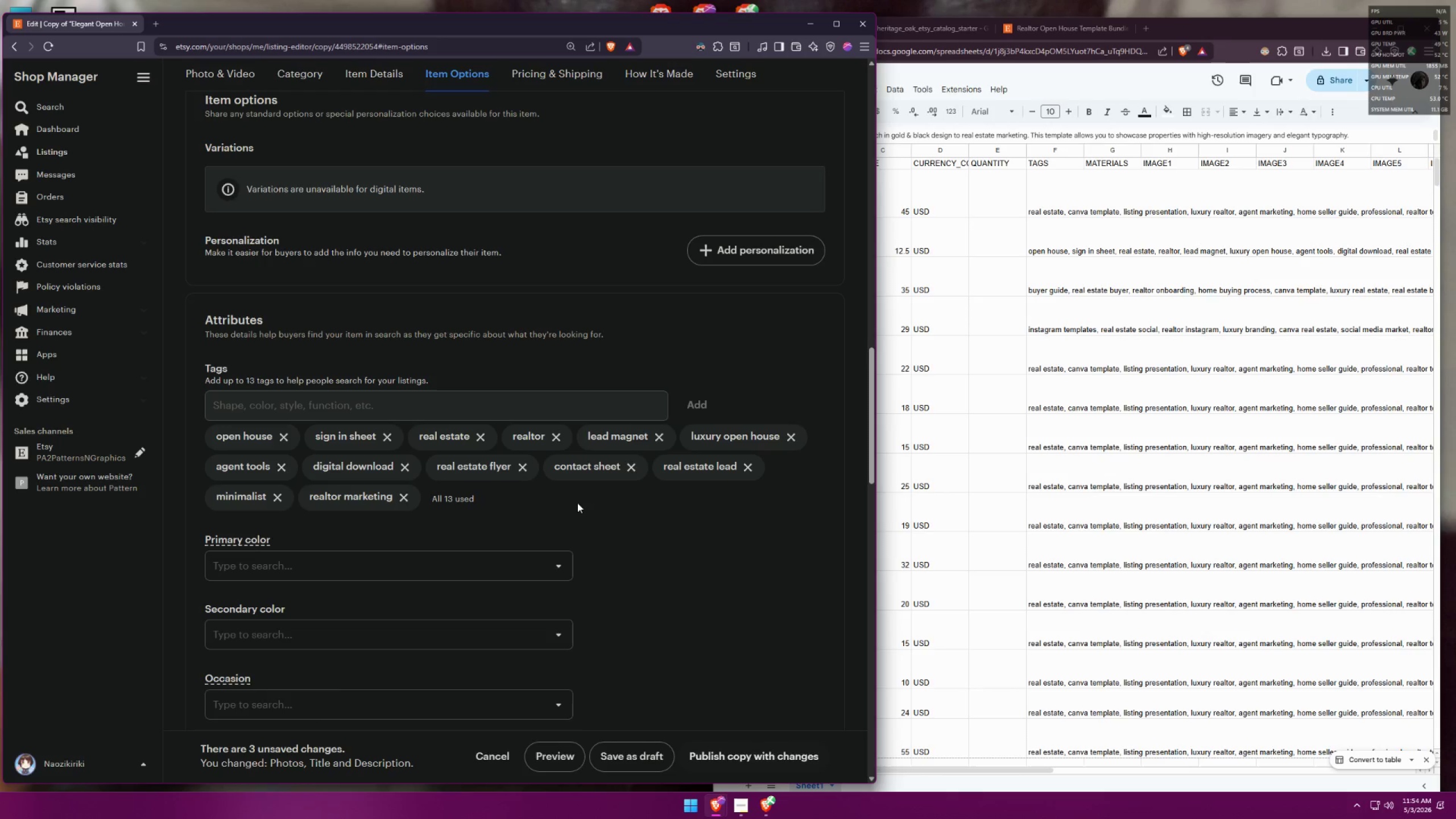 
wait(9.75)
 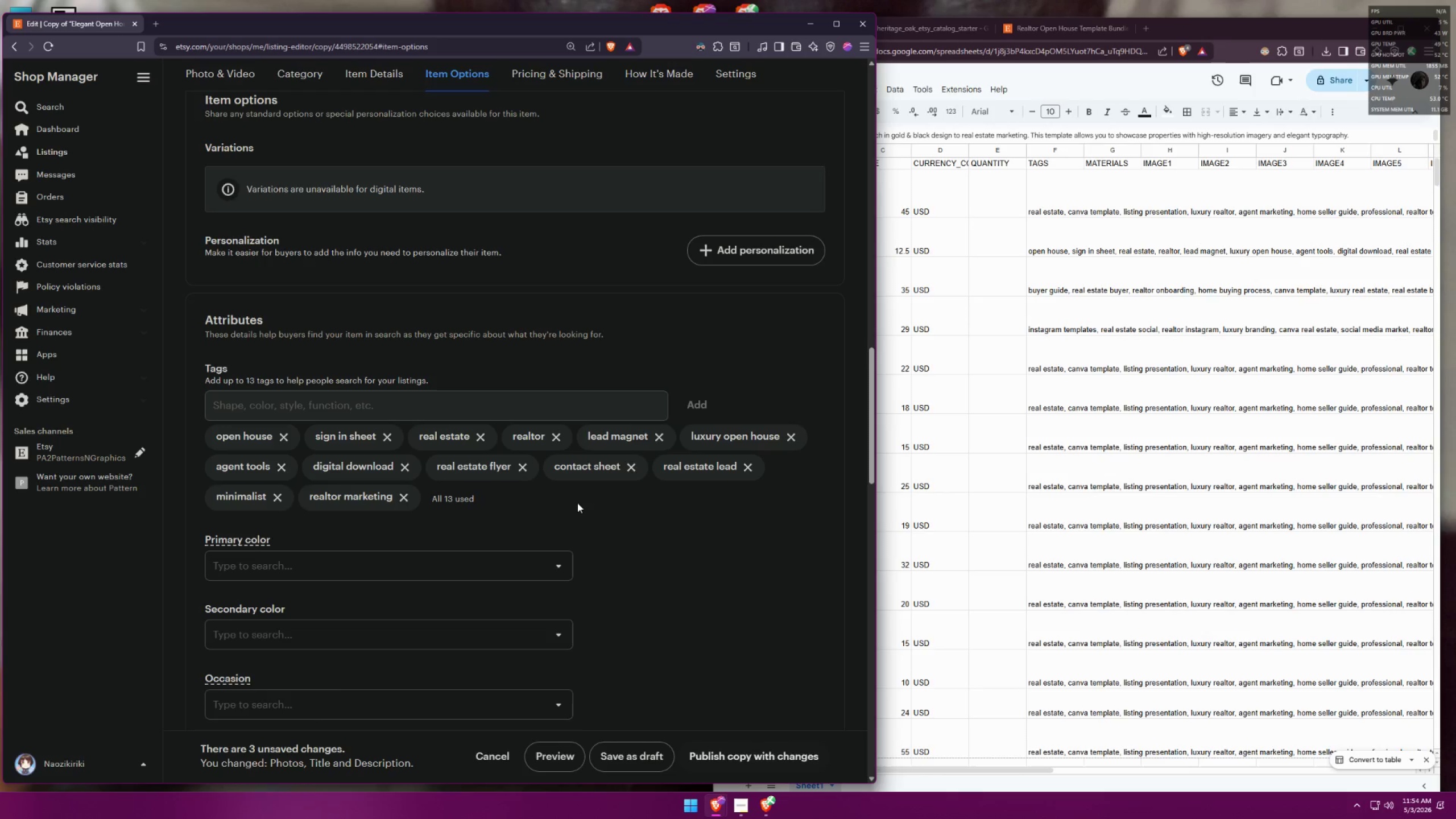 
scroll: coordinate [1061, 400], scroll_direction: up, amount: 3.0
 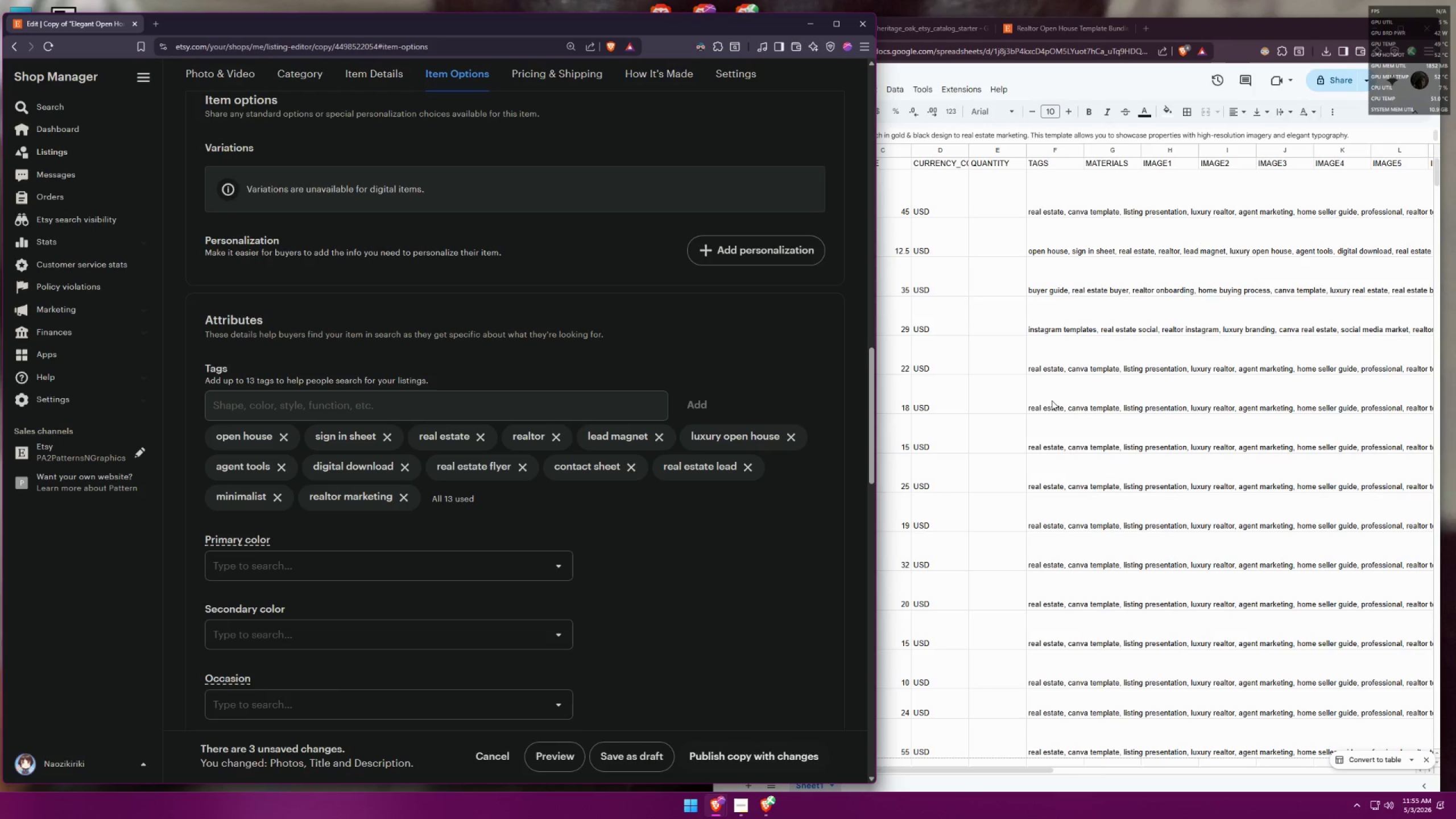 
wait(14.55)
 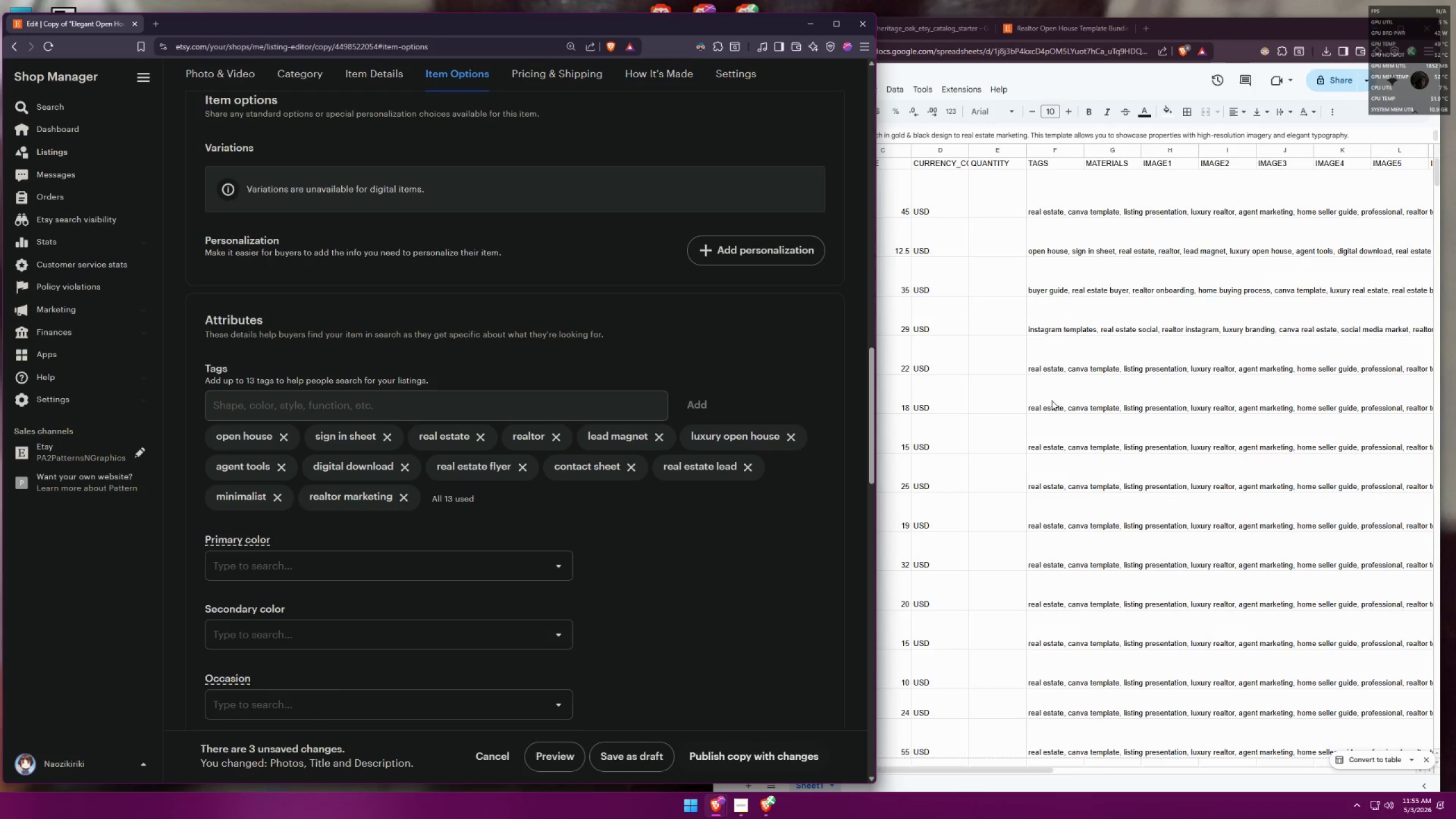 
scroll: coordinate [974, 313], scroll_direction: up, amount: 2.0
 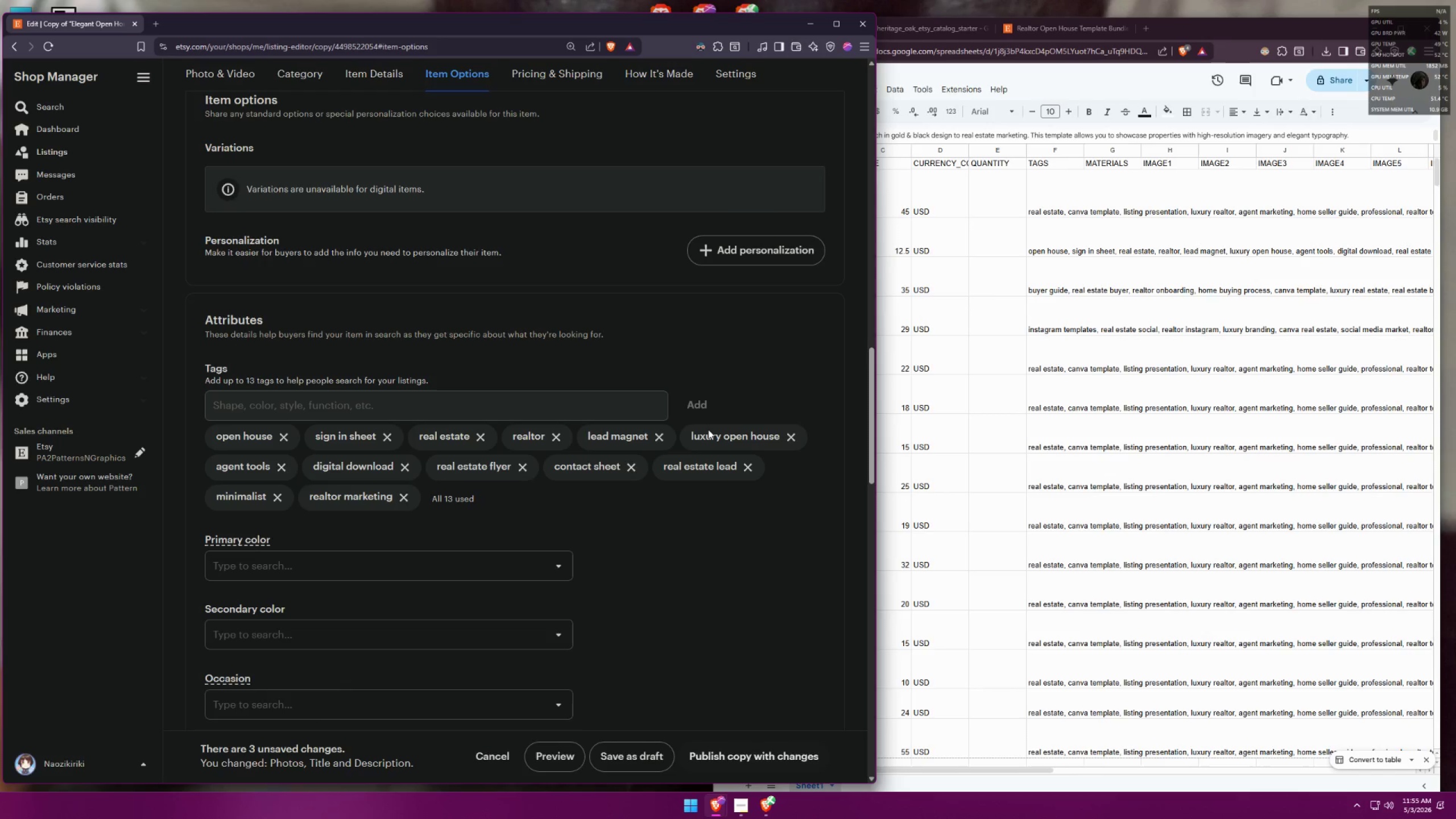 
scroll: coordinate [700, 477], scroll_direction: down, amount: 9.0
 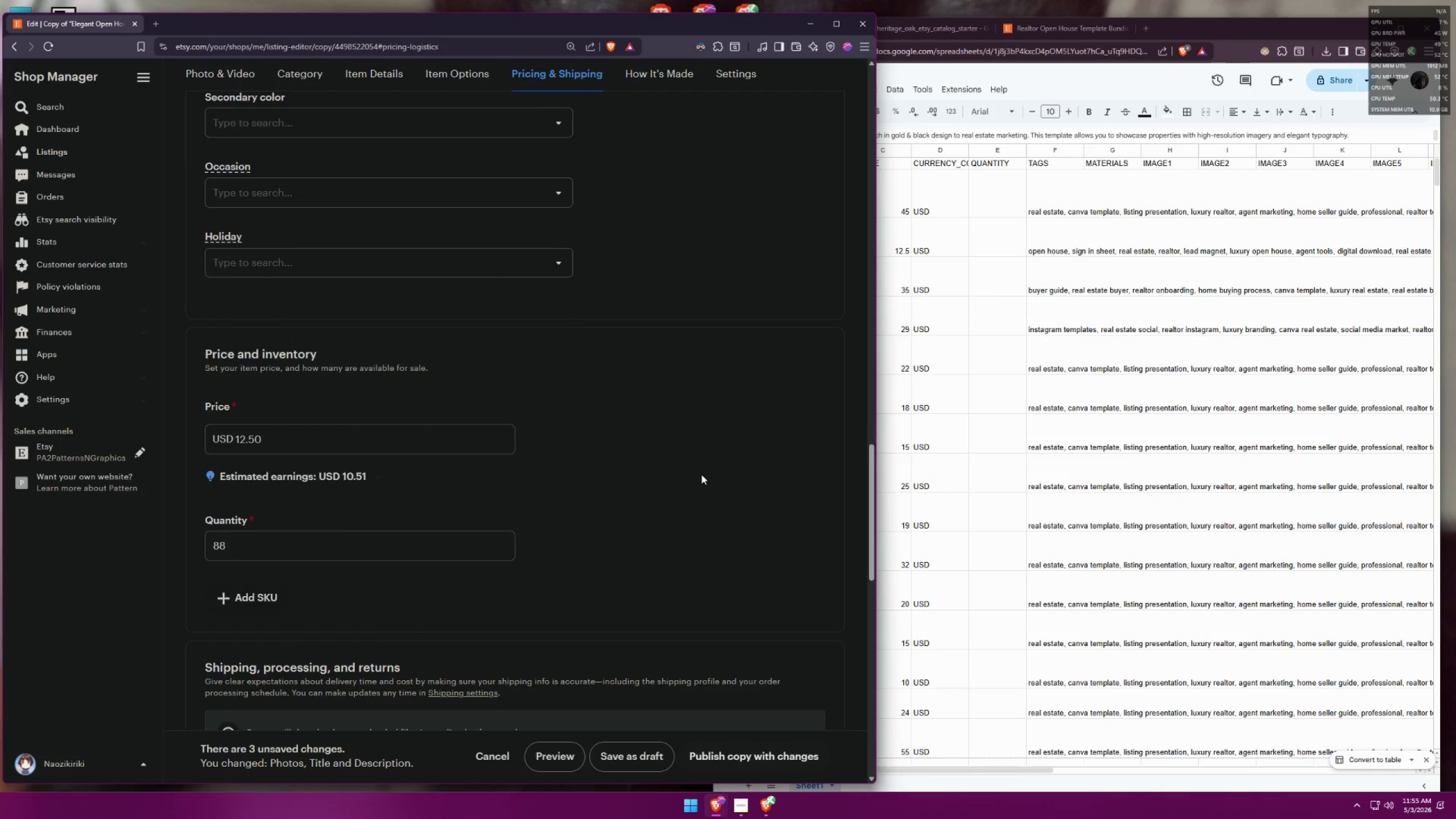 
scroll: coordinate [705, 475], scroll_direction: up, amount: 7.0
 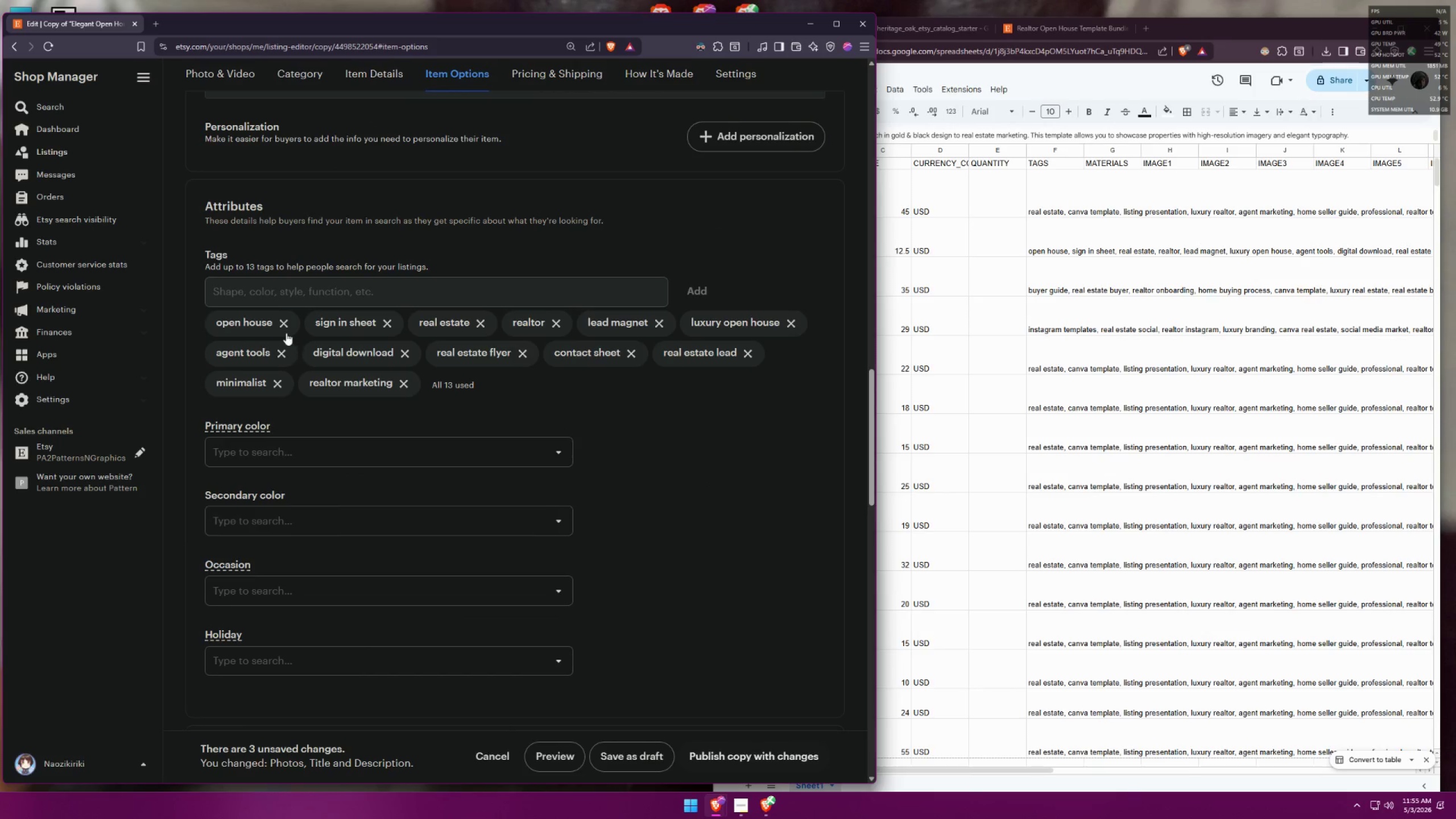 
double_click([280, 324])
 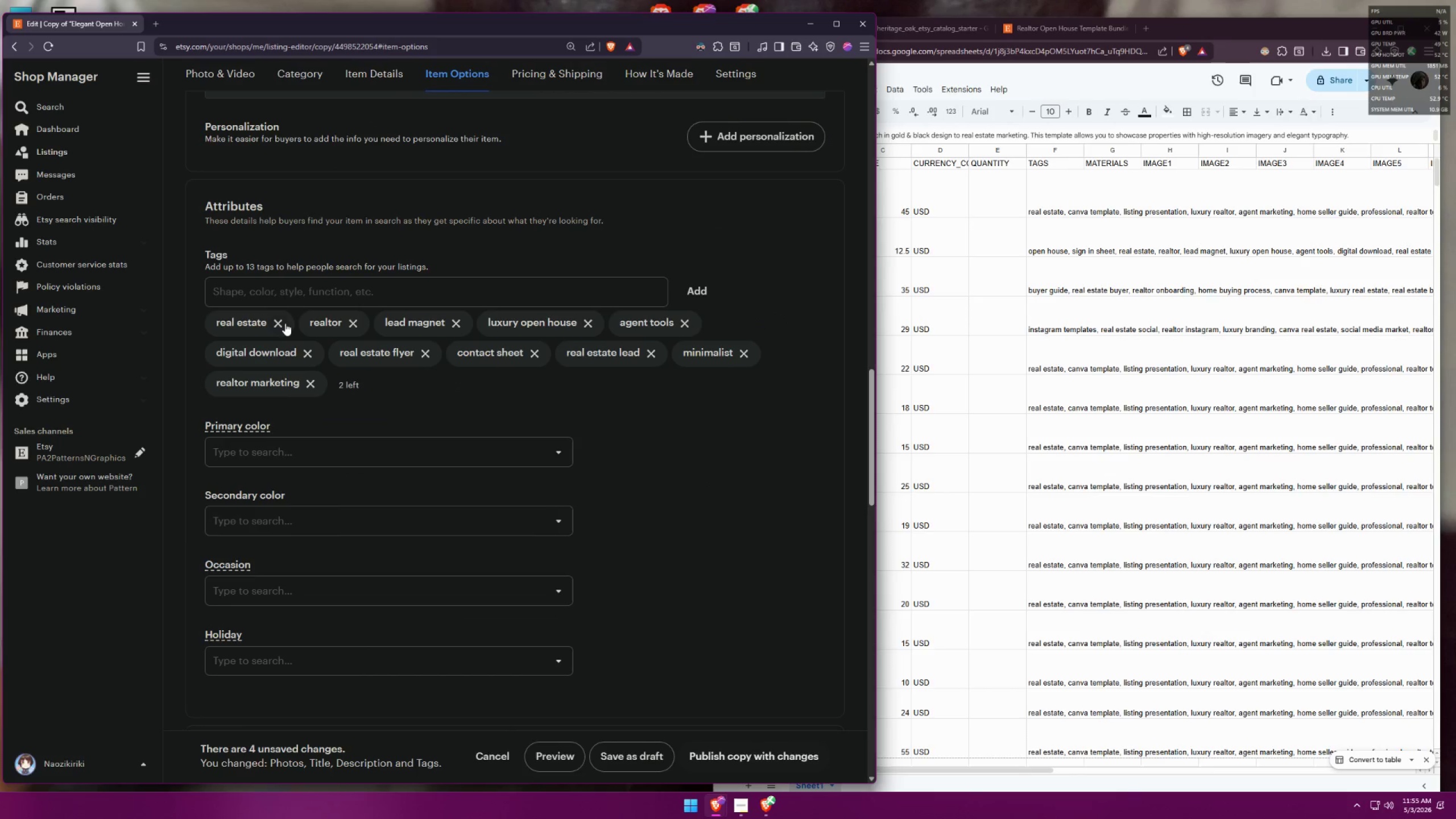 
triple_click([287, 322])
 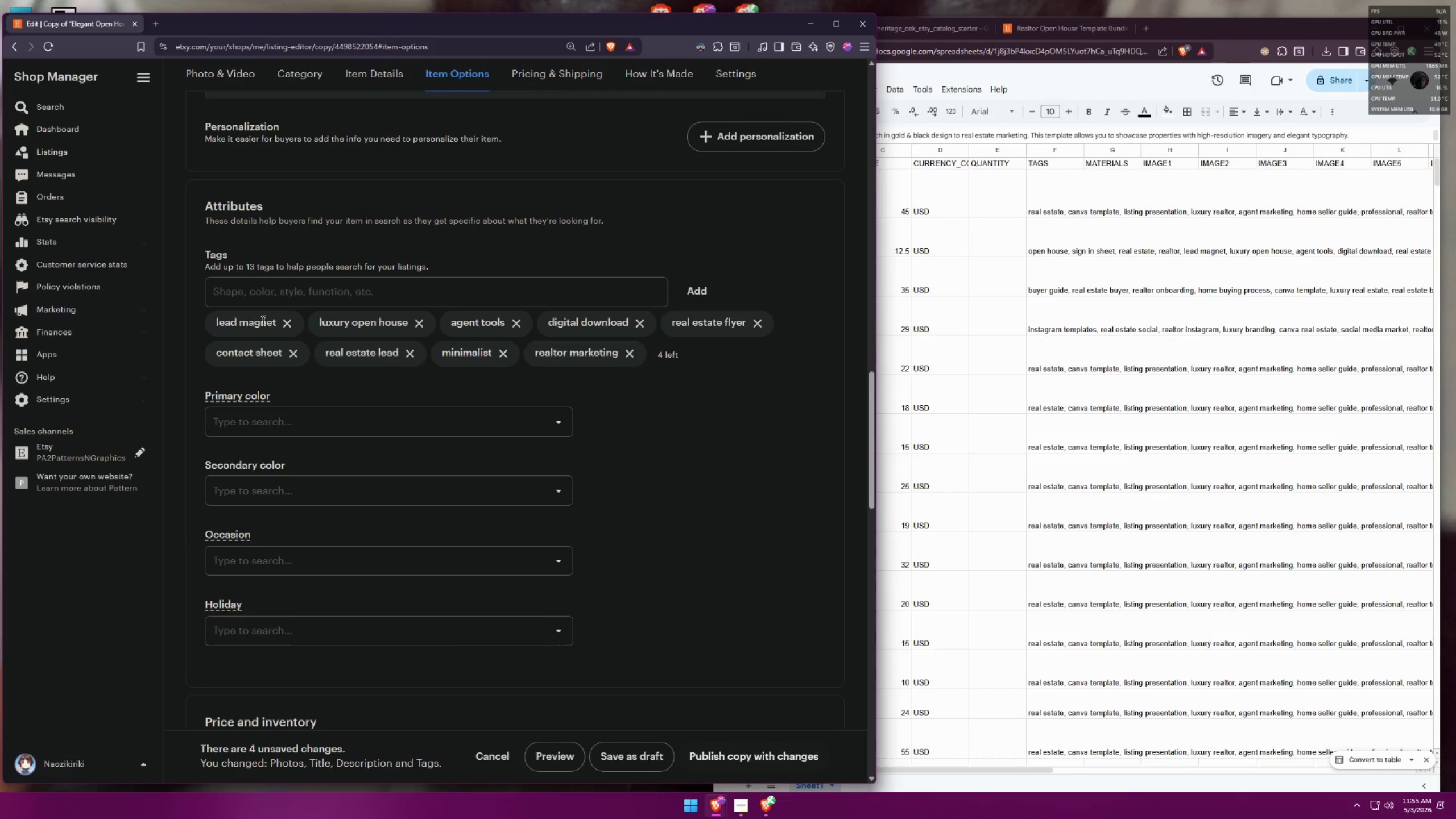 
double_click([288, 322])
 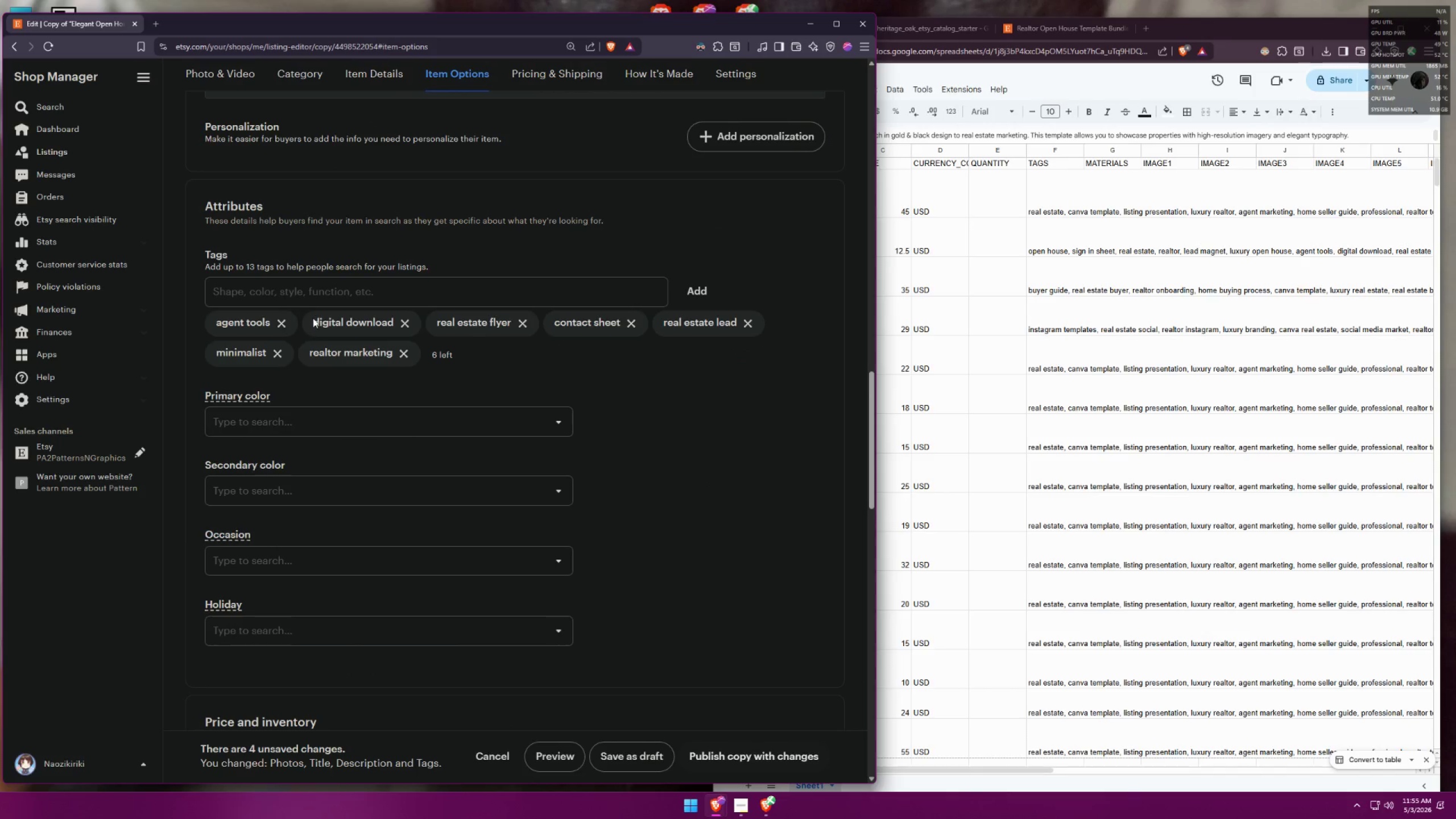 
left_click([284, 322])
 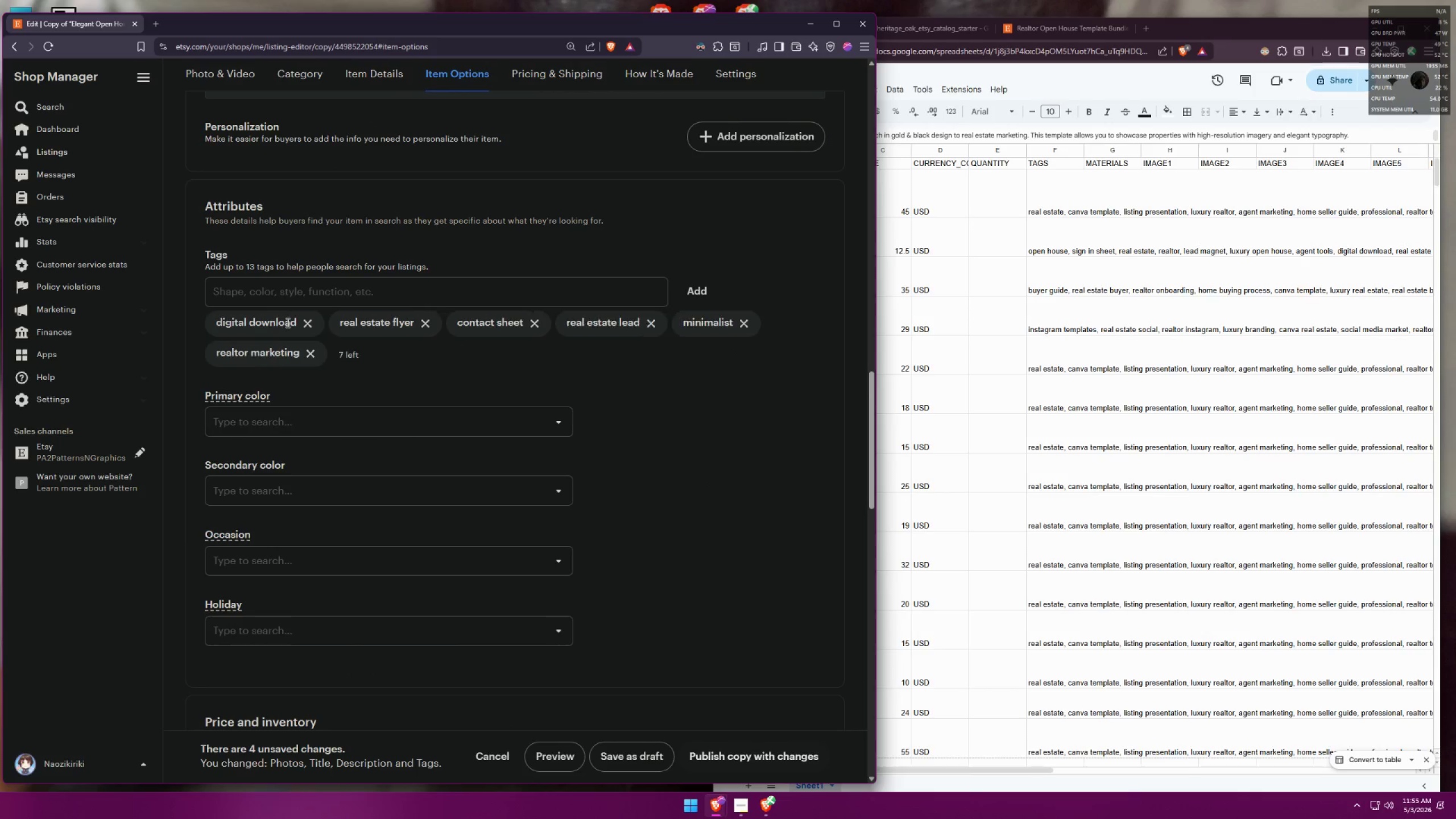 
left_click_drag(start_coordinate=[290, 322], to_coordinate=[295, 324])
 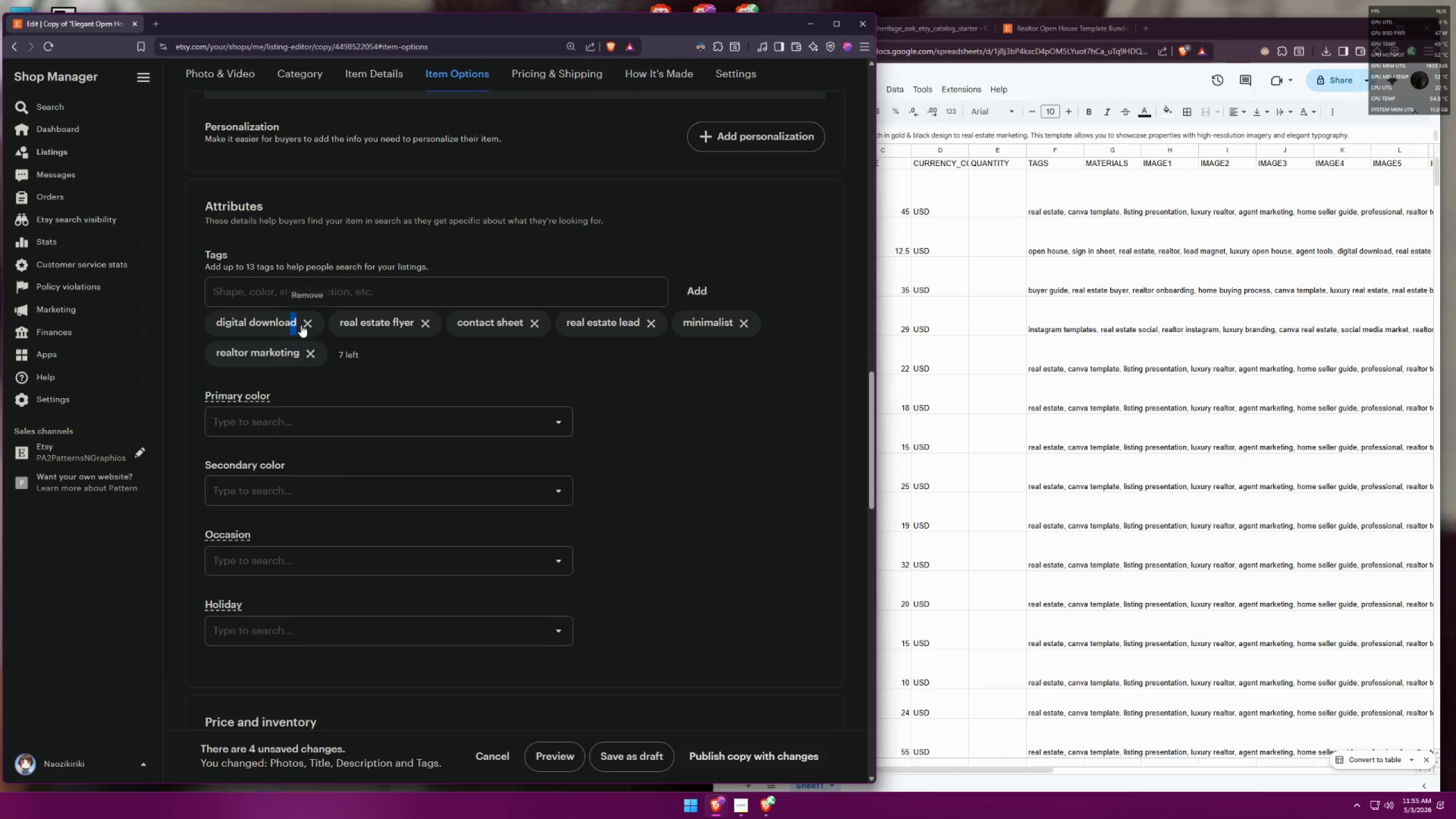 
triple_click([301, 325])
 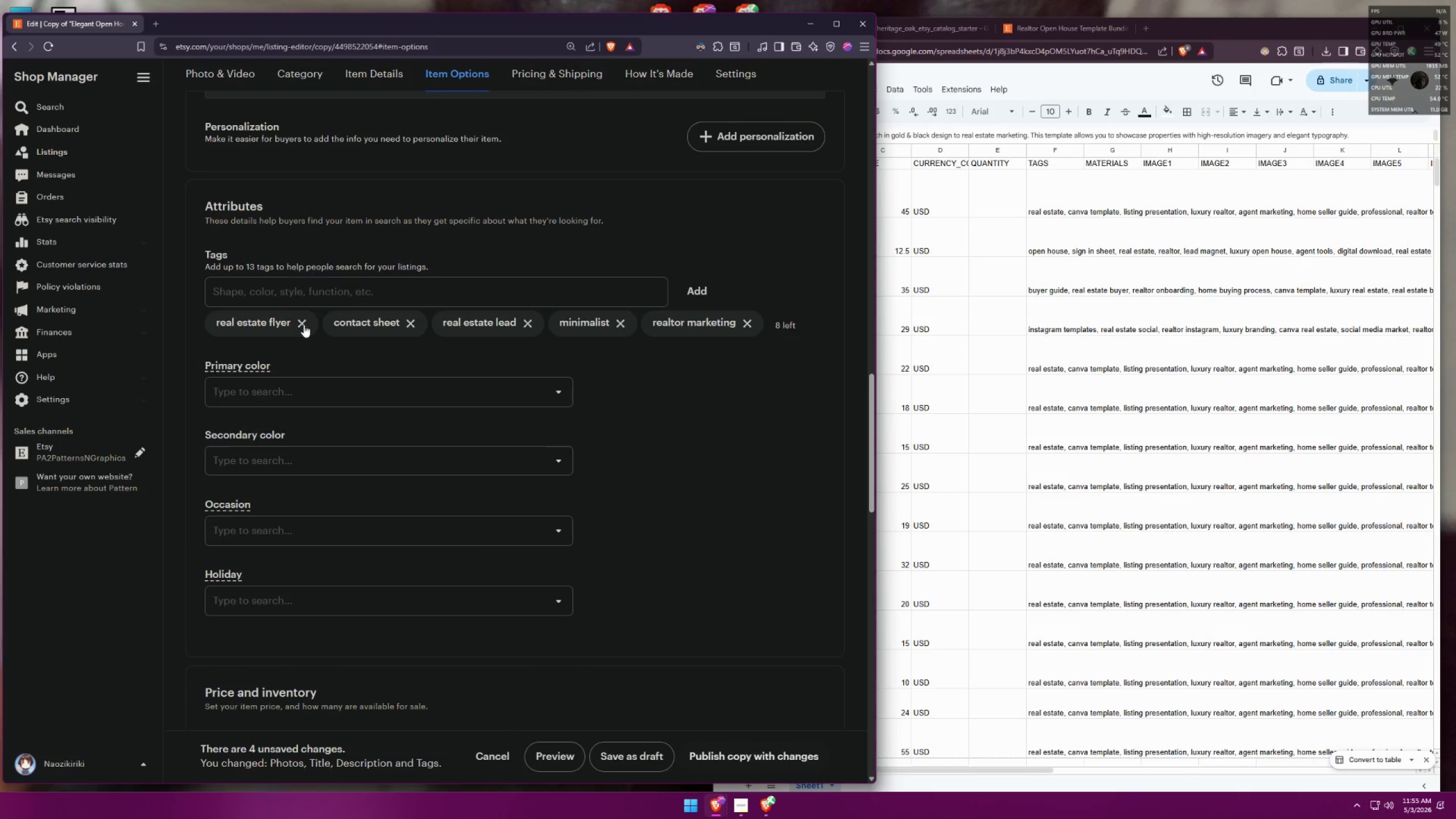 
triple_click([300, 324])
 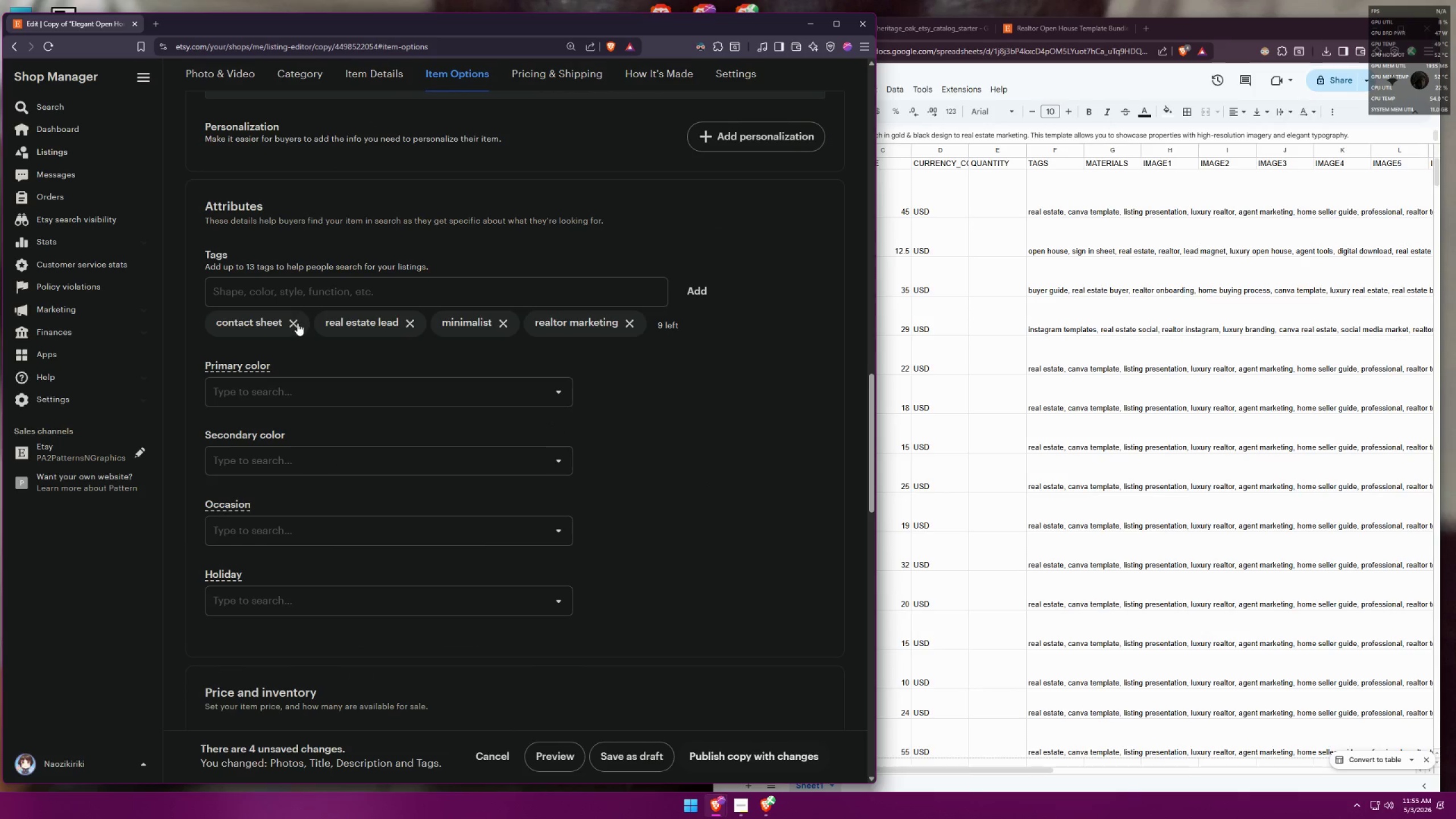 
triple_click([293, 321])
 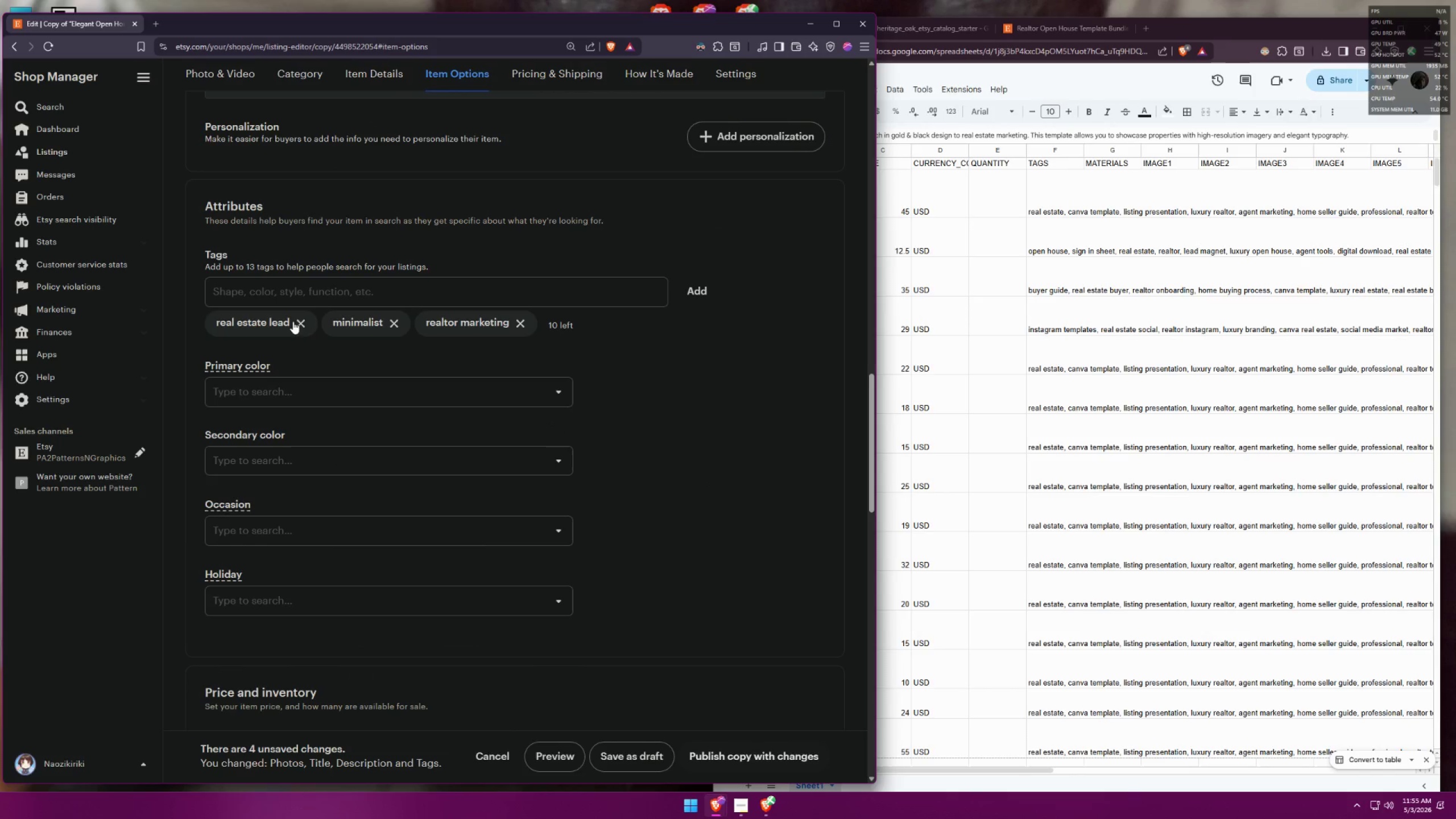 
triple_click([291, 320])
 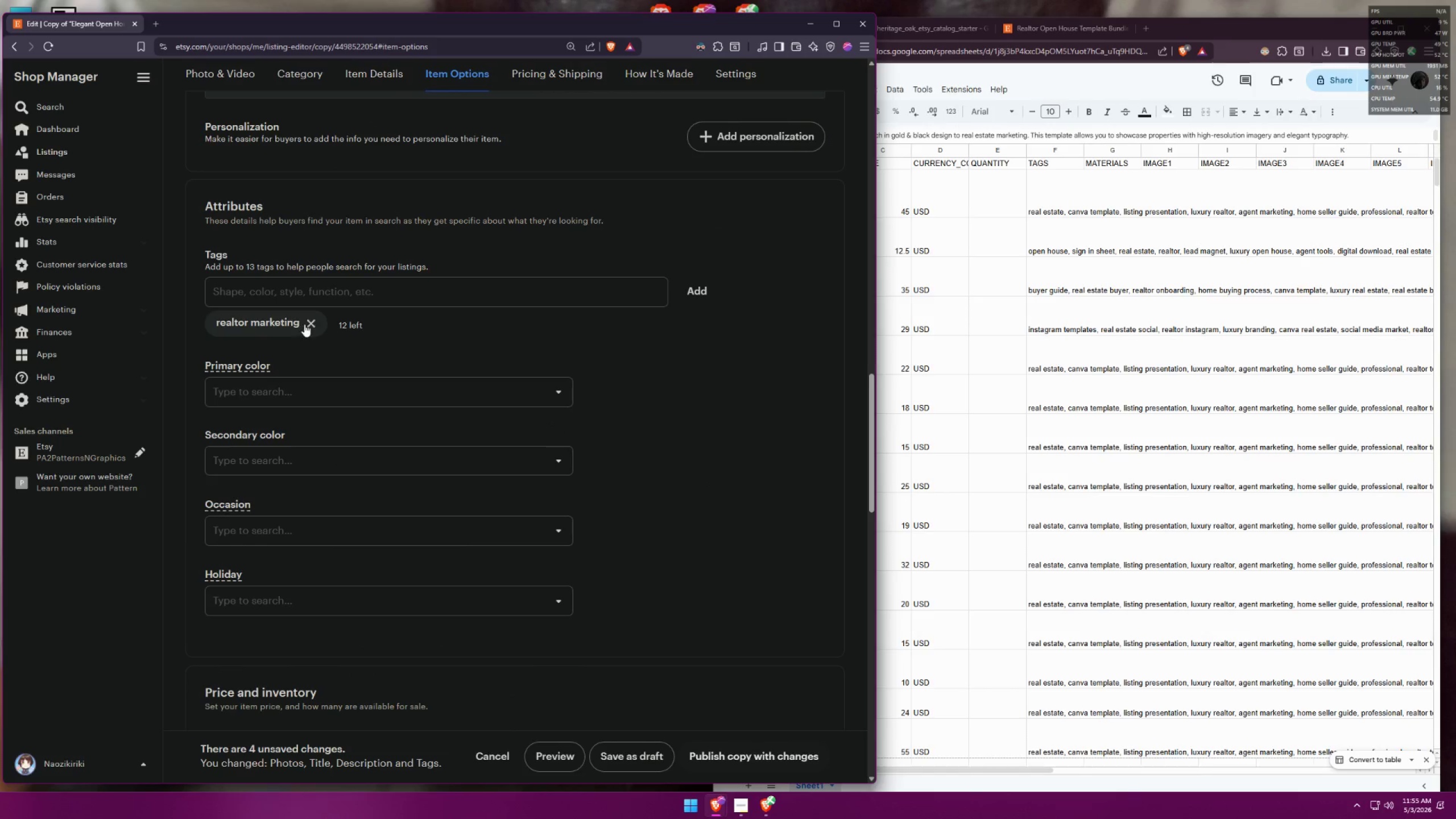 
double_click([339, 296])
 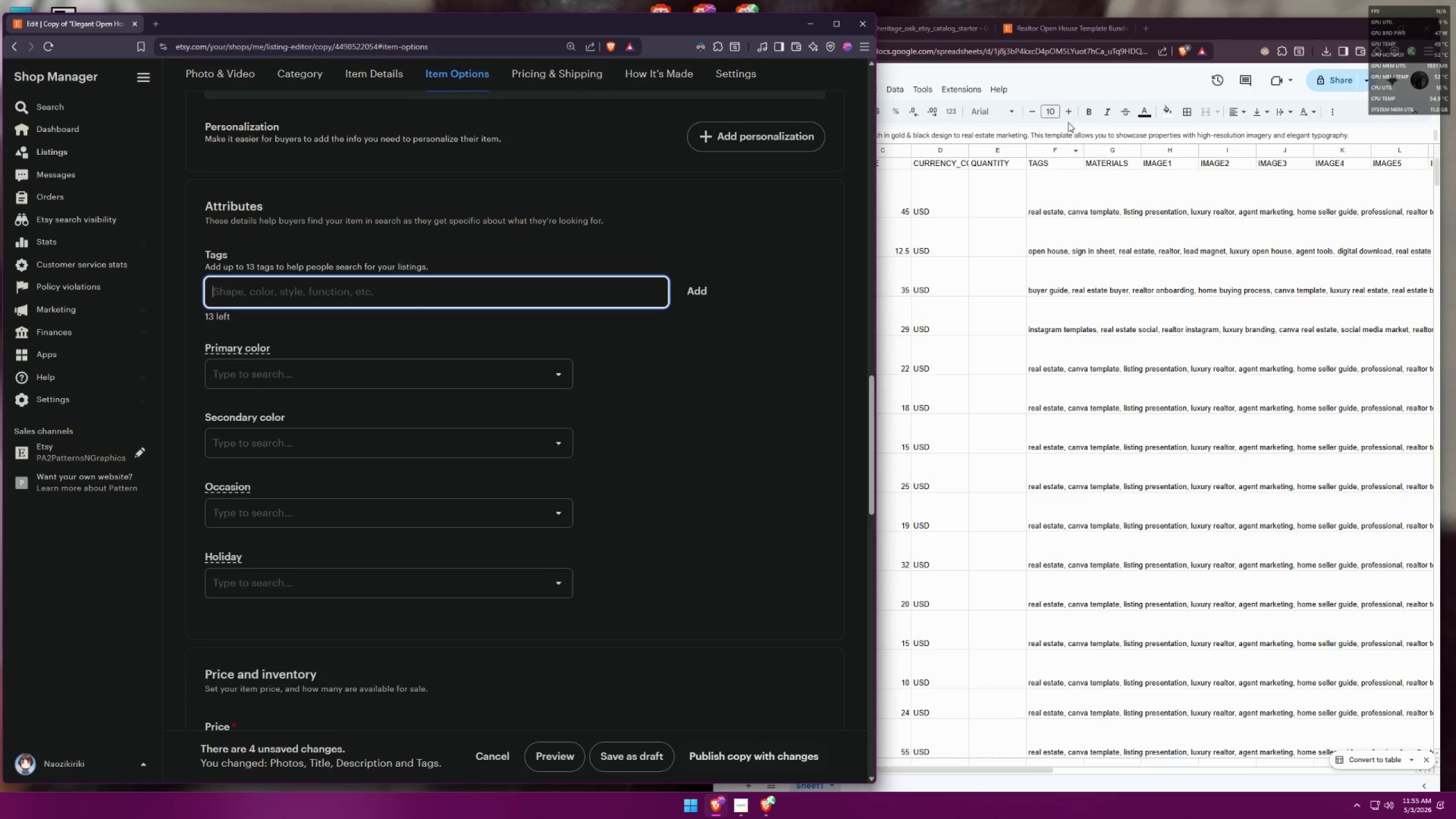 
left_click([1226, 30])
 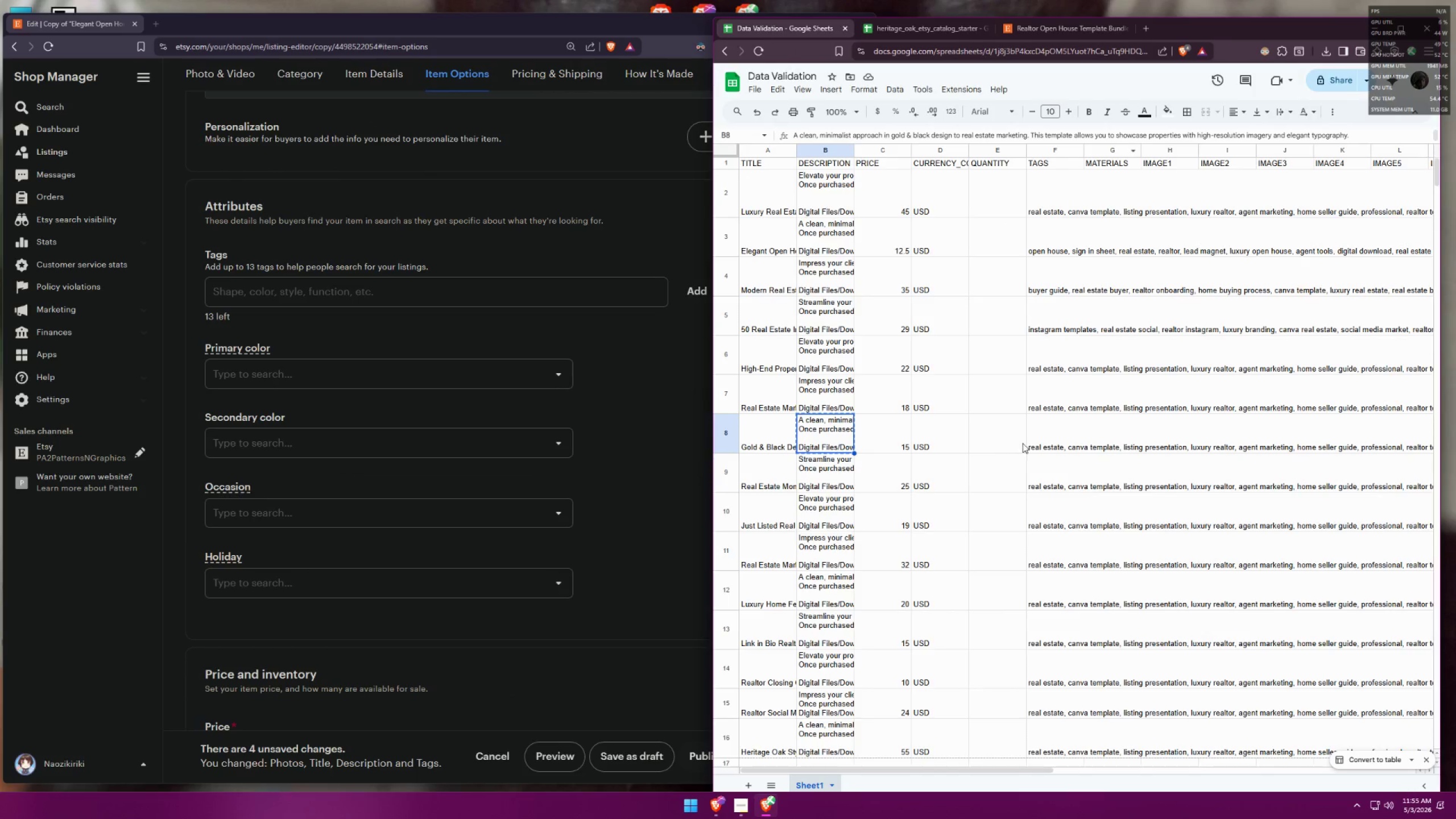 
double_click([1048, 429])
 